 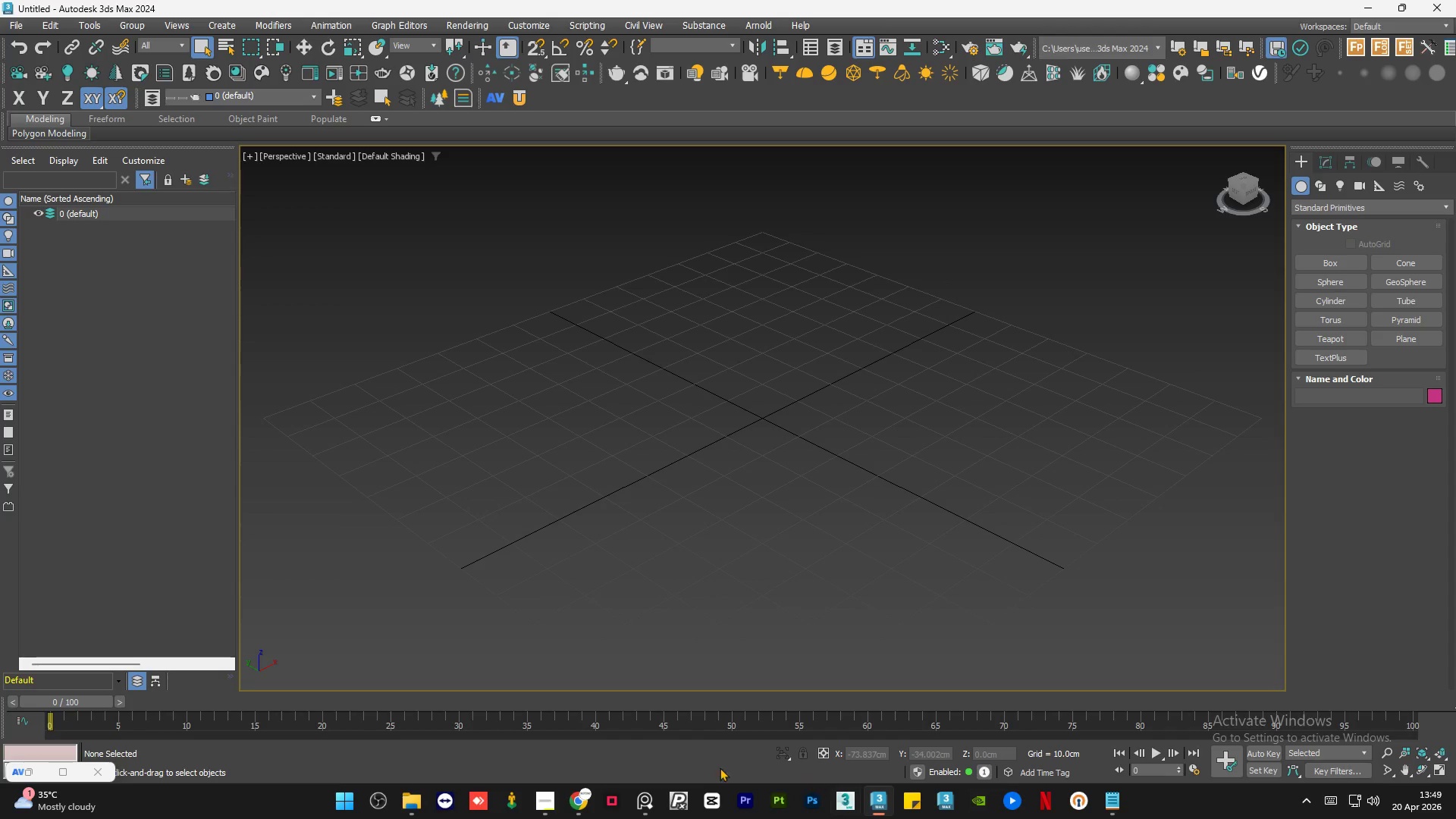 
left_click([577, 799])
 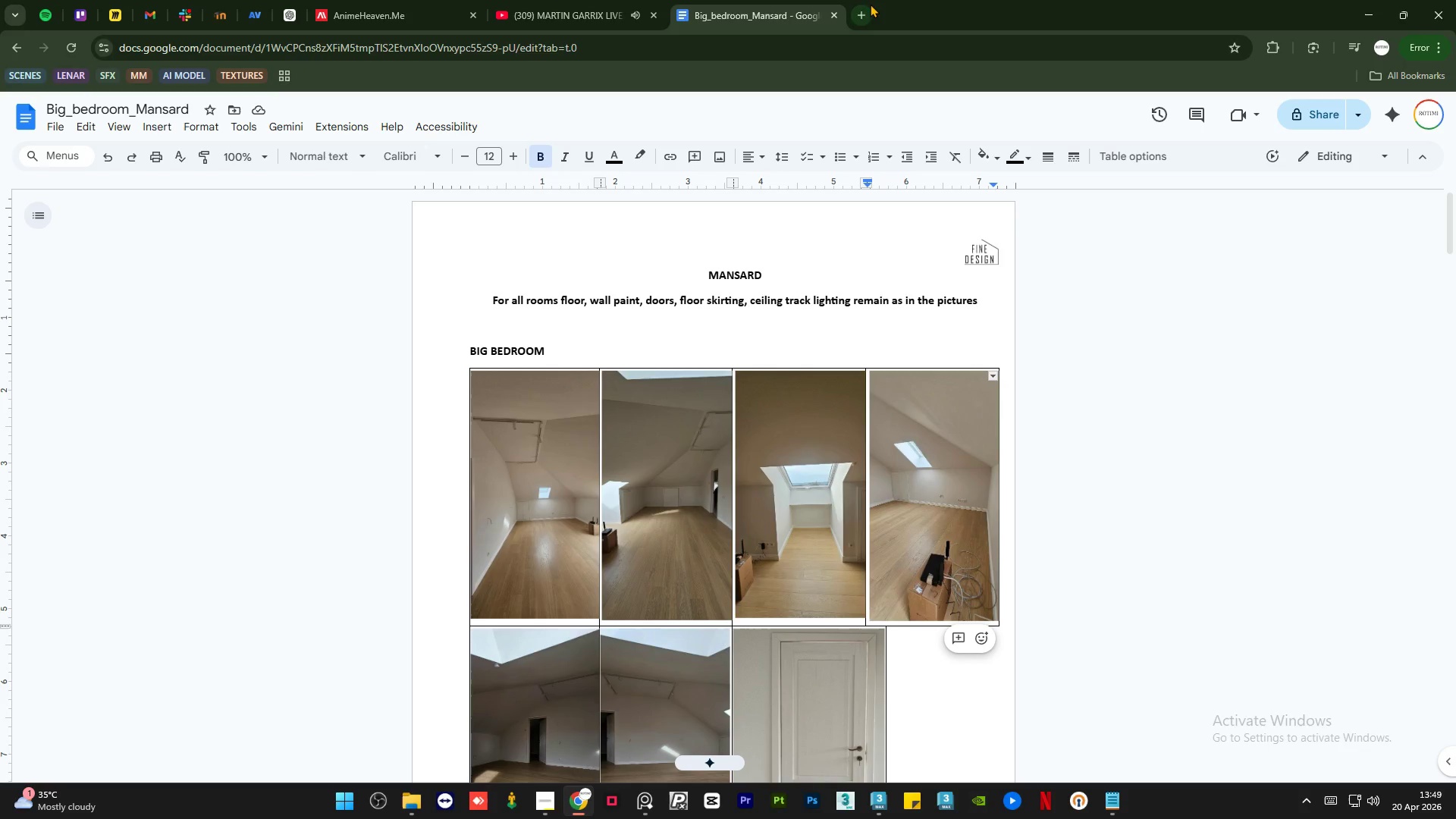 
left_click([869, 10])
 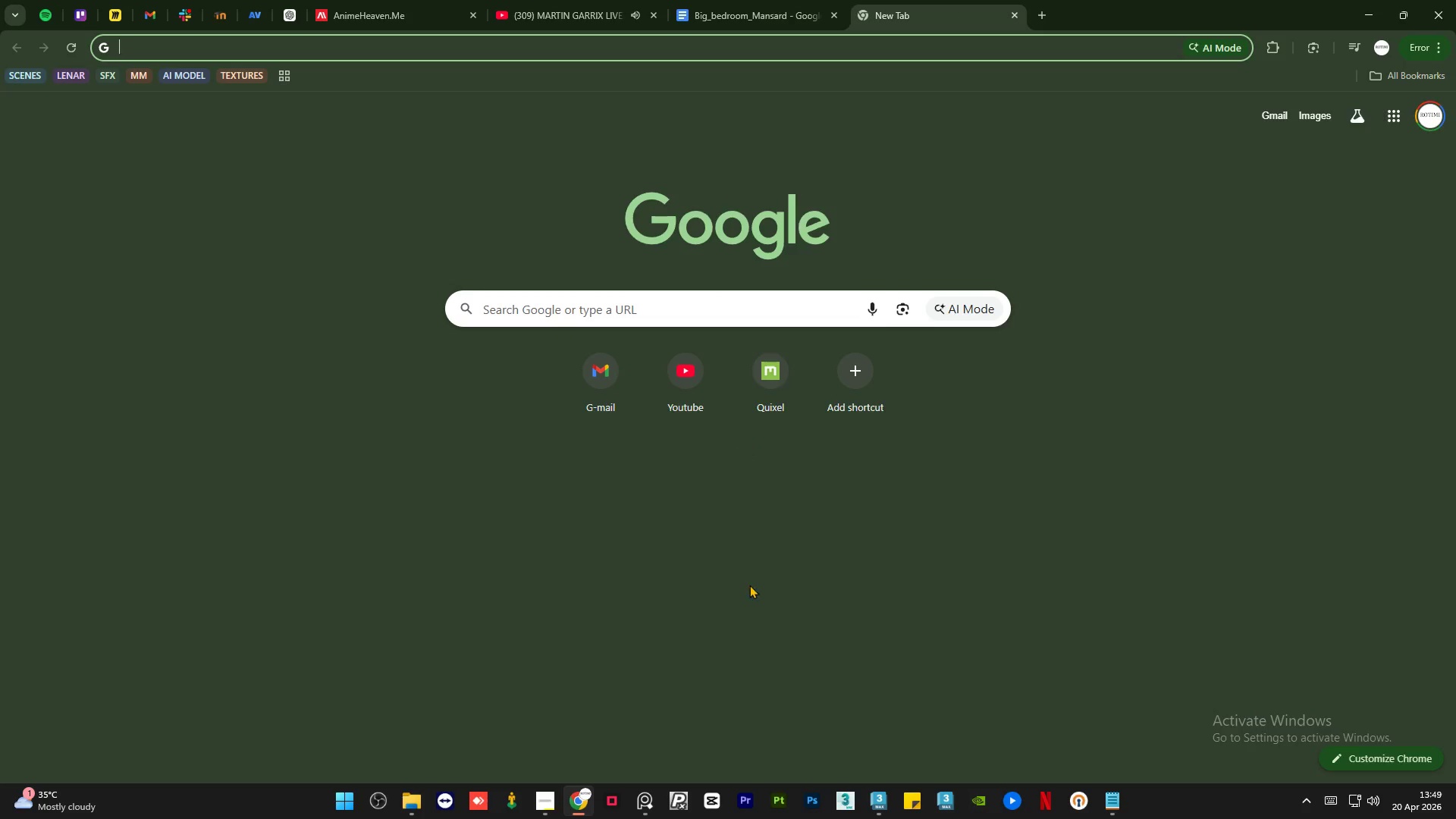 
mouse_move([617, 799])
 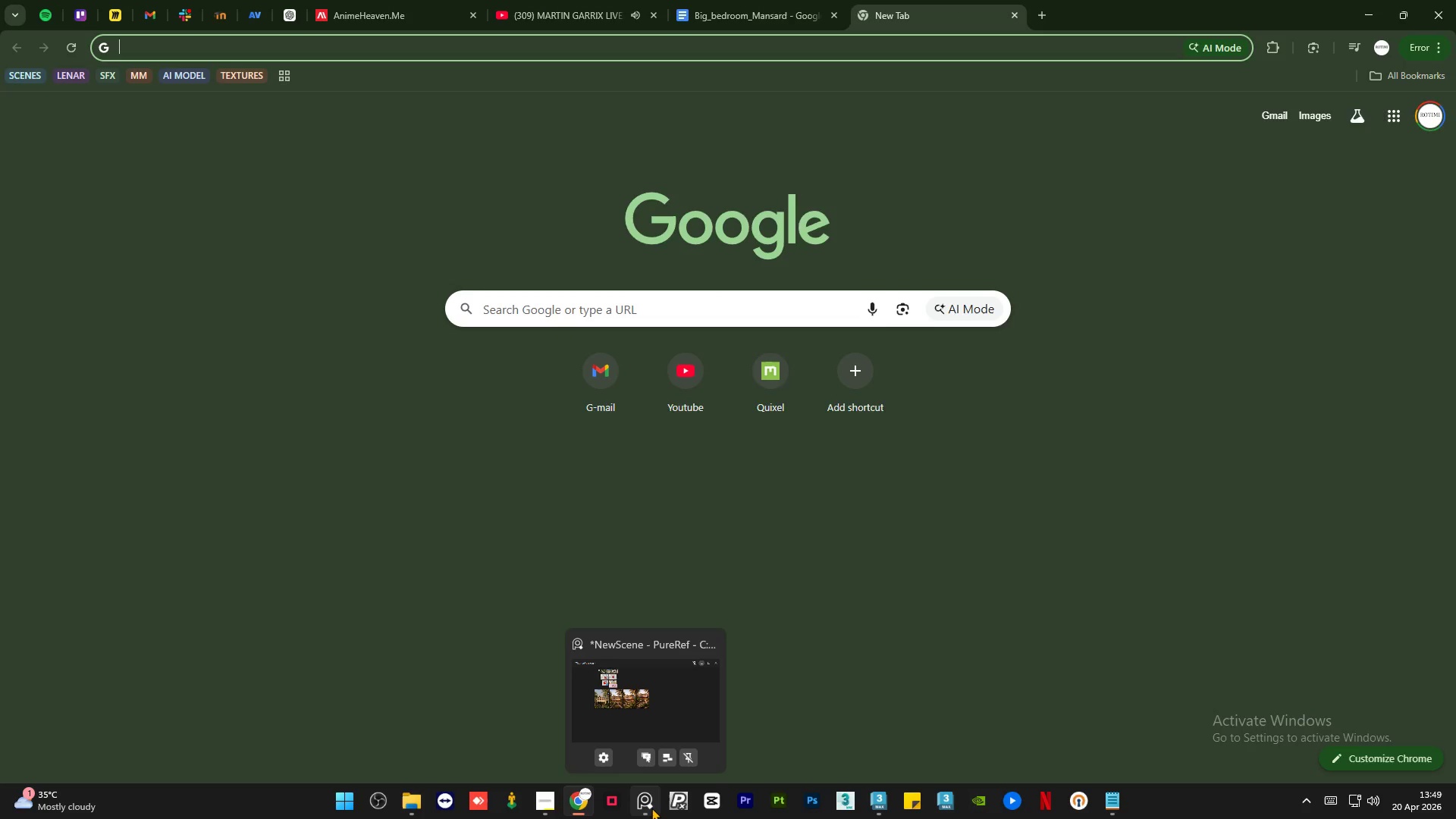 
left_click([650, 808])
 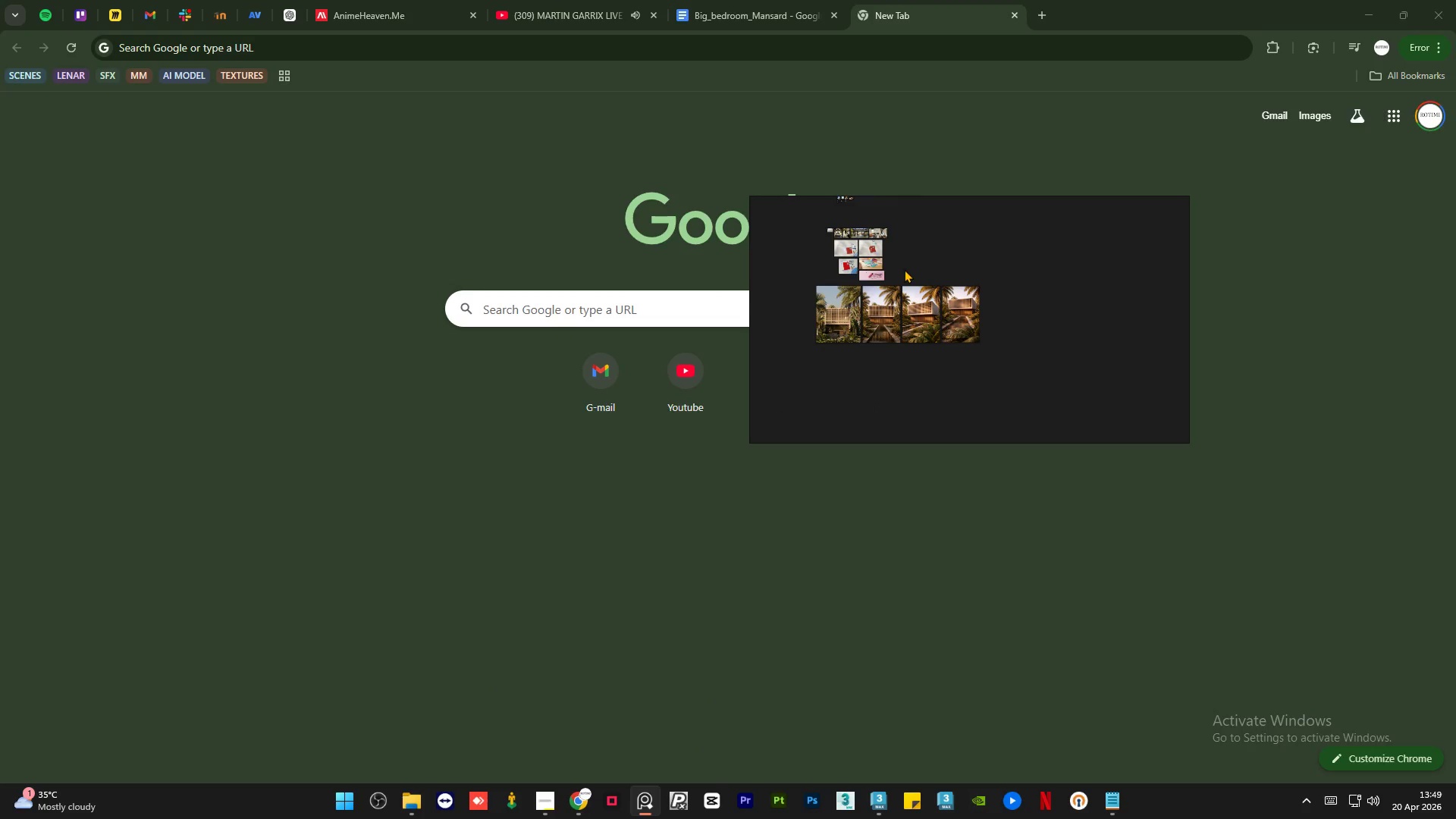 
scroll: coordinate [865, 306], scroll_direction: up, amount: 5.0
 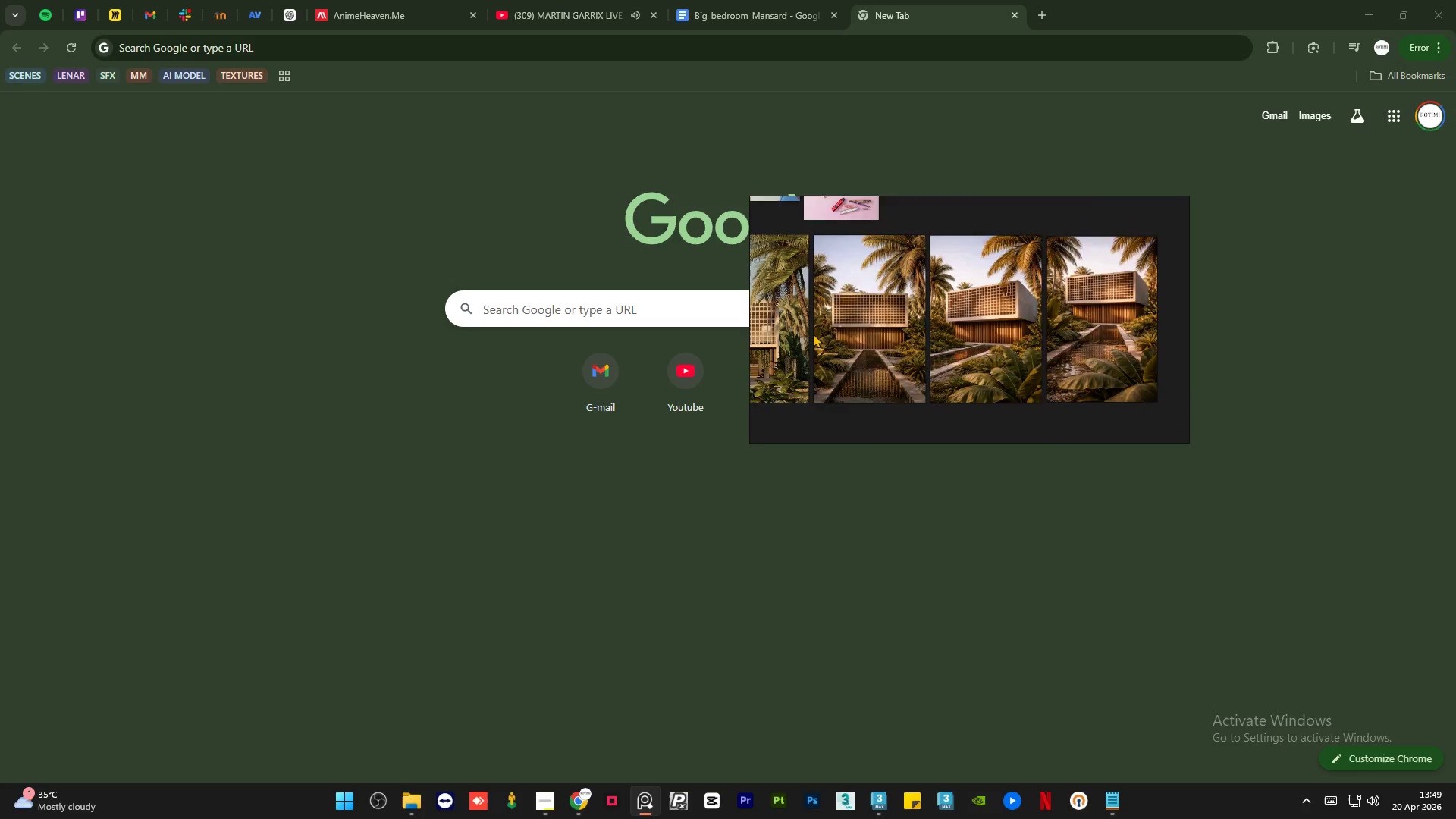 
scroll: coordinate [1001, 347], scroll_direction: none, amount: 0.0
 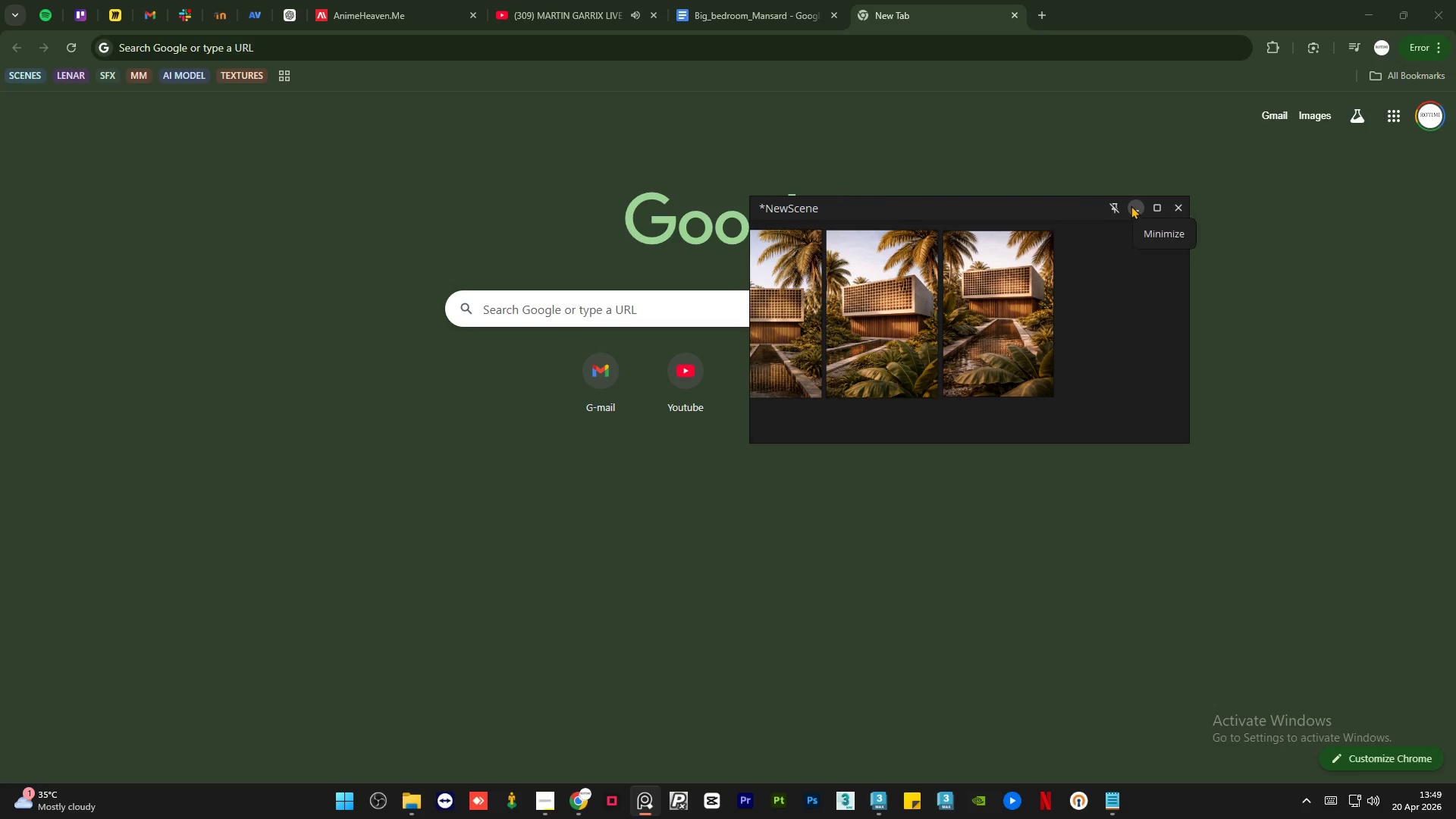 
left_click([1131, 206])
 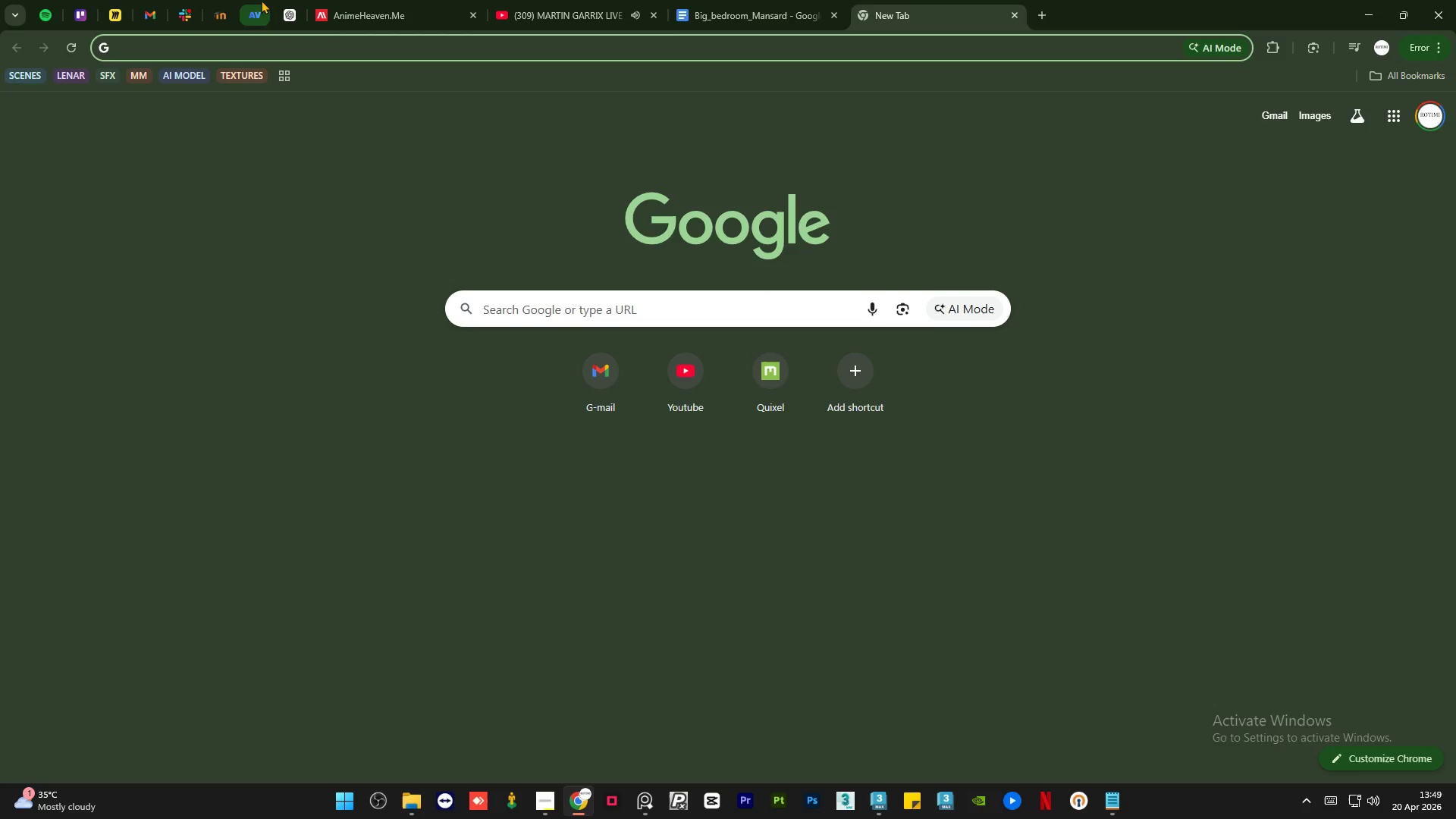 
left_click([281, 0])
 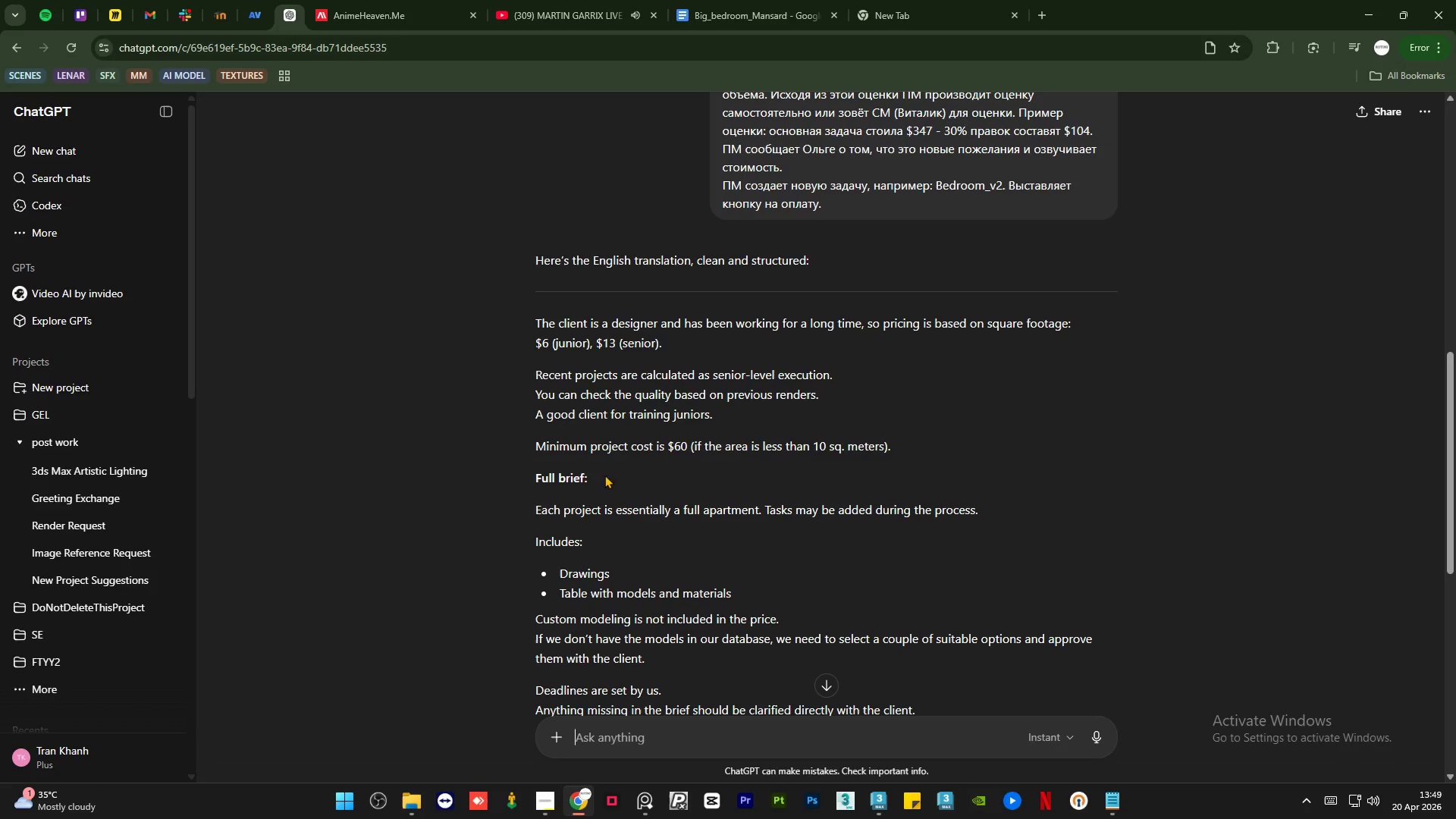 
scroll: coordinate [598, 453], scroll_direction: up, amount: 21.0
 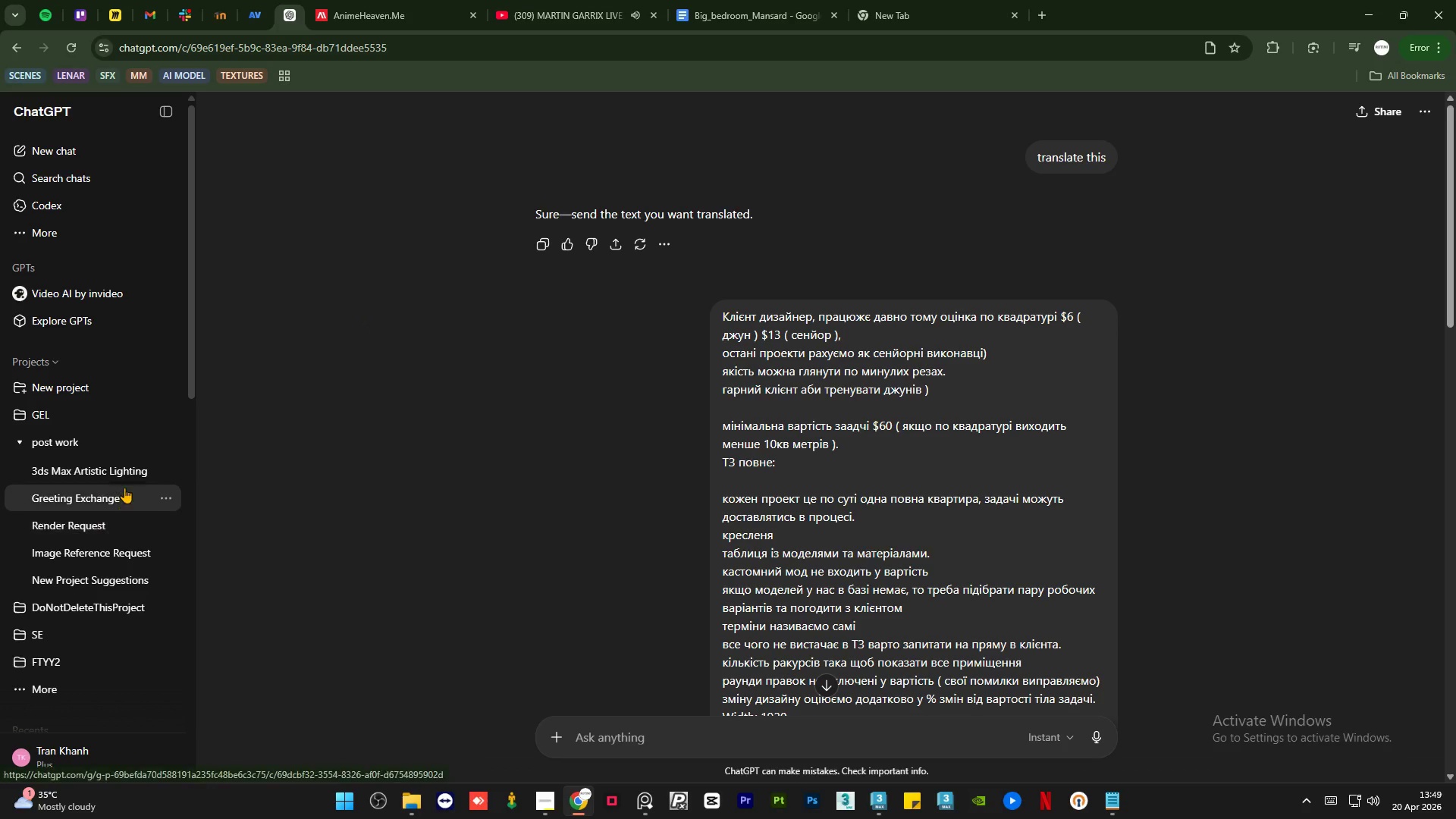 
left_click([121, 450])
 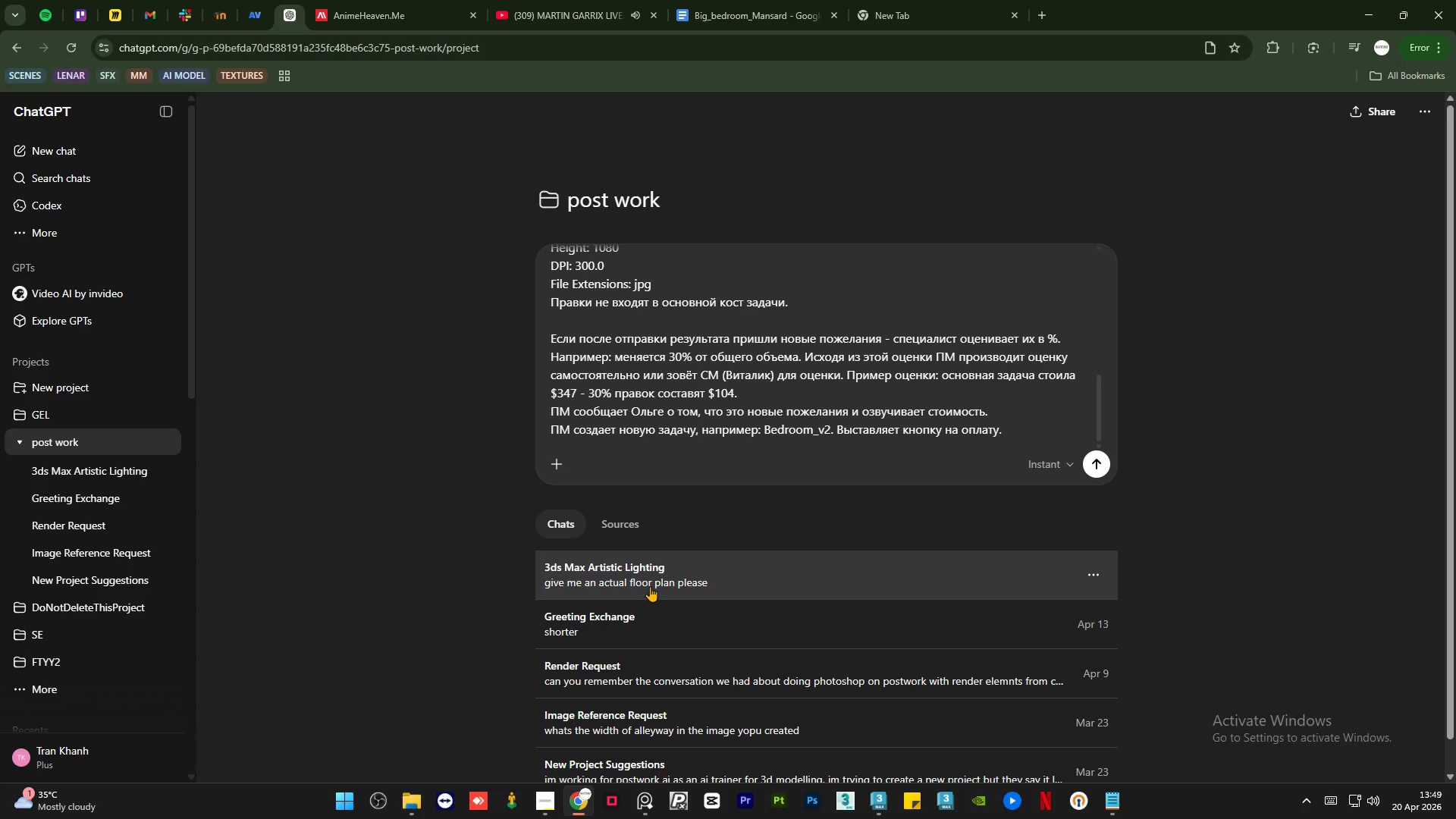 
left_click([758, 582])
 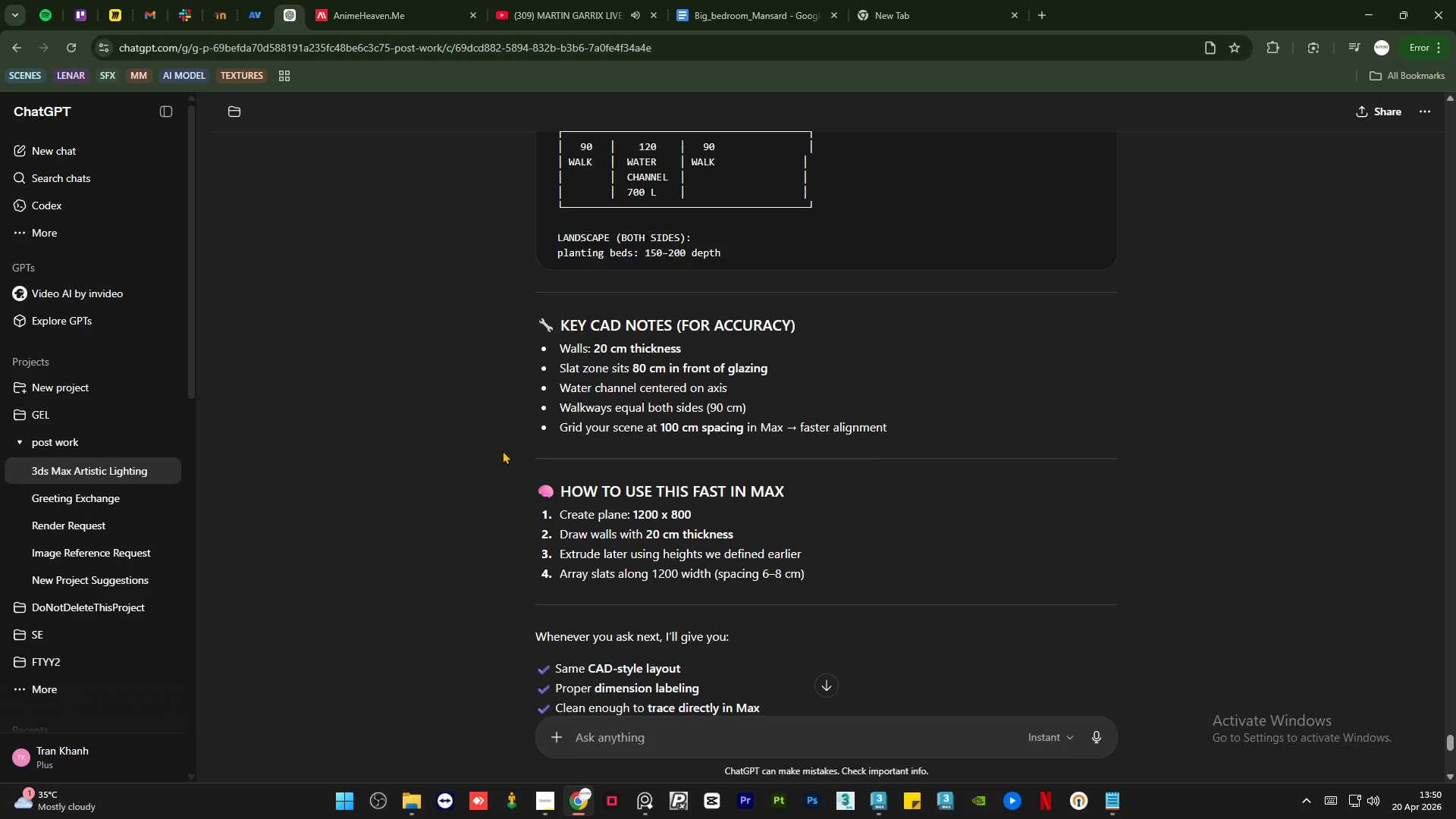 
scroll: coordinate [502, 450], scroll_direction: down, amount: 20.0
 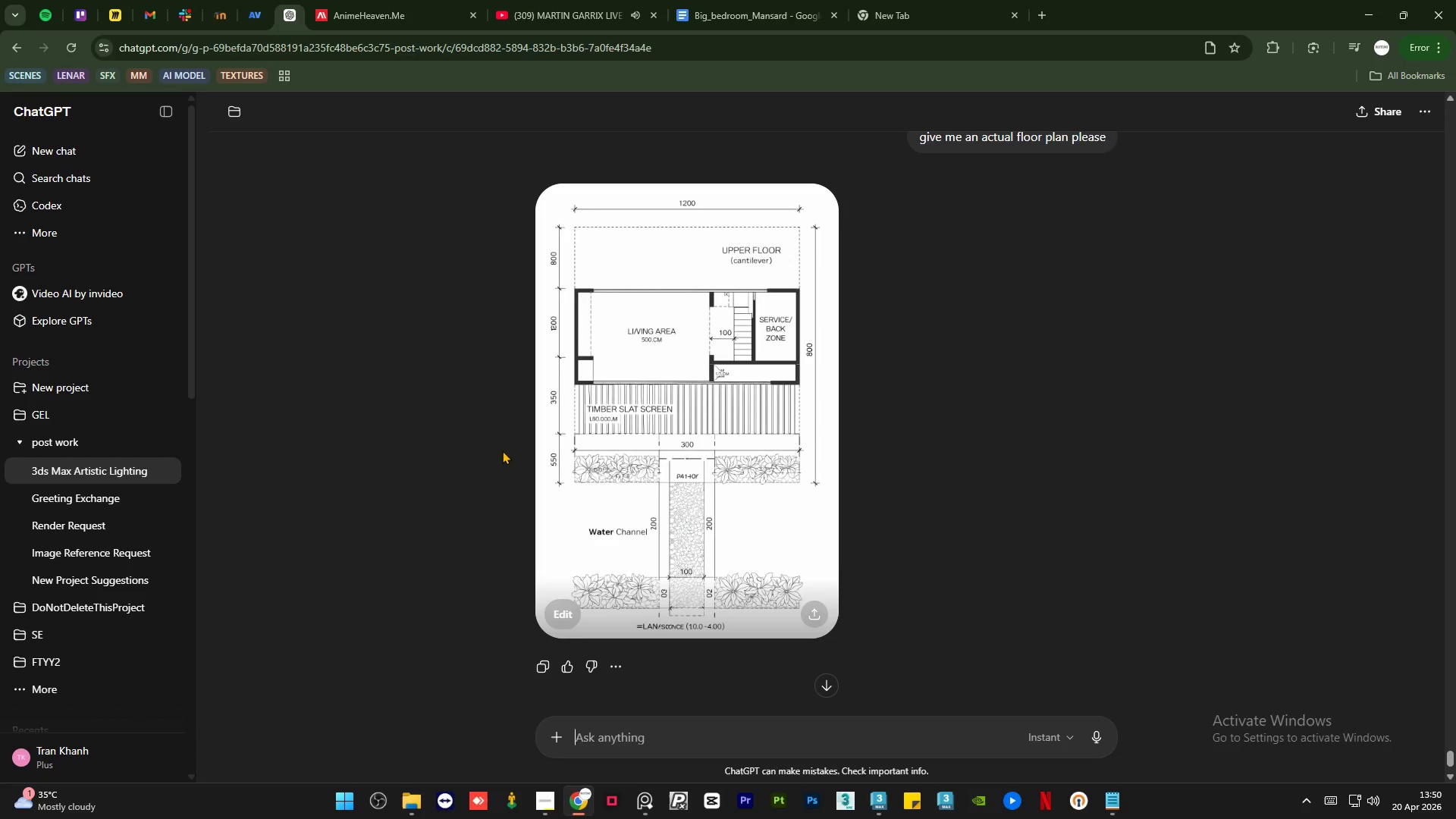 
wait(5.25)
 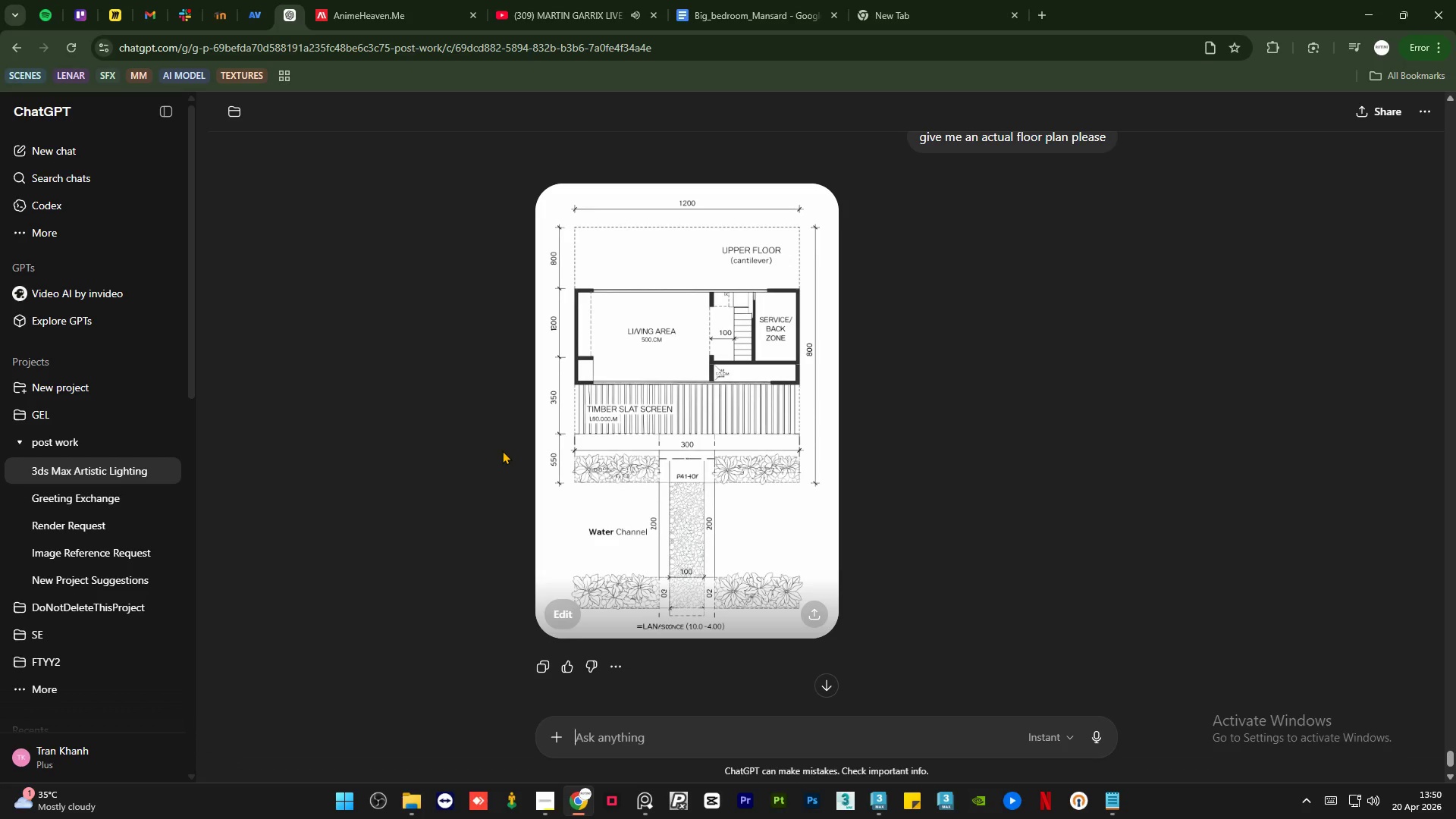 
left_click([624, 460])
 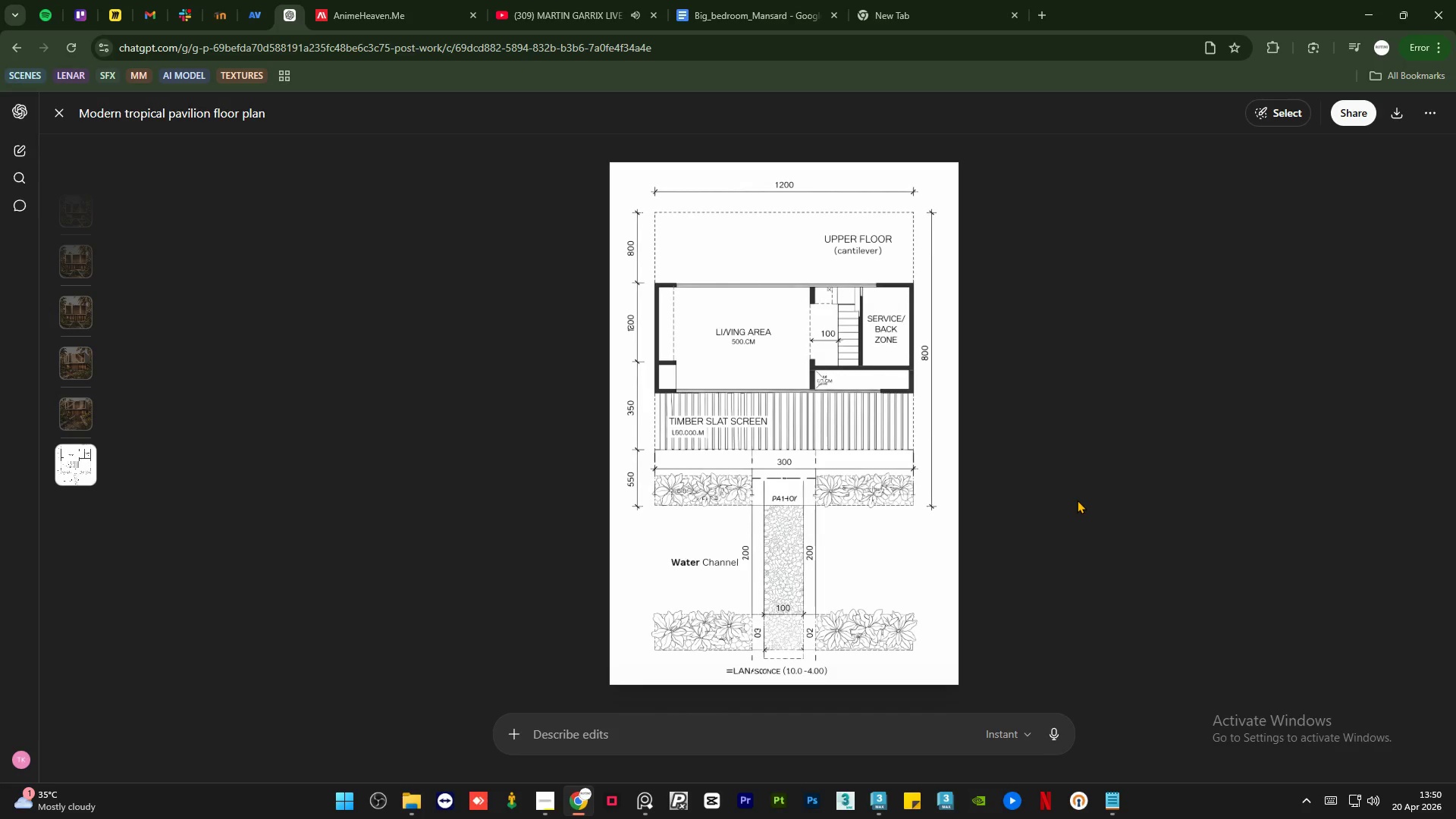 
wait(21.89)
 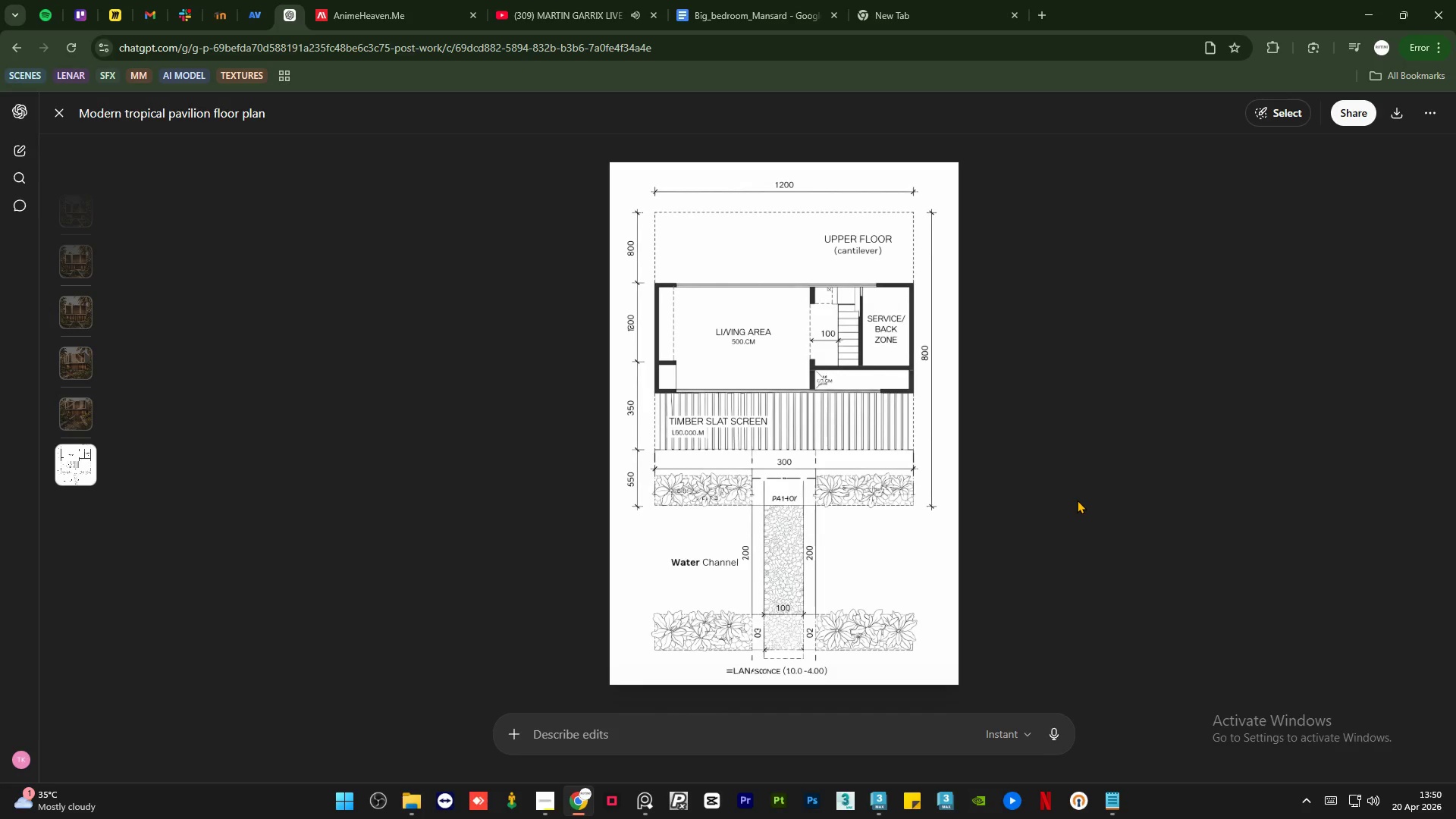 
left_click([52, 107])
 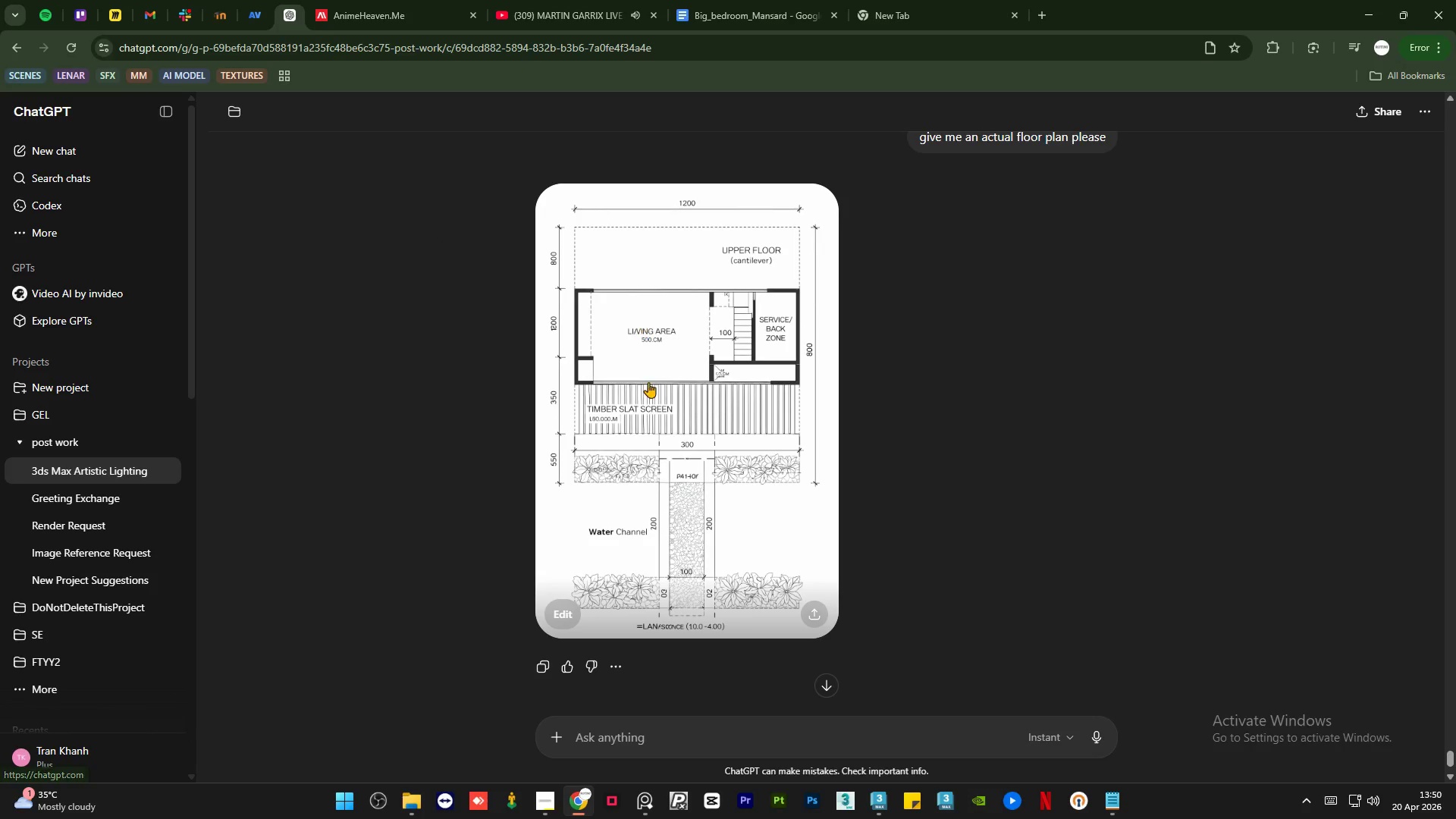 
scroll: coordinate [654, 452], scroll_direction: up, amount: 45.0
 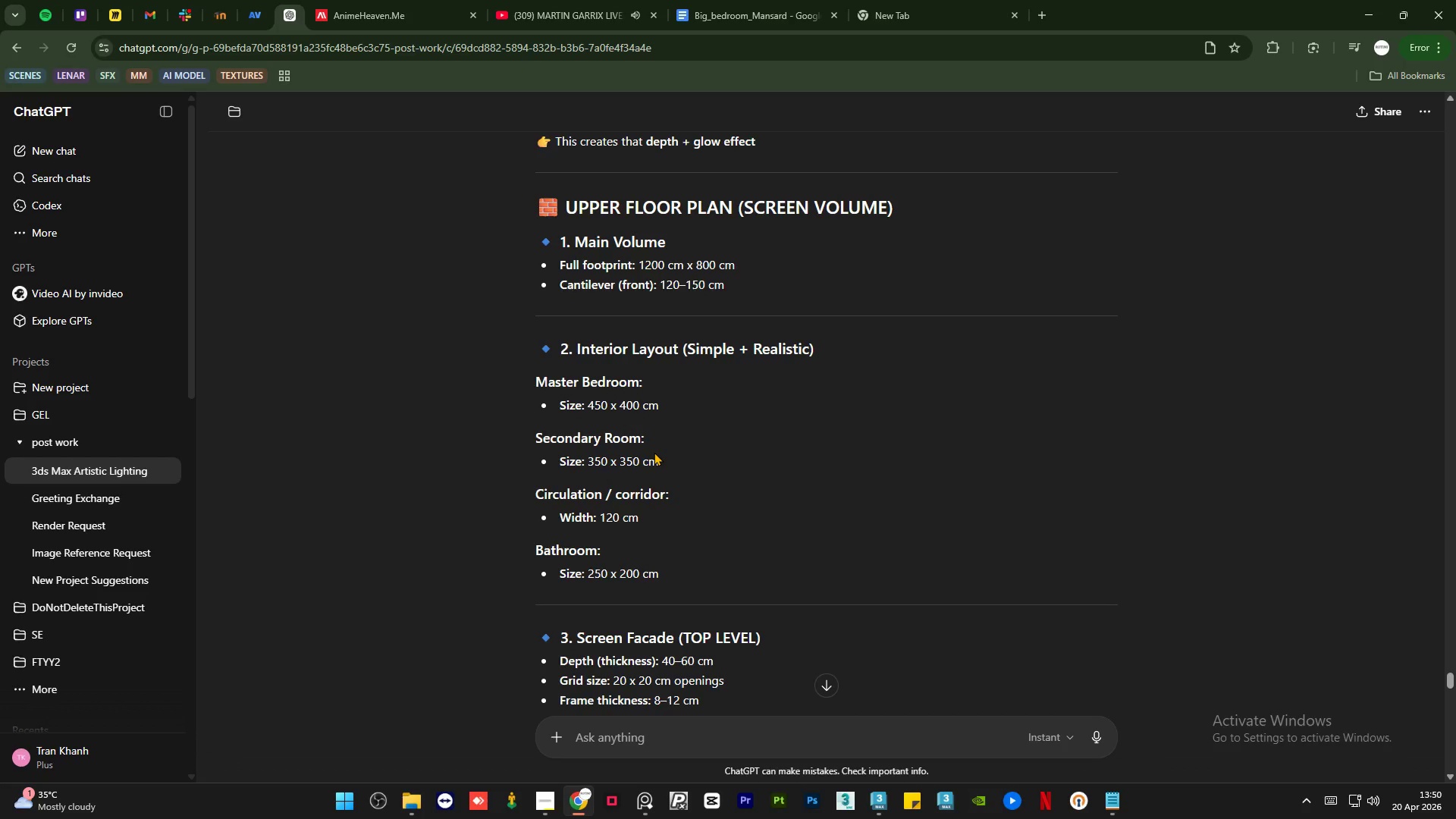 
scroll: coordinate [654, 452], scroll_direction: down, amount: 13.0
 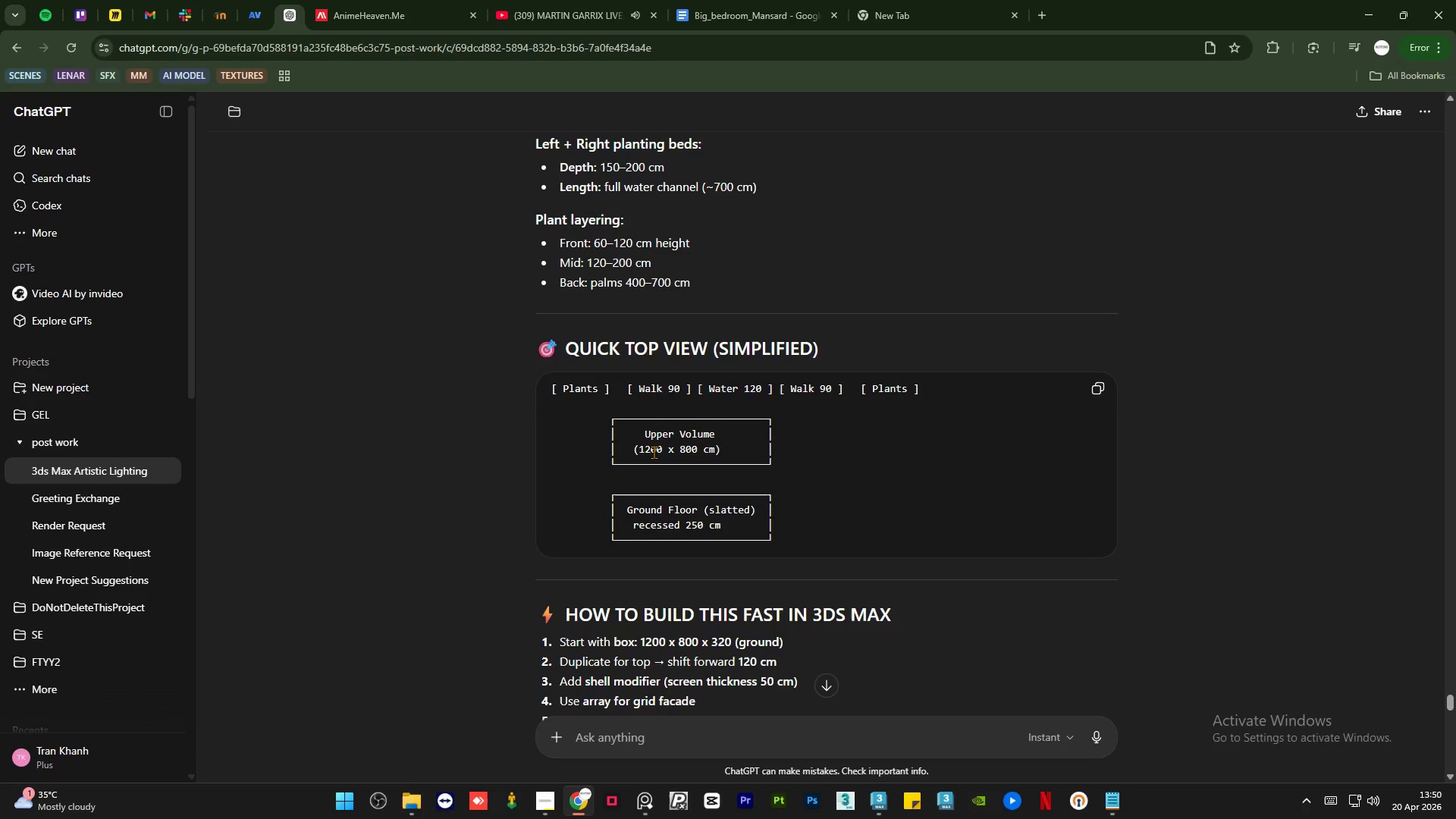 
scroll: coordinate [654, 452], scroll_direction: up, amount: 36.0
 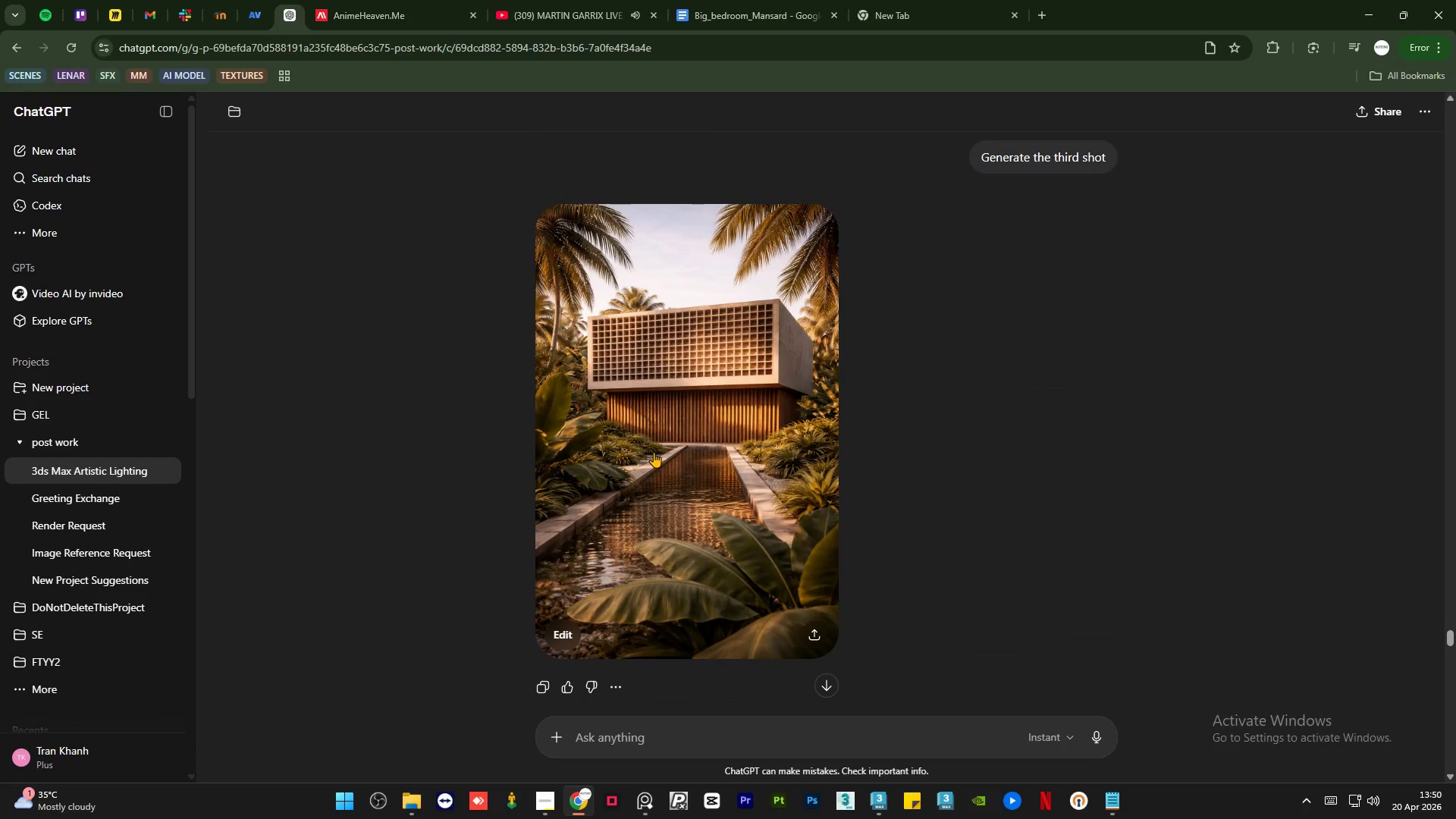 
scroll: coordinate [1181, 440], scroll_direction: down, amount: 10.0
 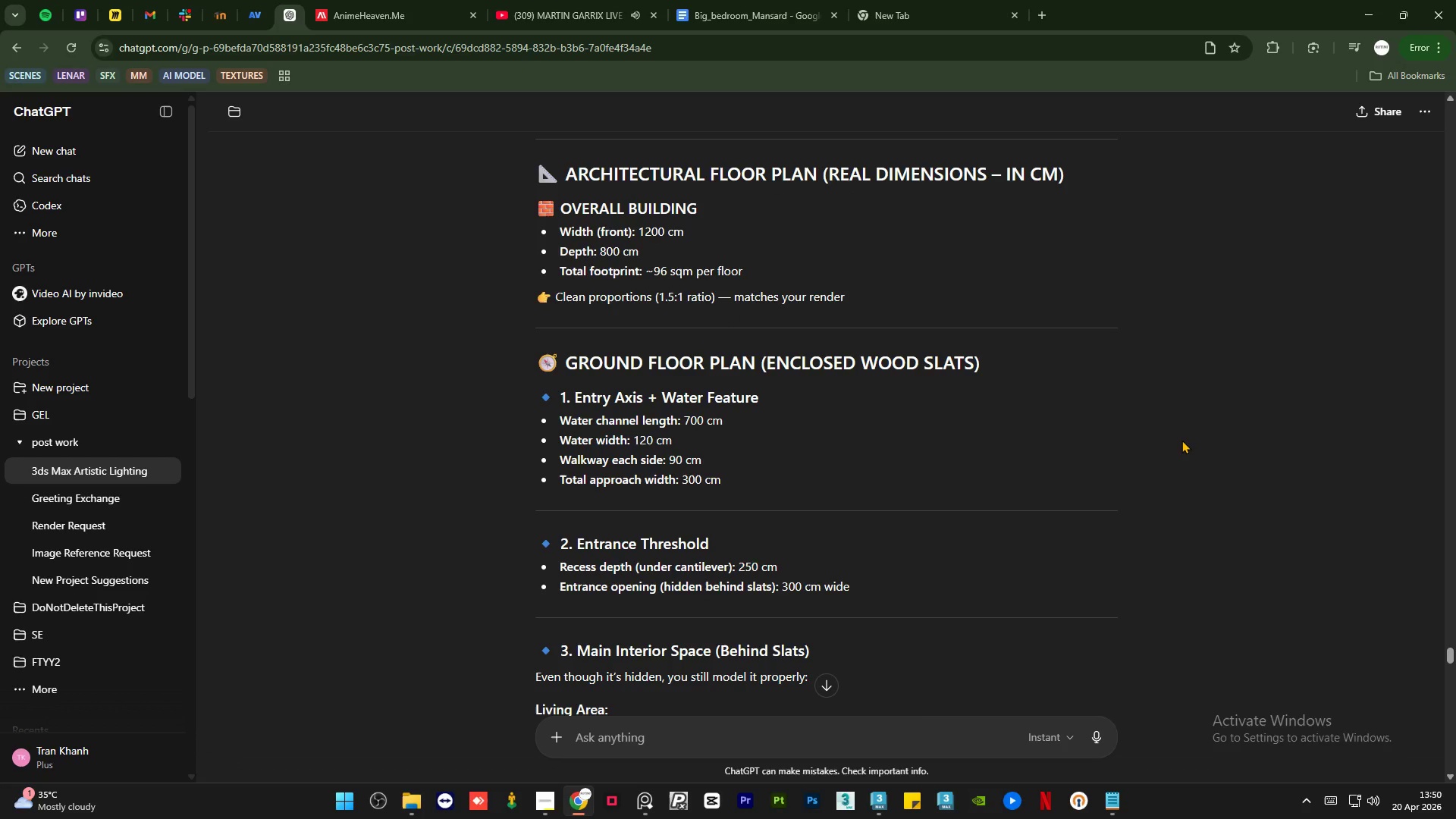 
wait(12.31)
 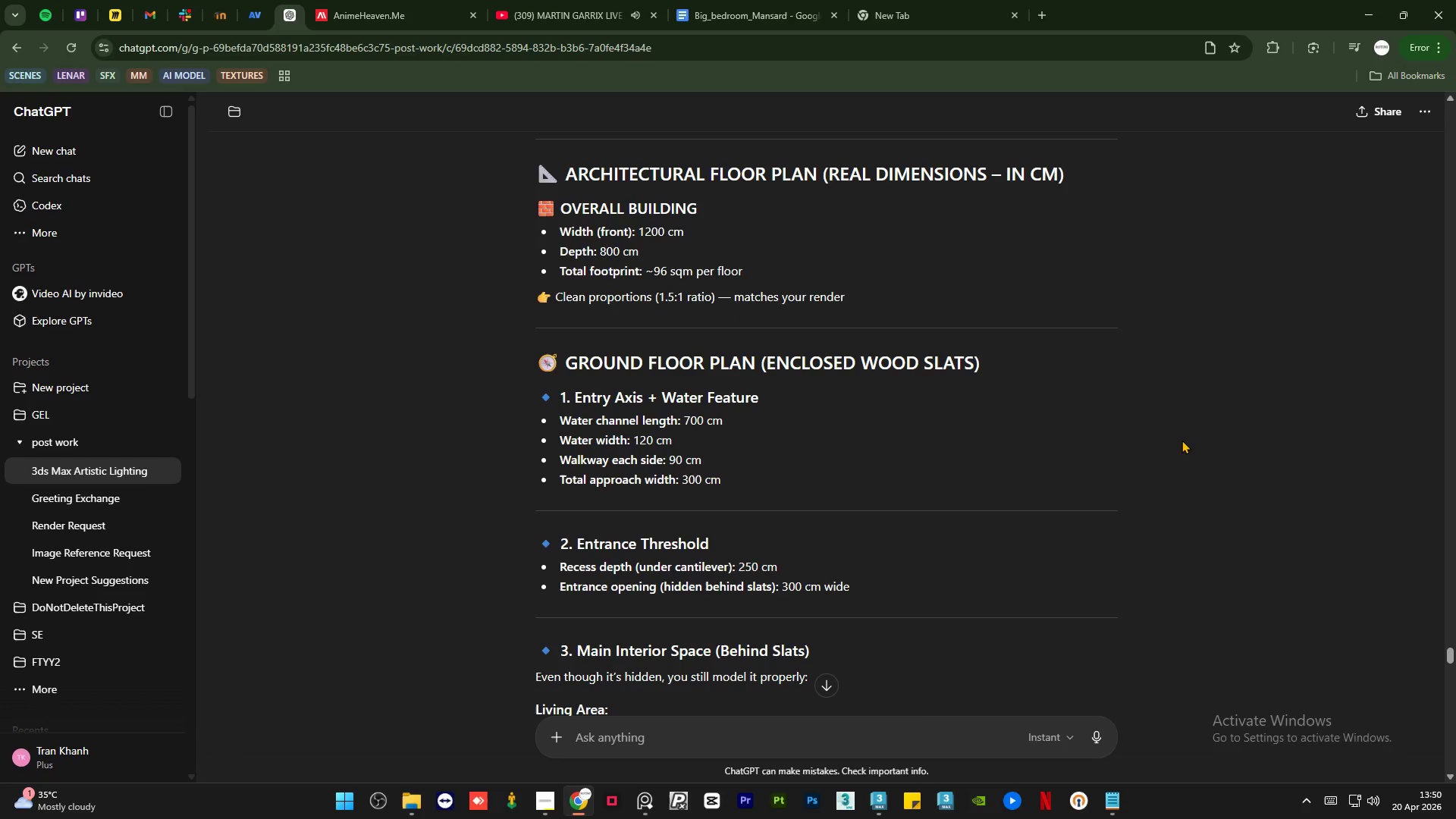 
scroll: coordinate [1166, 452], scroll_direction: down, amount: 3.0
 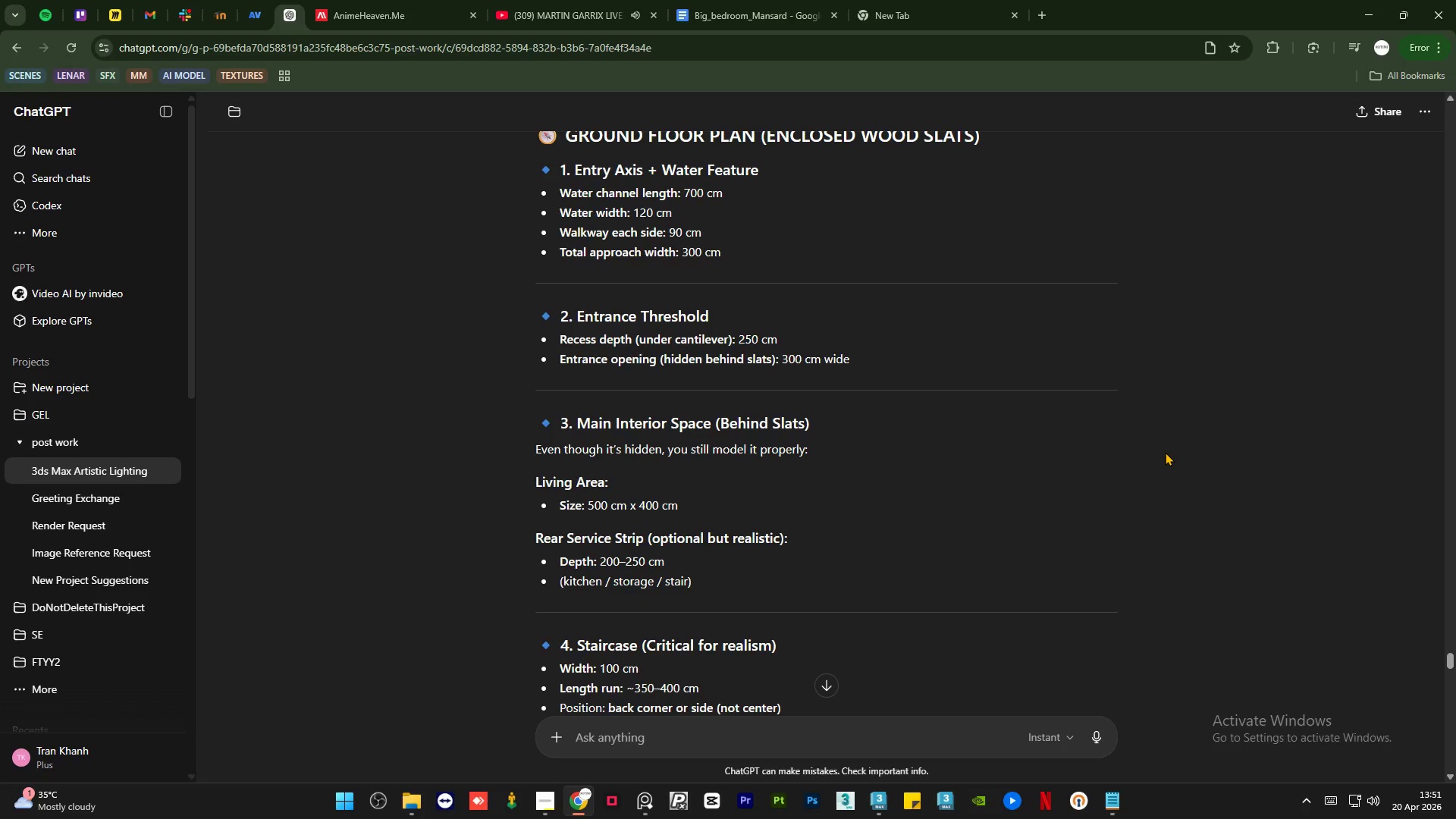 
scroll: coordinate [1165, 452], scroll_direction: none, amount: 0.0
 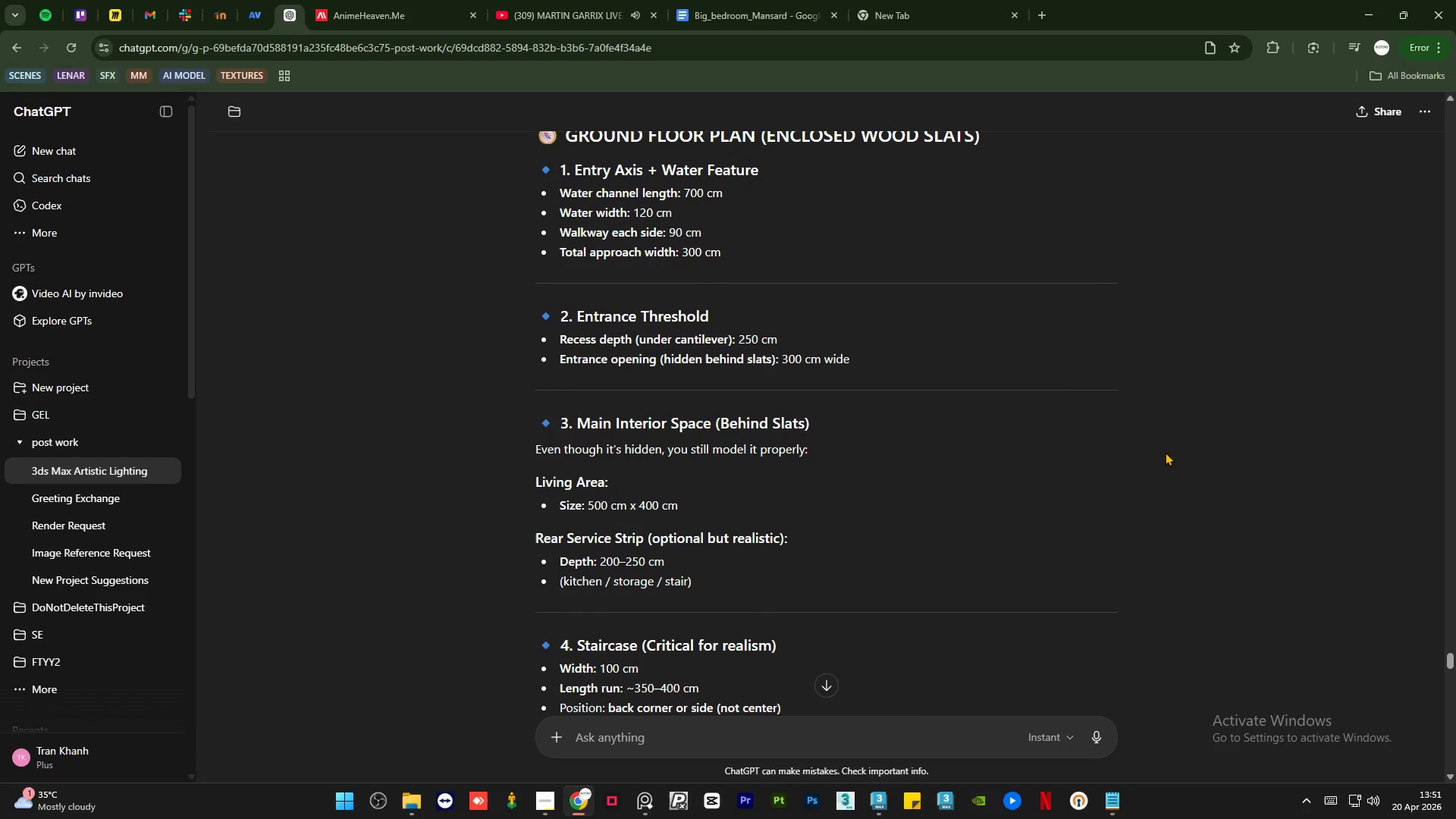 
wait(6.01)
 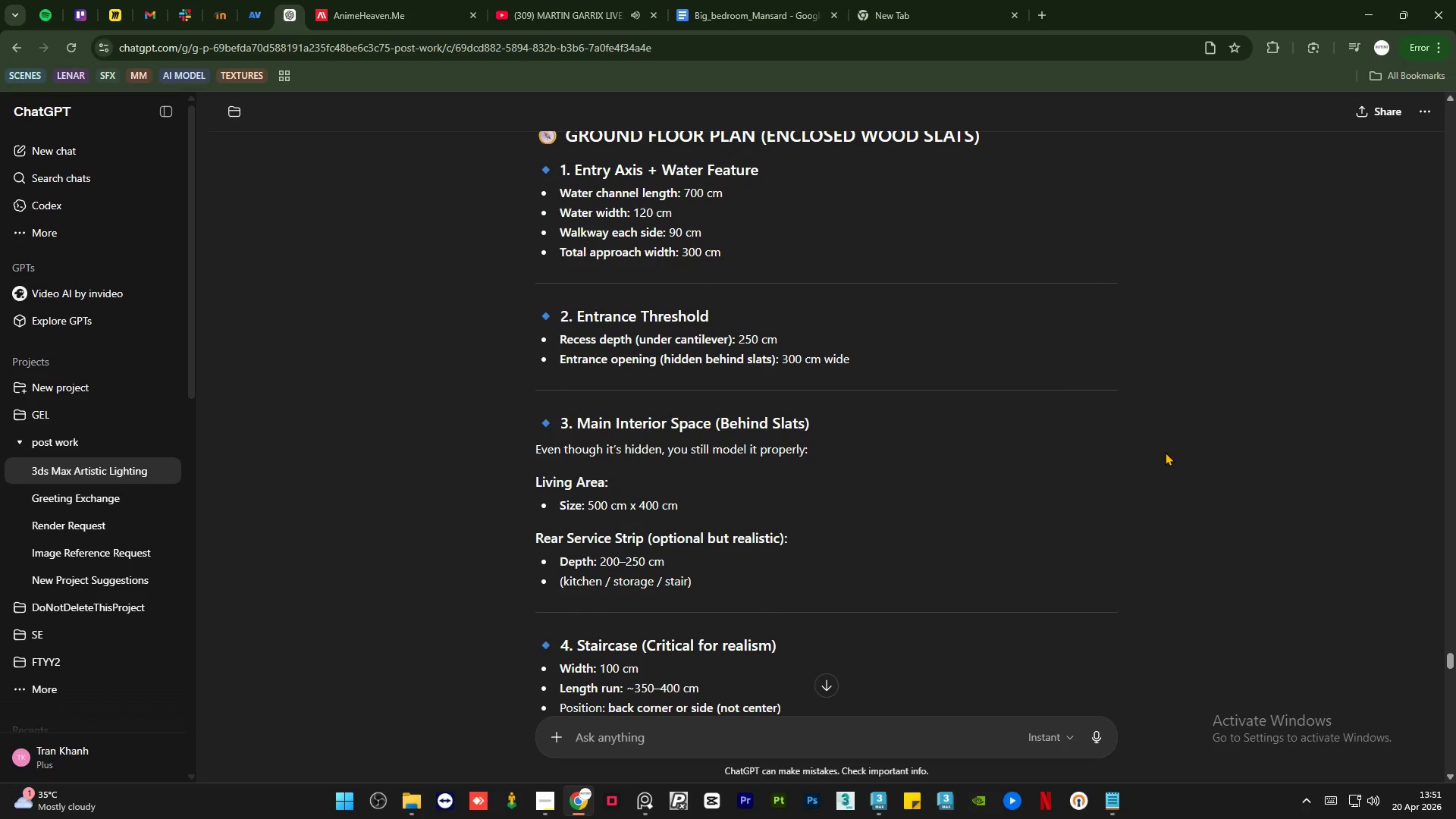 
scroll: coordinate [1154, 446], scroll_direction: down, amount: 4.0
 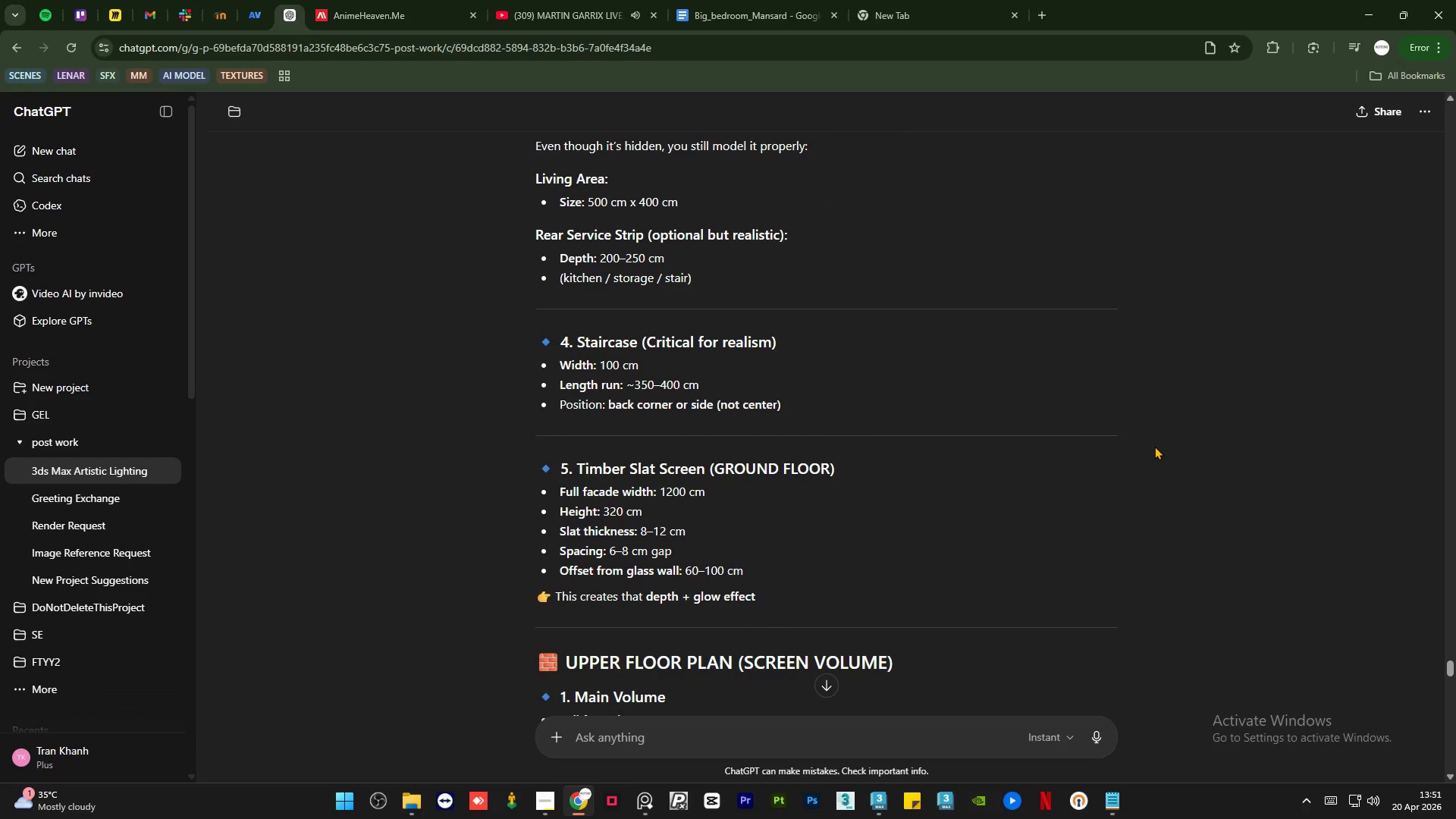 
wait(5.17)
 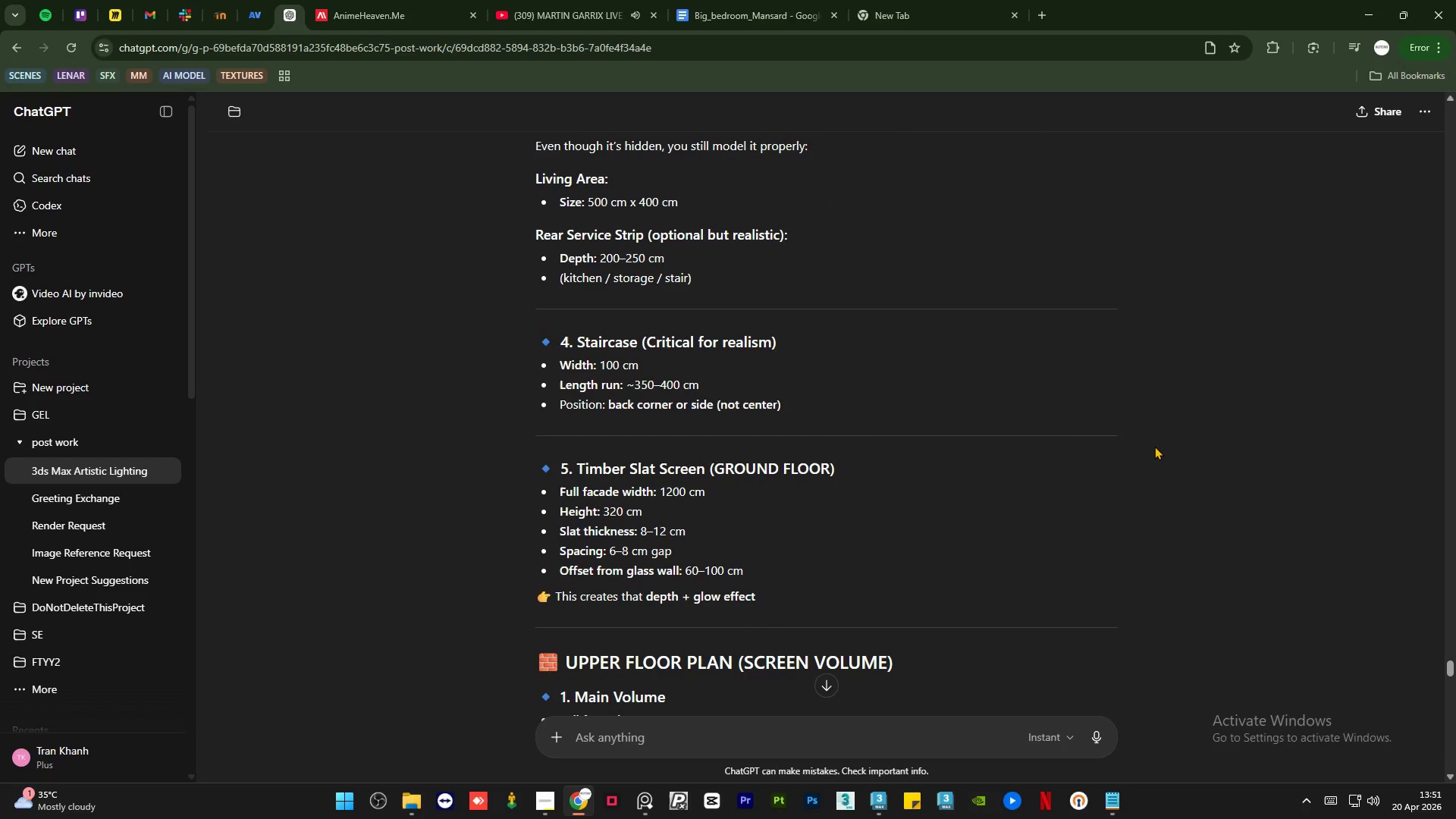 
scroll: coordinate [1153, 449], scroll_direction: down, amount: 9.0
 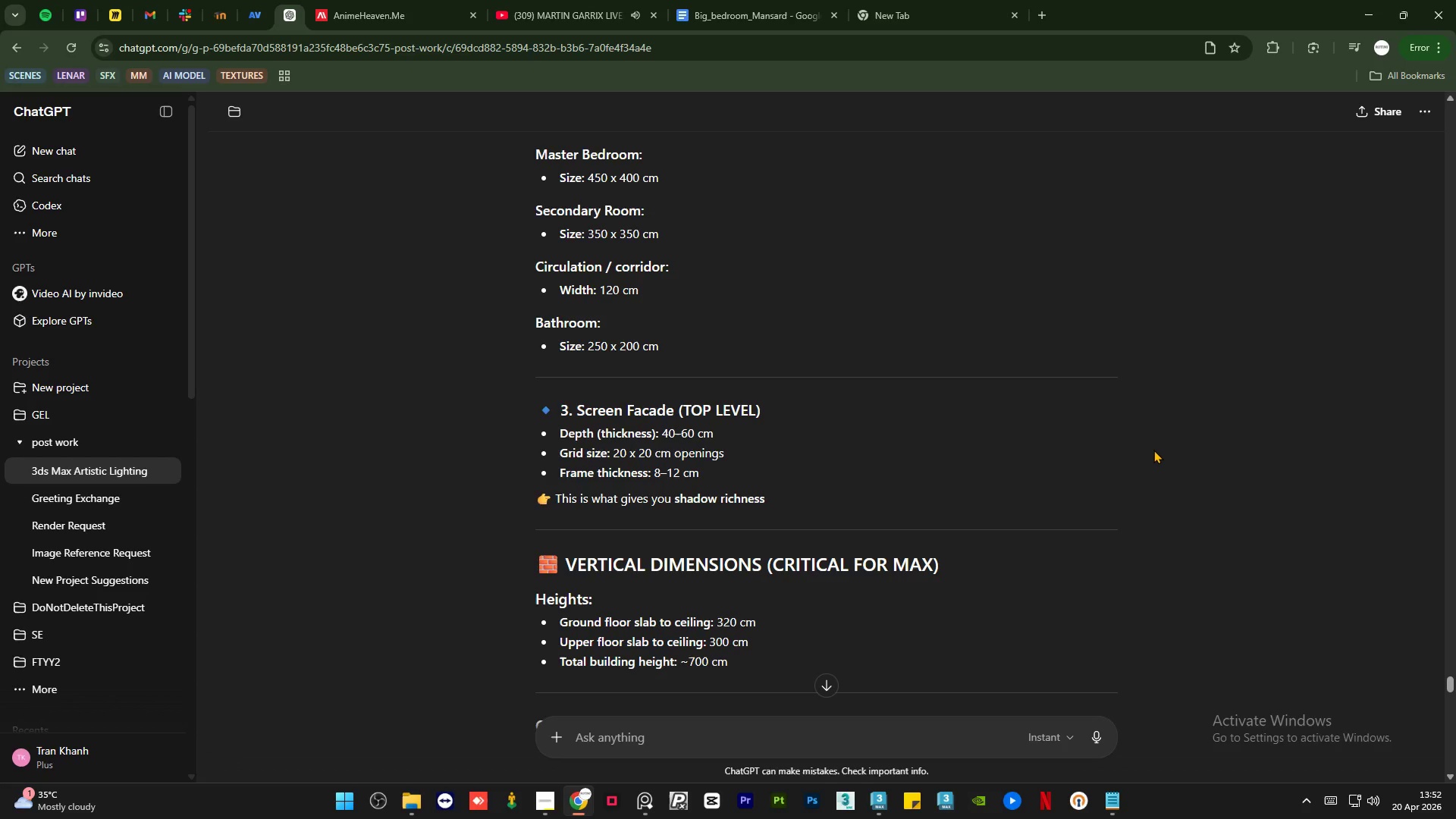 
wait(76.57)
 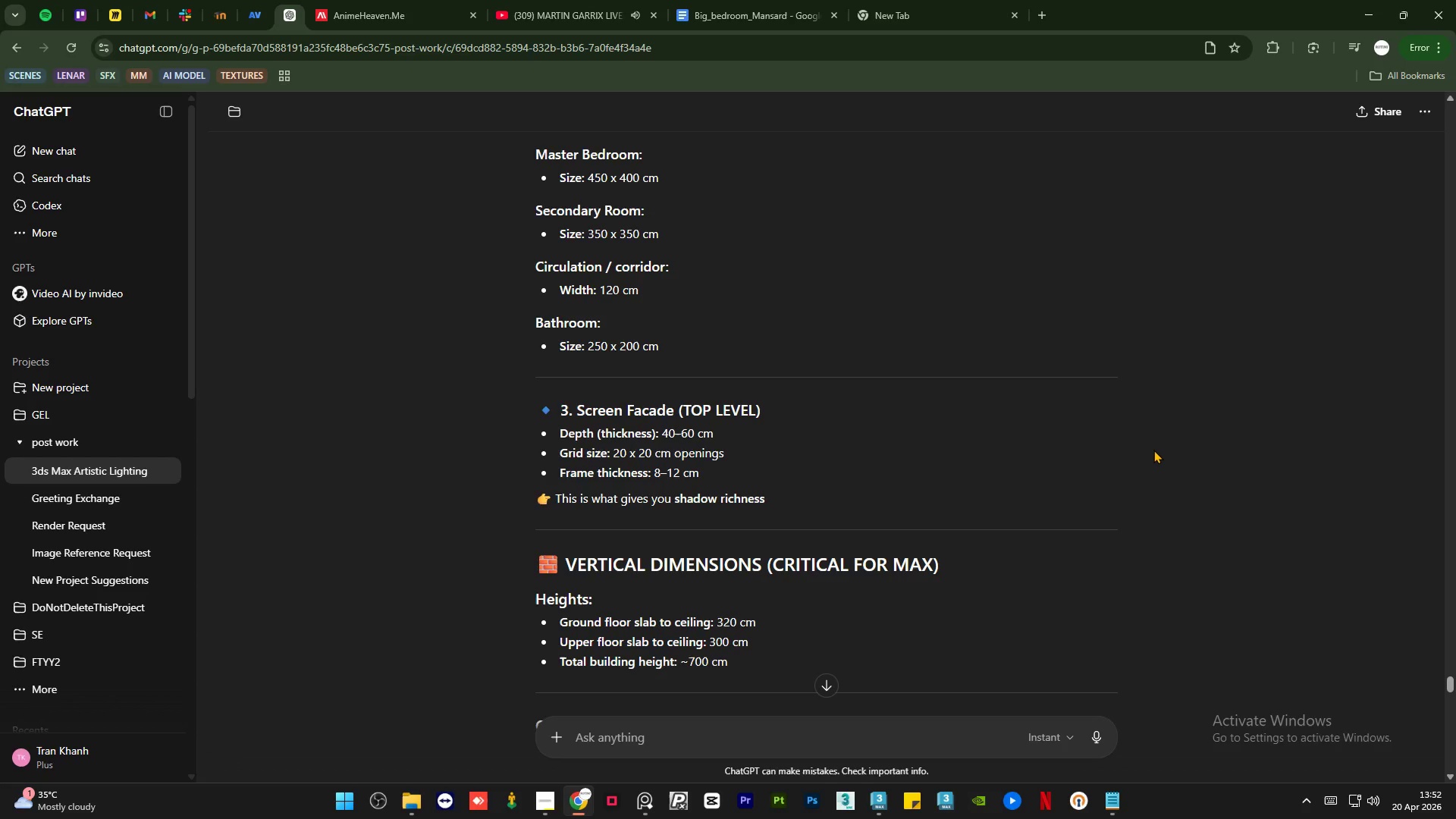 
scroll: coordinate [927, 310], scroll_direction: down, amount: 2.0
 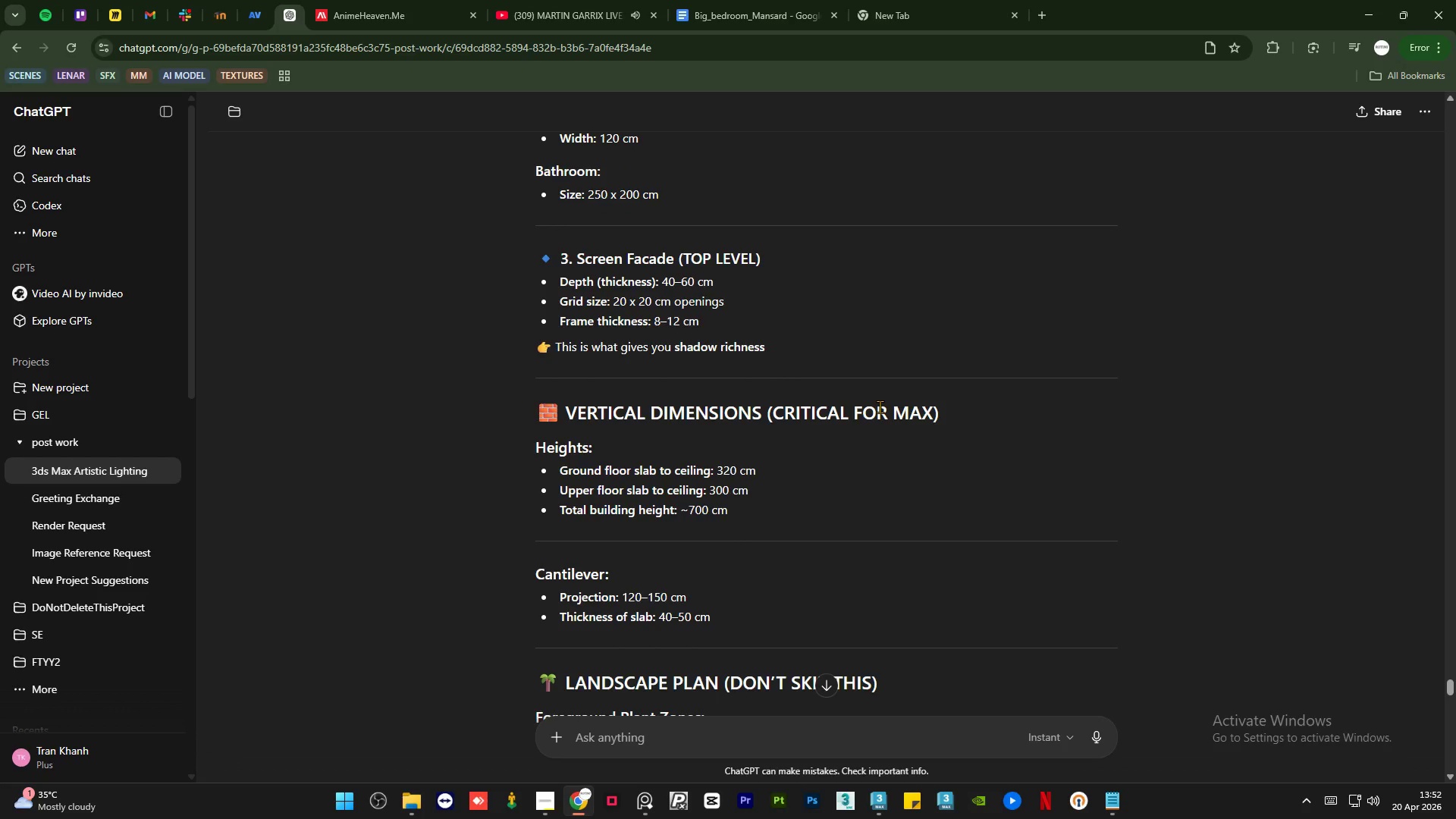 
wait(13.51)
 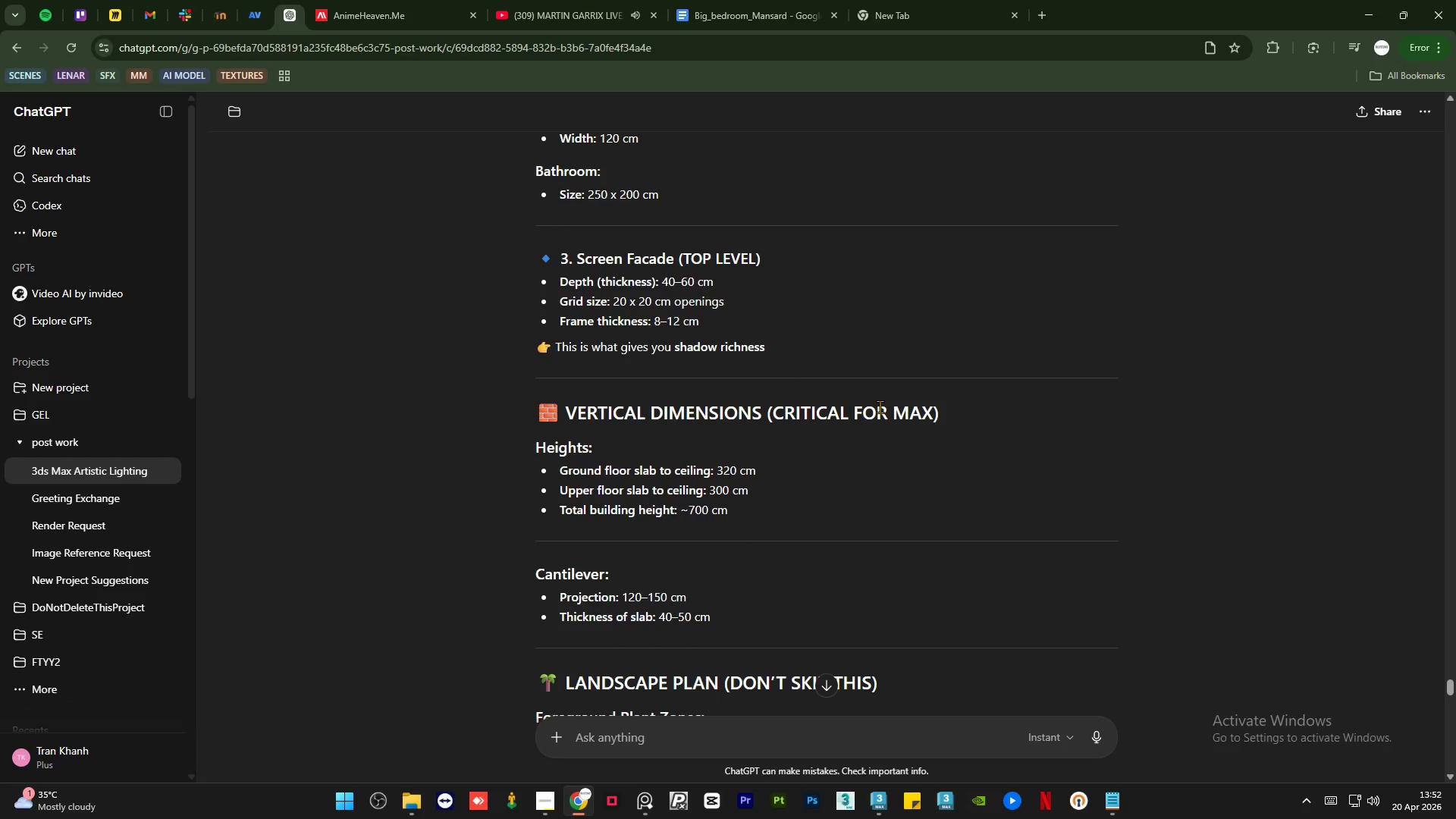 
scroll: coordinate [880, 406], scroll_direction: down, amount: 3.0
 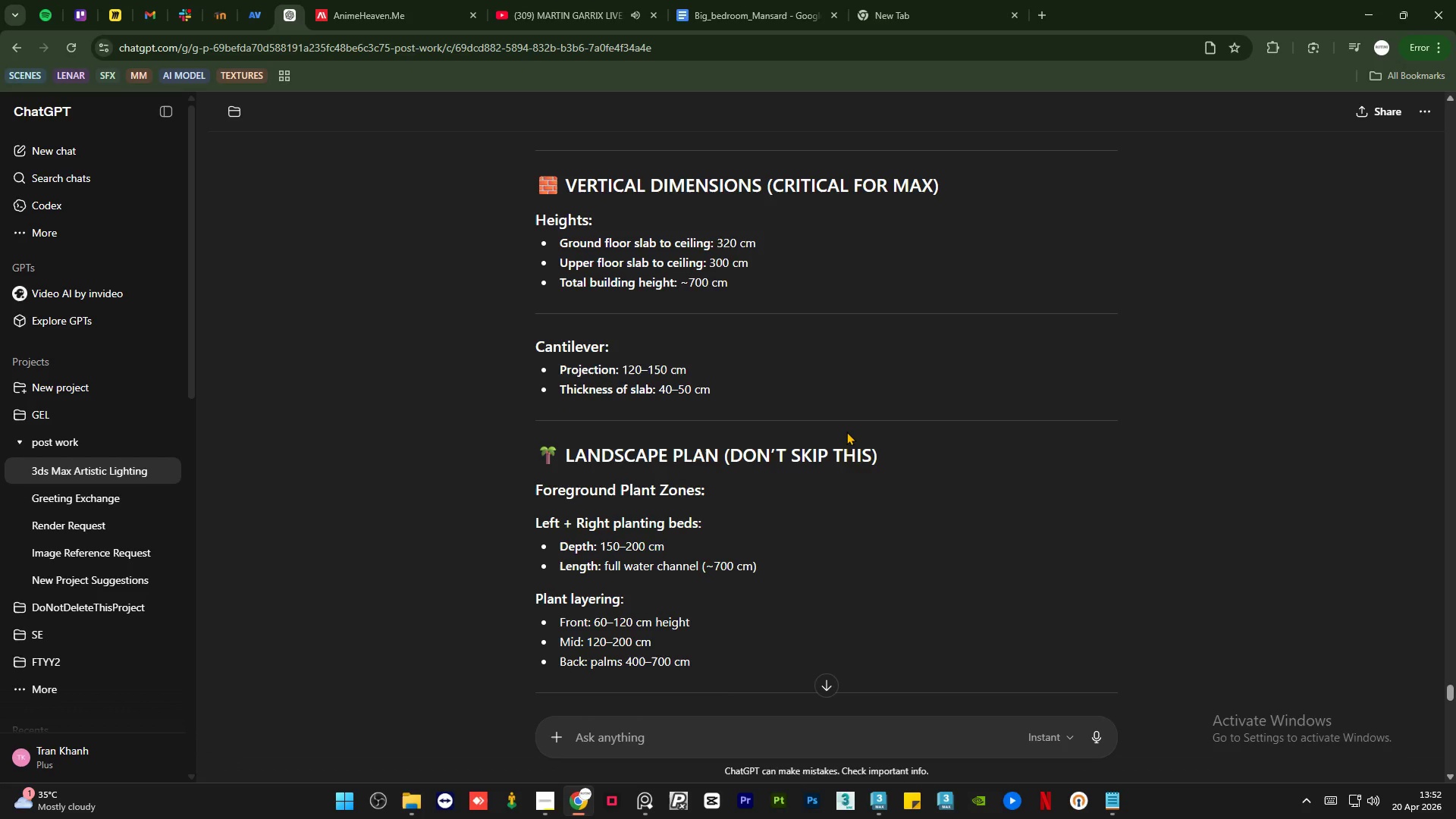 
wait(6.12)
 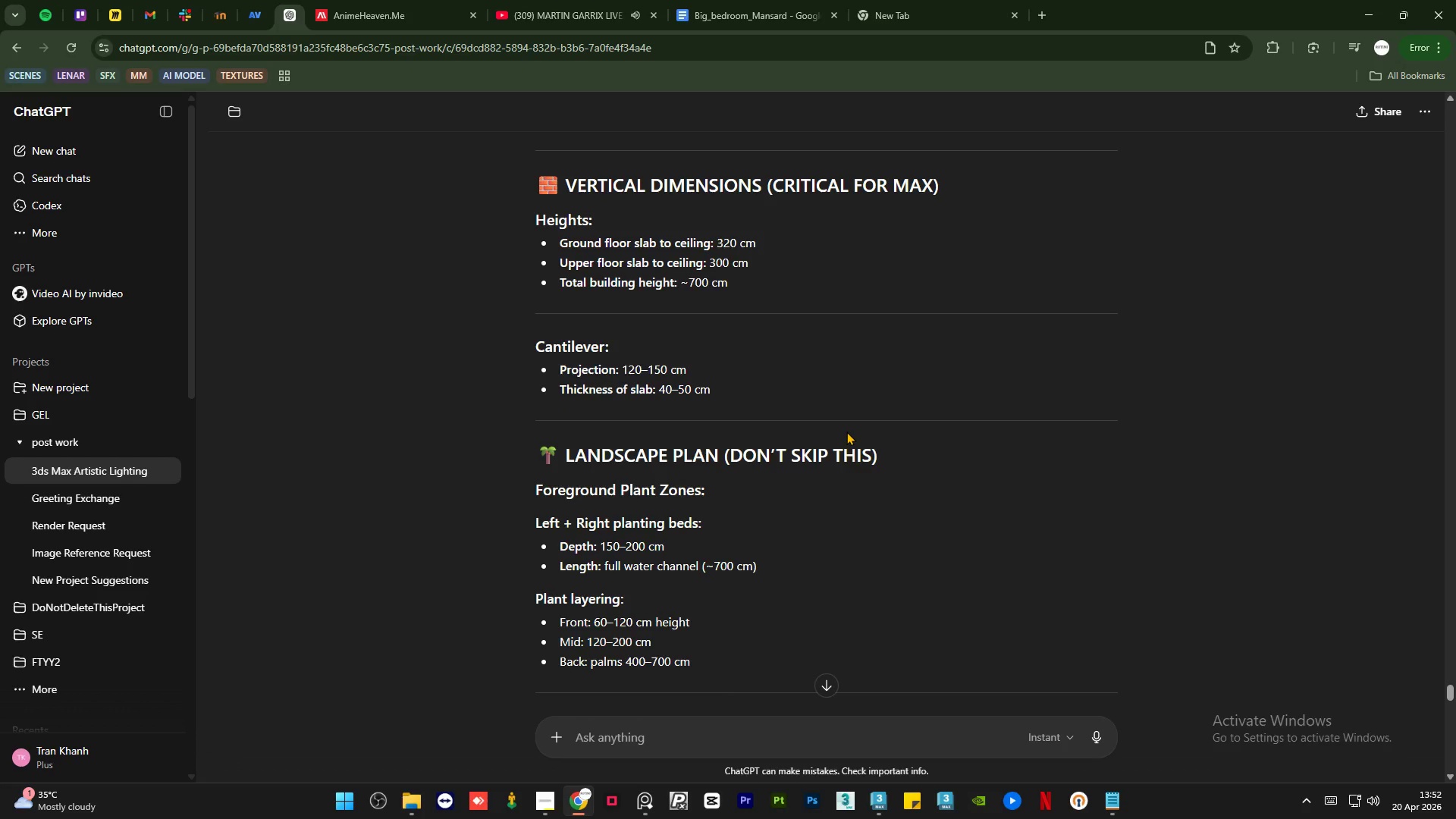 
scroll: coordinate [813, 425], scroll_direction: none, amount: 0.0
 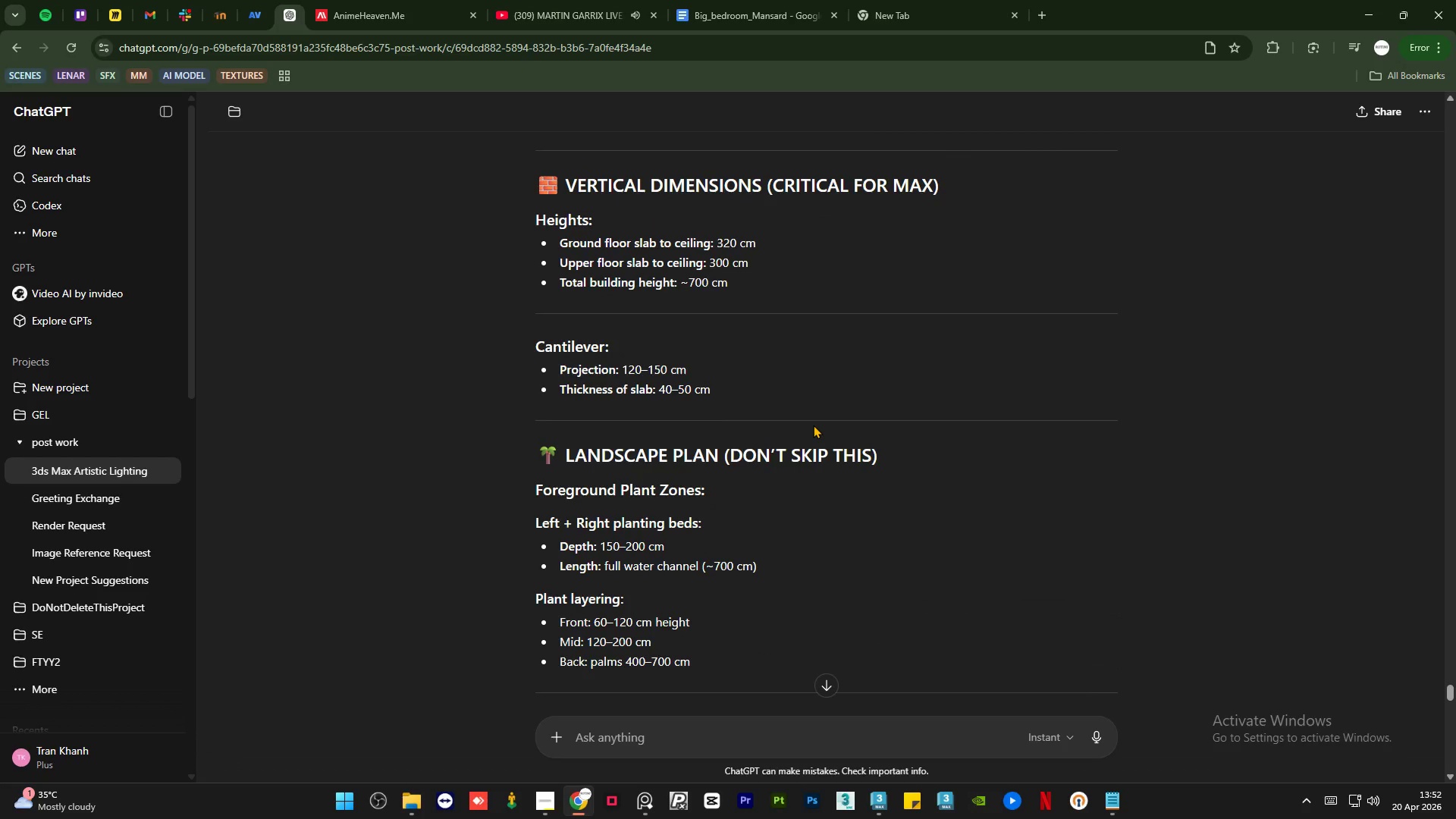 
scroll: coordinate [813, 425], scroll_direction: down, amount: 4.0
 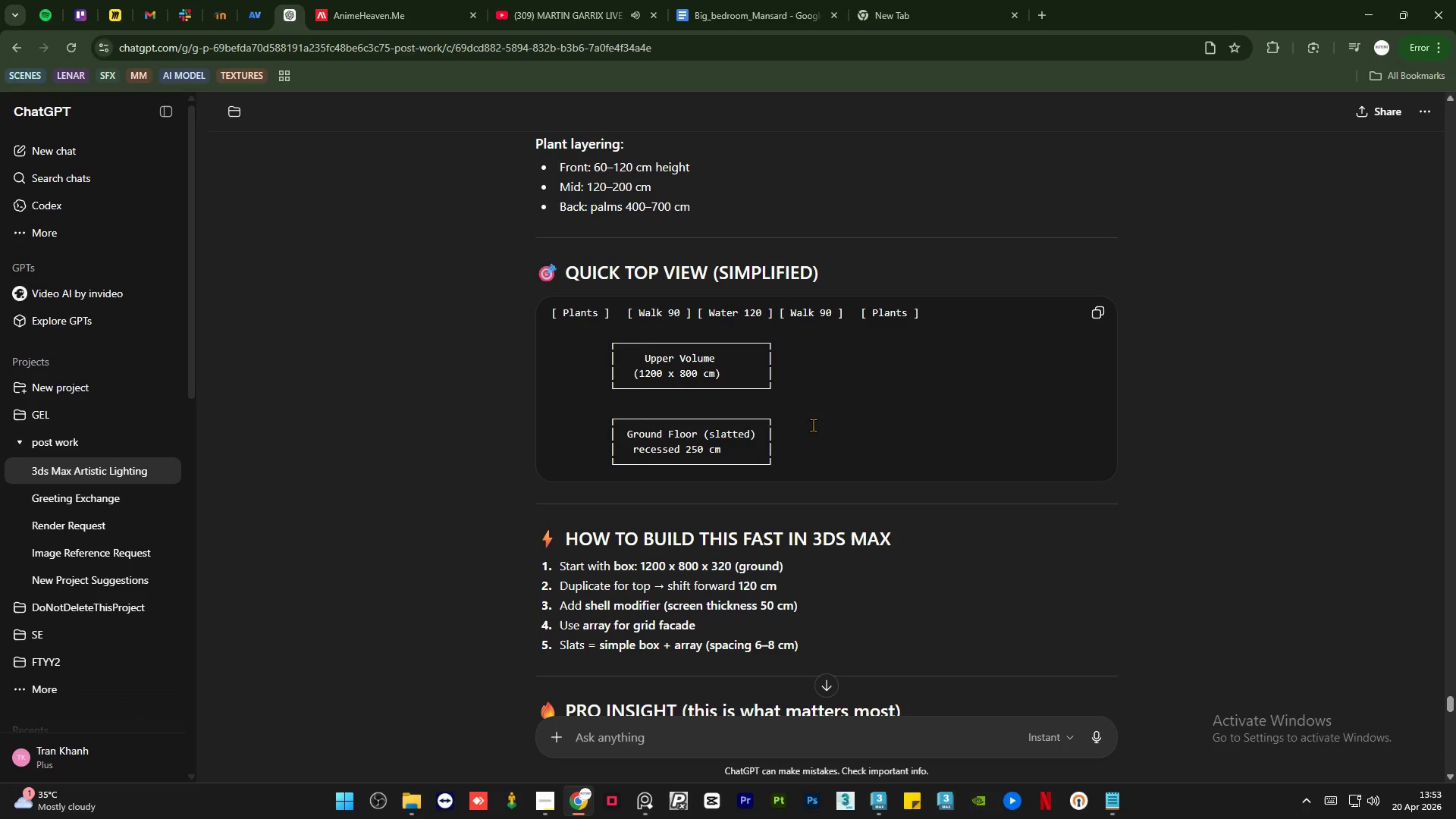 
wait(7.39)
 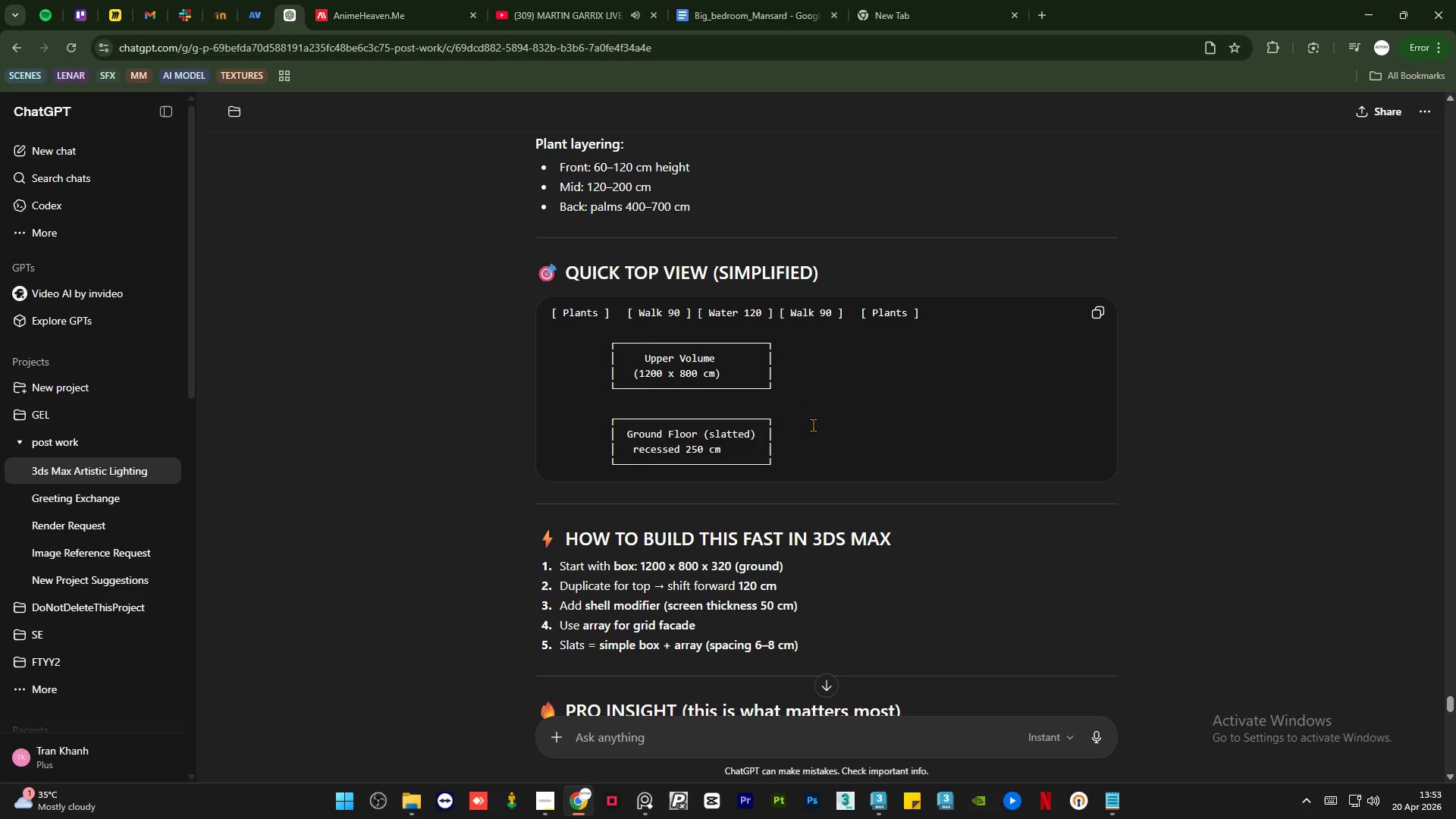 
scroll: coordinate [803, 442], scroll_direction: down, amount: 4.0
 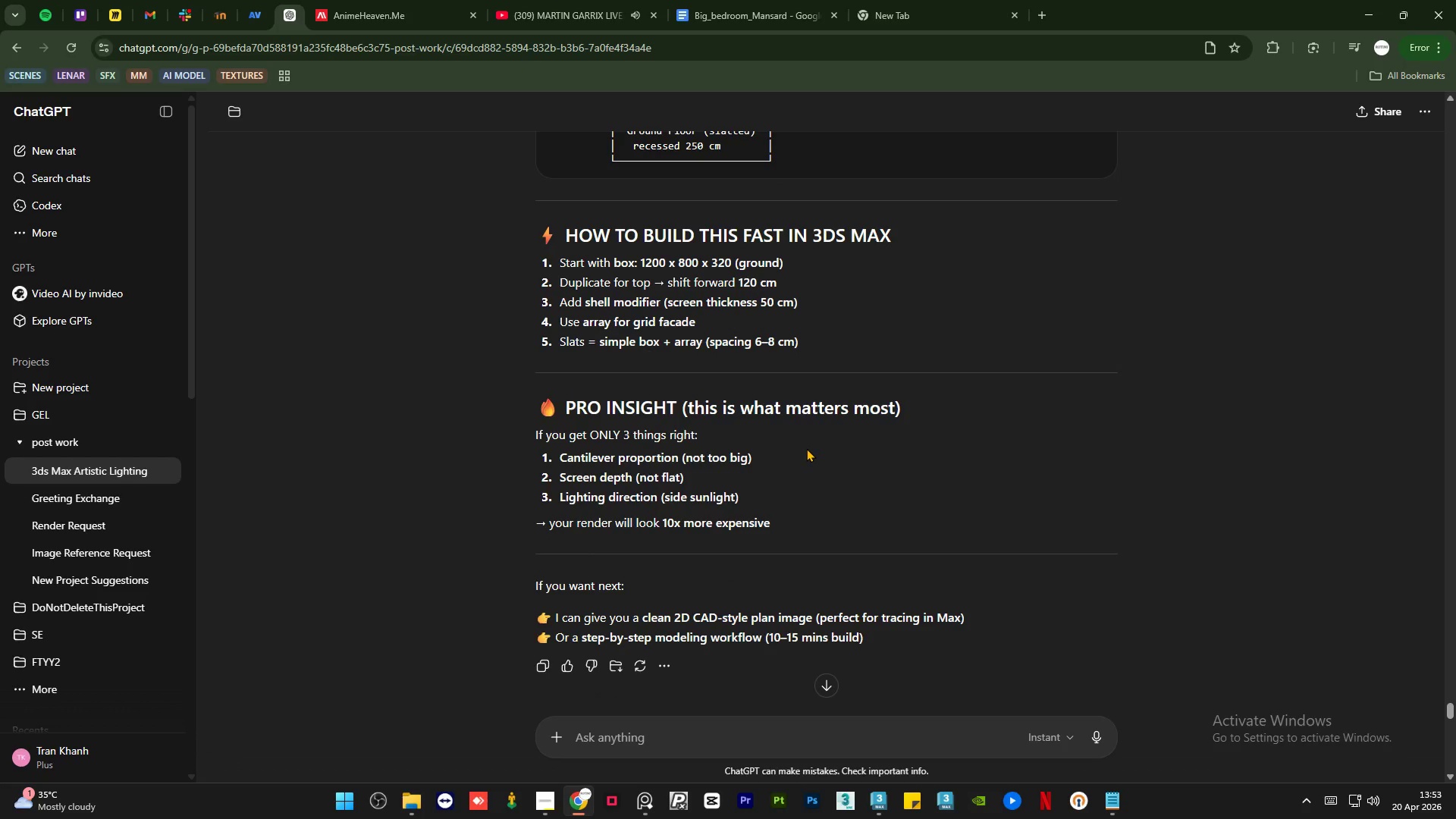 
wait(6.29)
 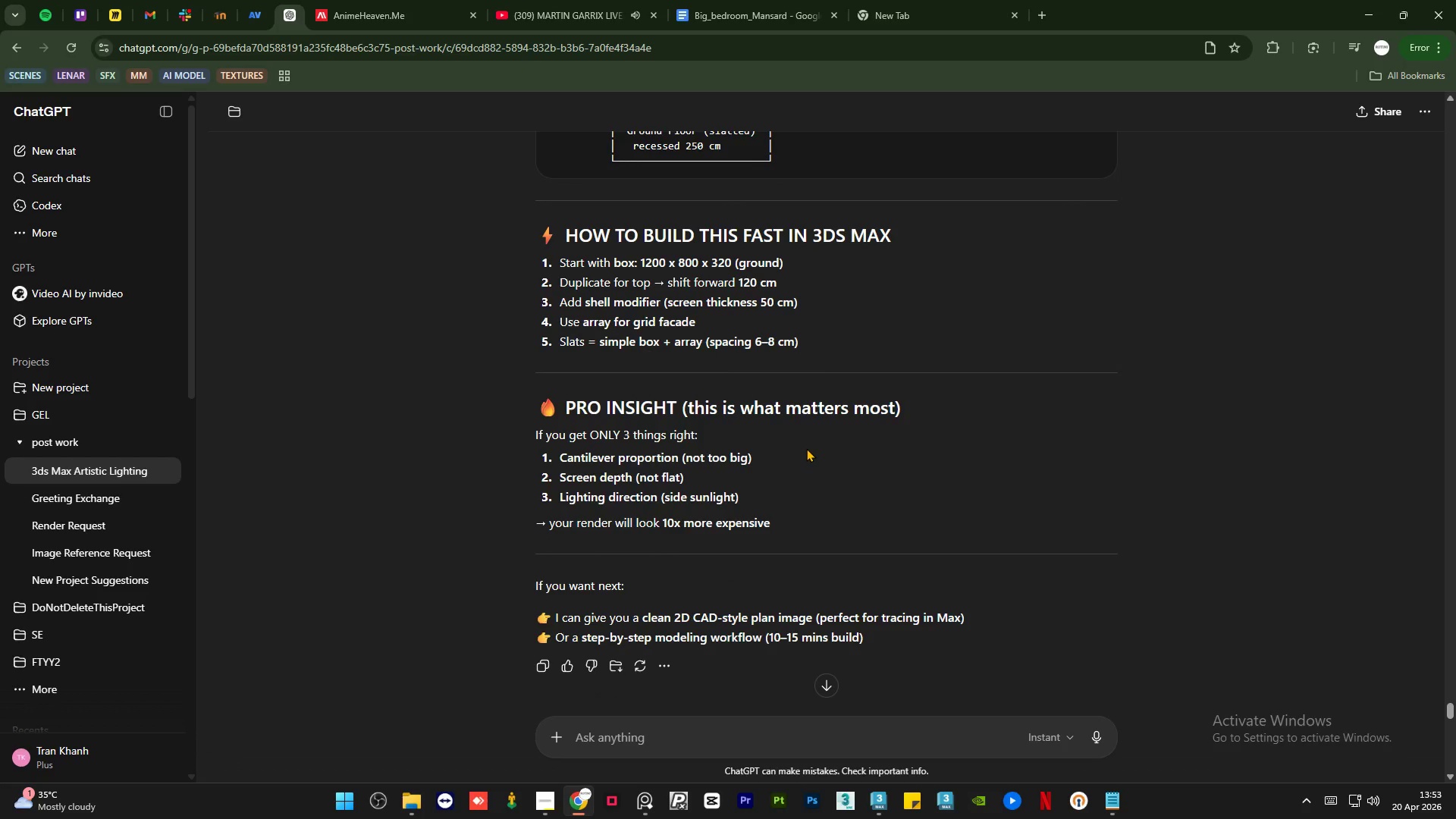 
scroll: coordinate [806, 448], scroll_direction: up, amount: 50.0
 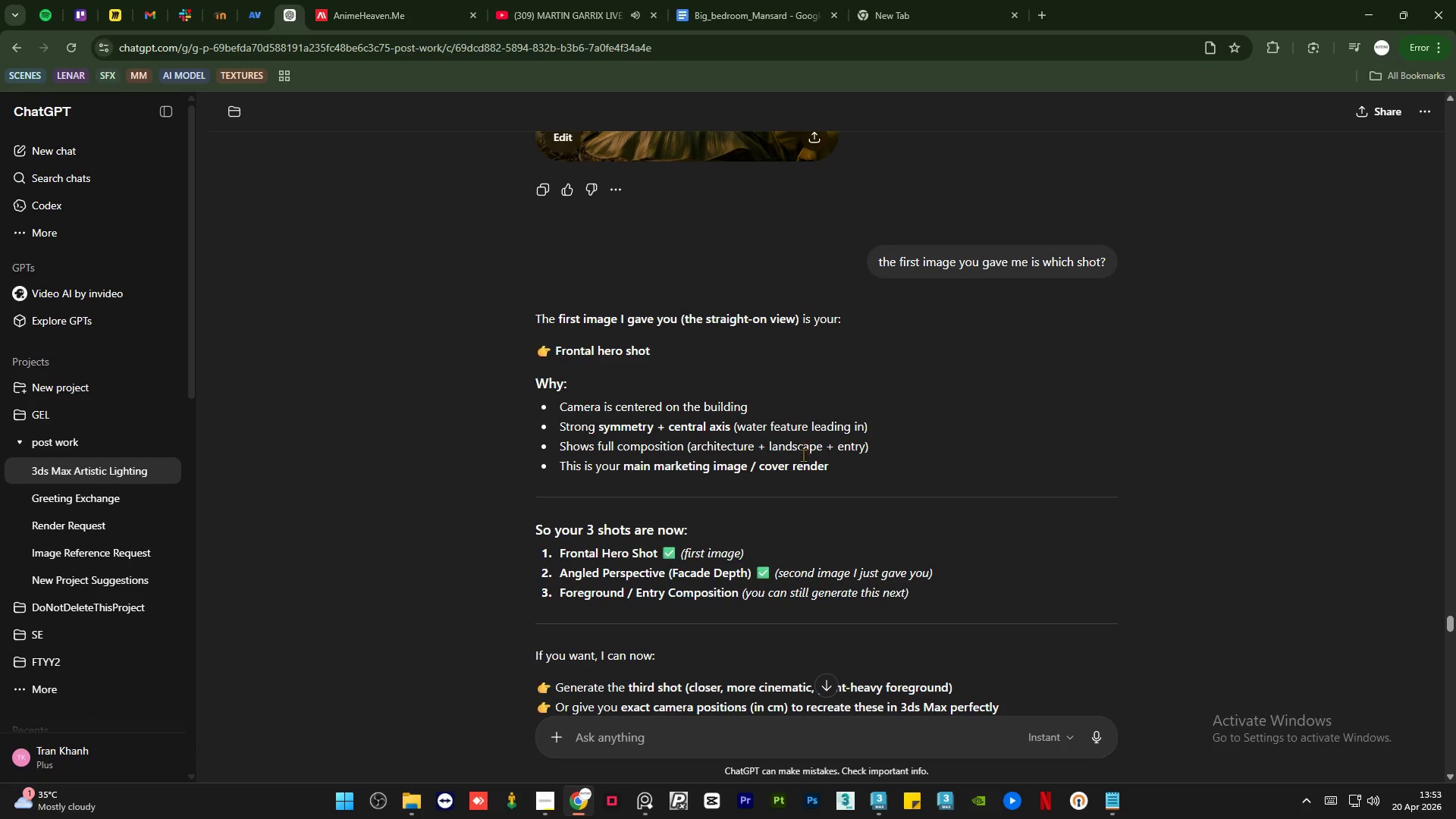 
scroll: coordinate [799, 464], scroll_direction: down, amount: 14.0
 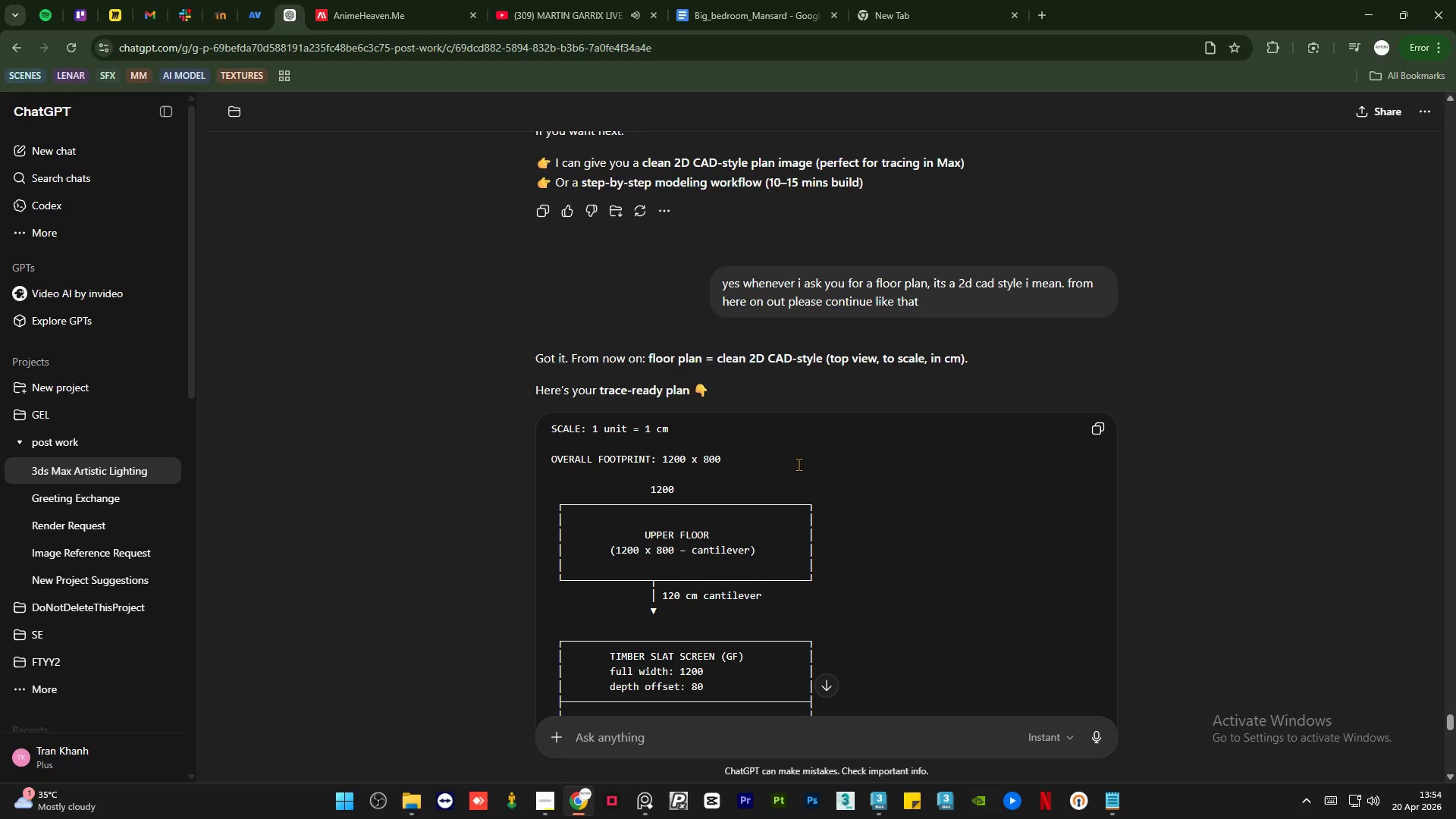 
wait(46.88)
 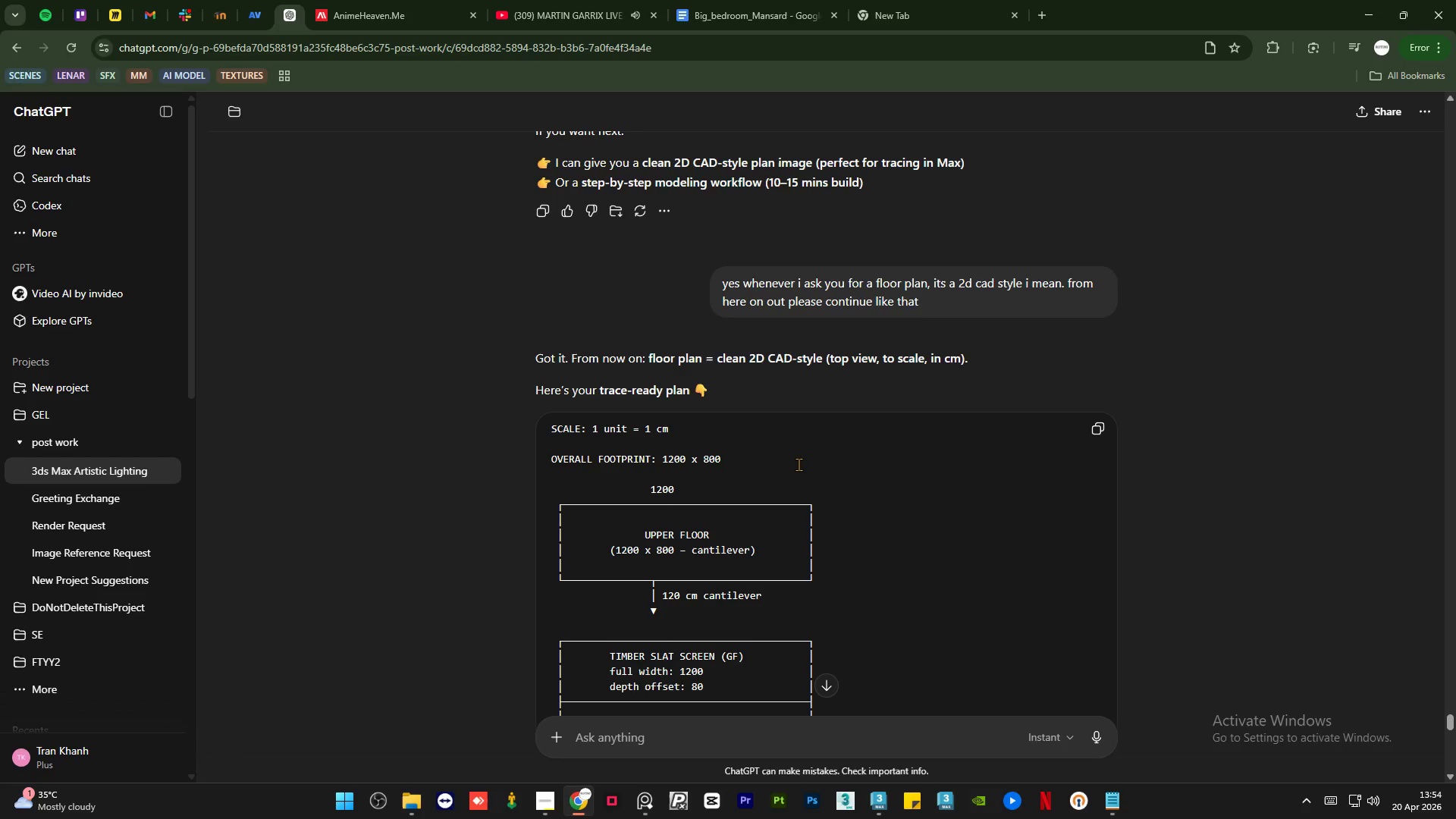 
scroll: coordinate [830, 416], scroll_direction: down, amount: 12.0
 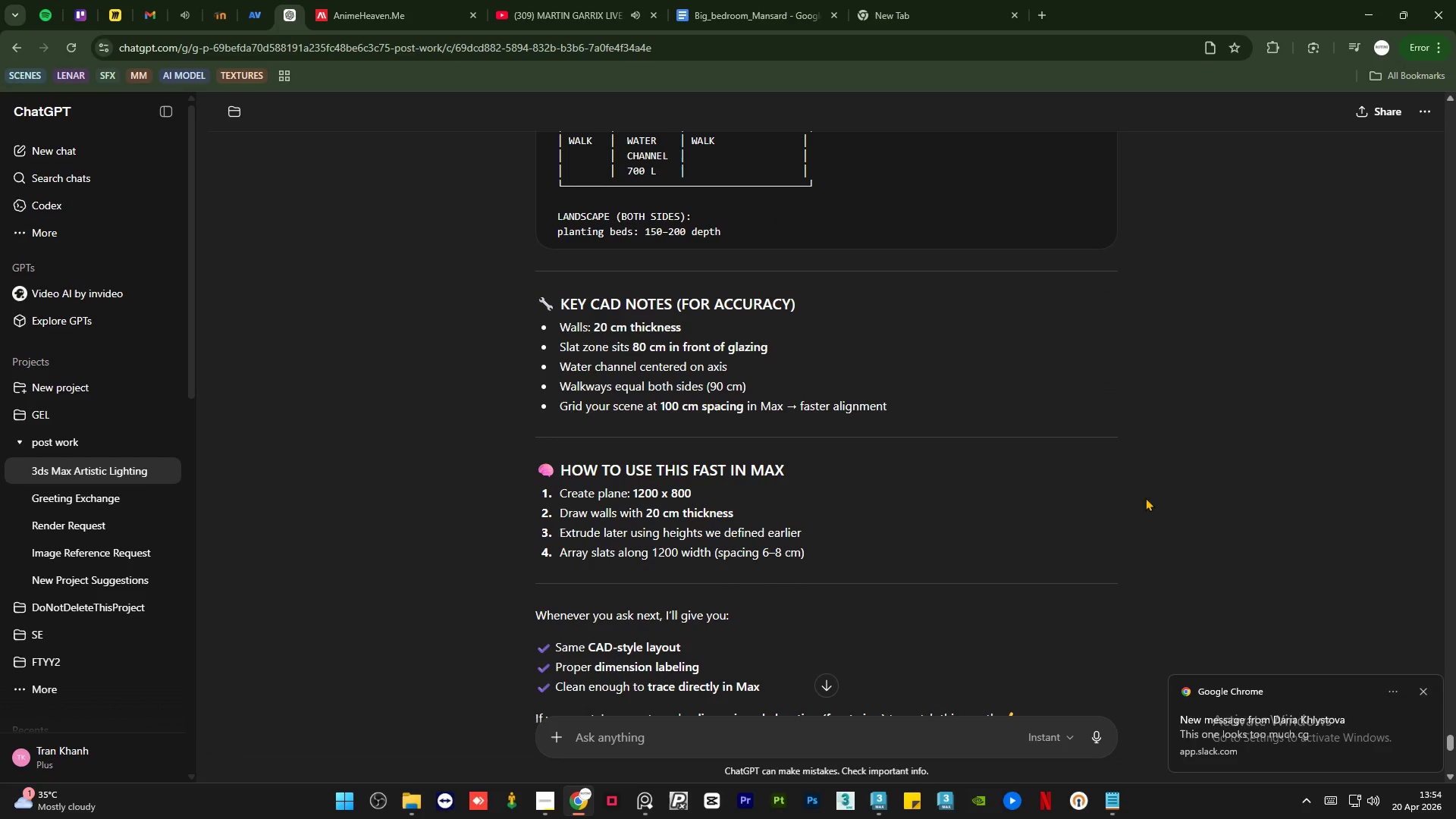 
wait(6.28)
 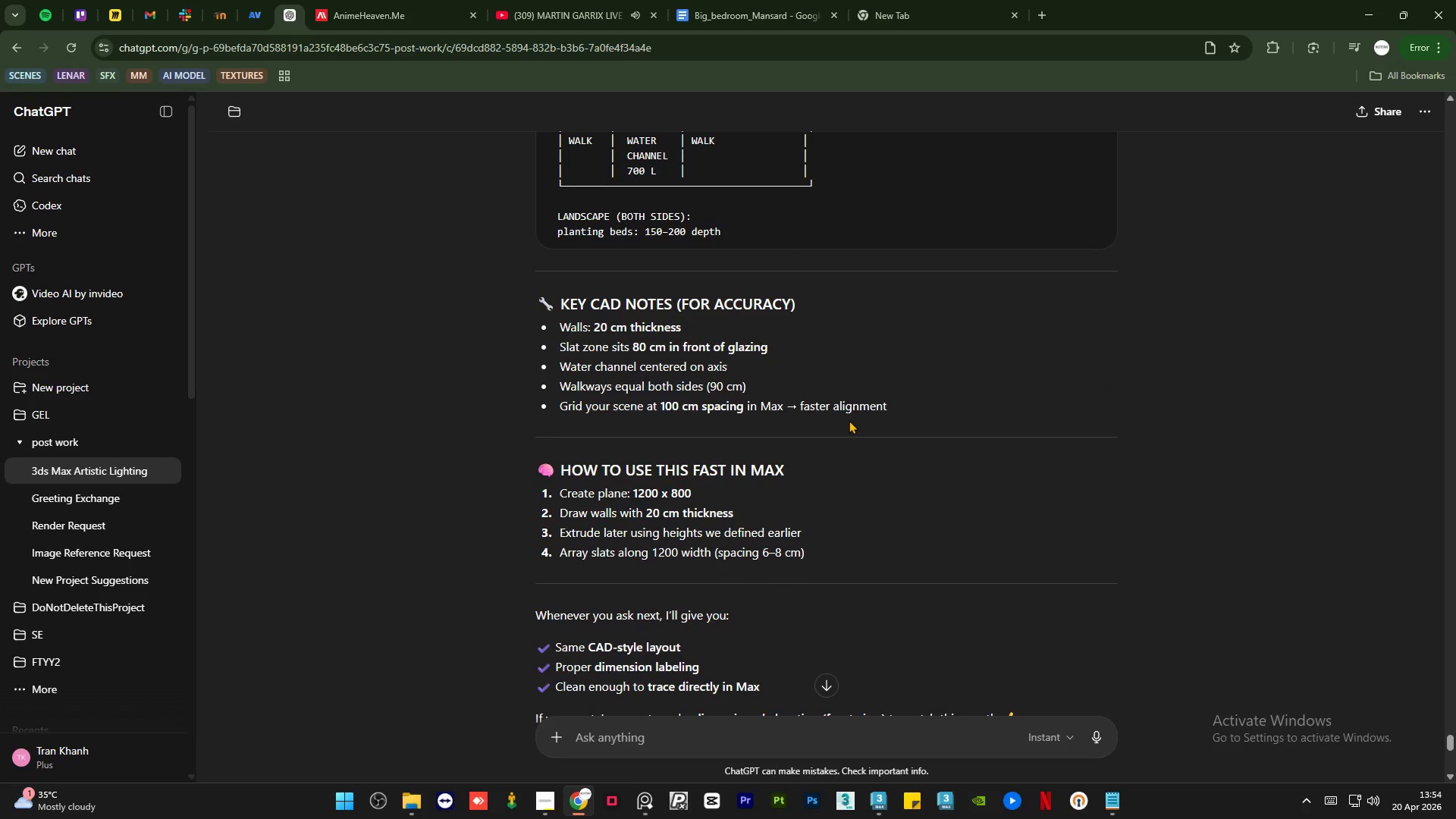 
left_click([1423, 690])
 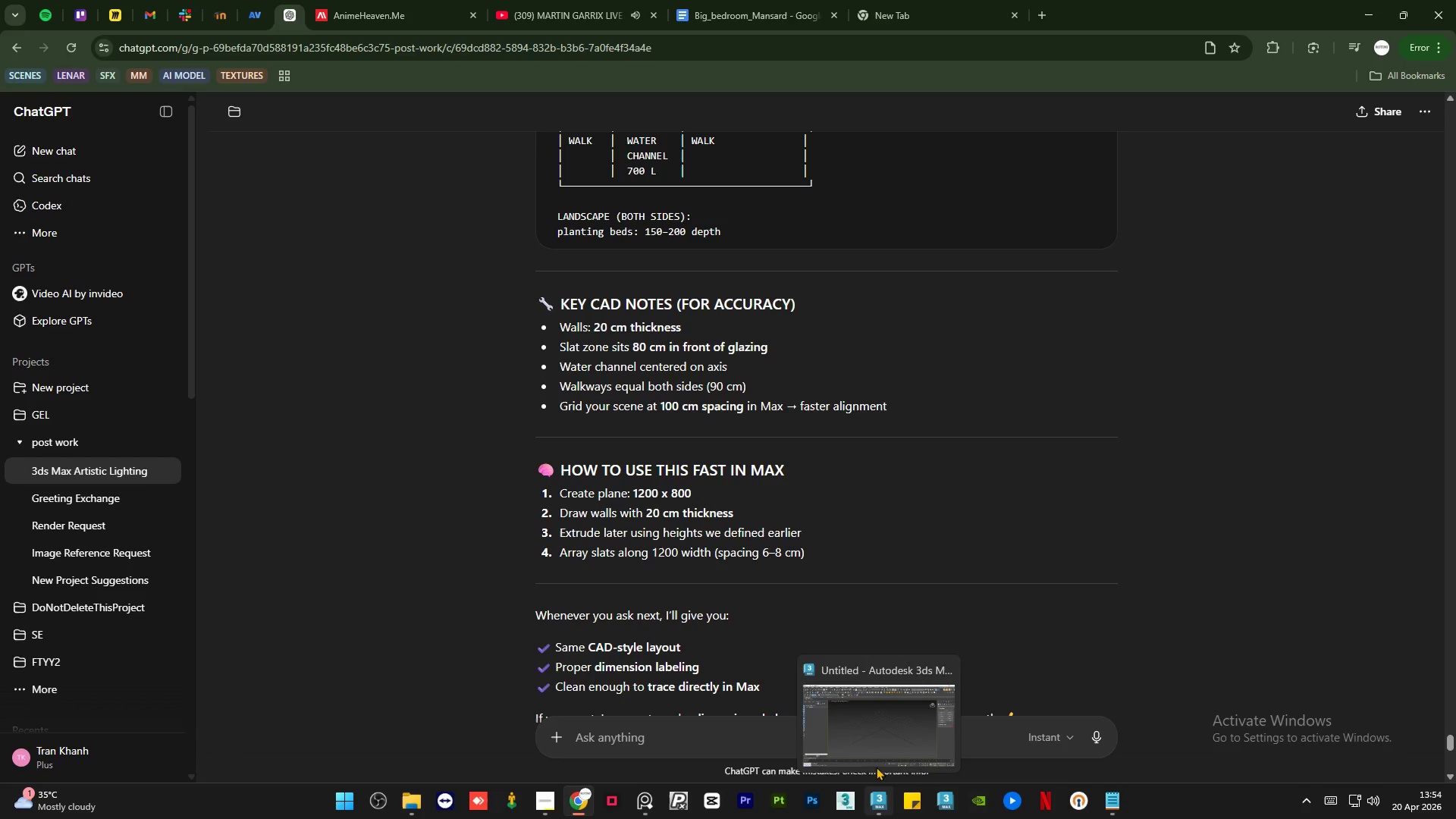 
left_click([876, 748])
 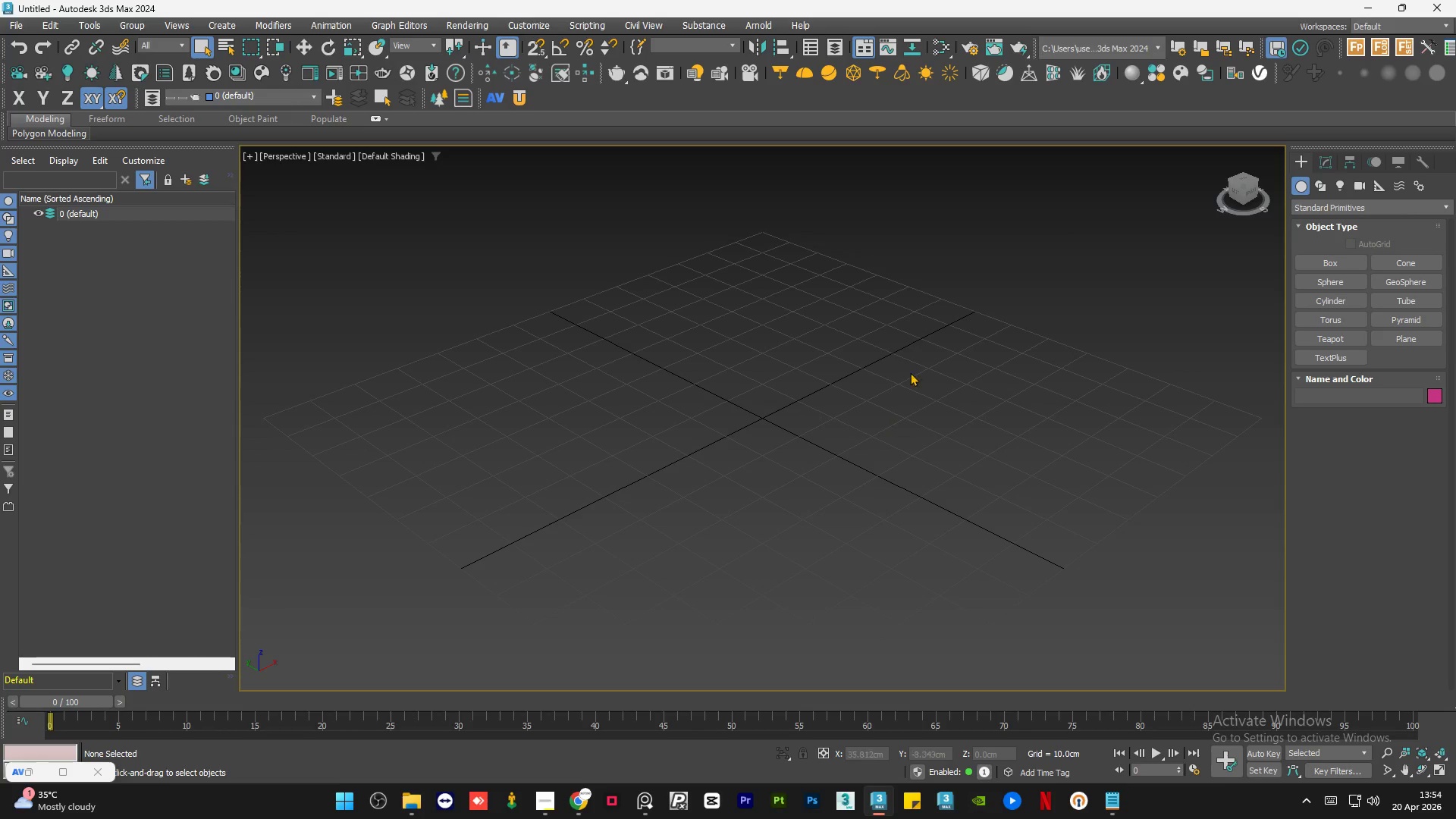 
scroll: coordinate [913, 366], scroll_direction: none, amount: 0.0
 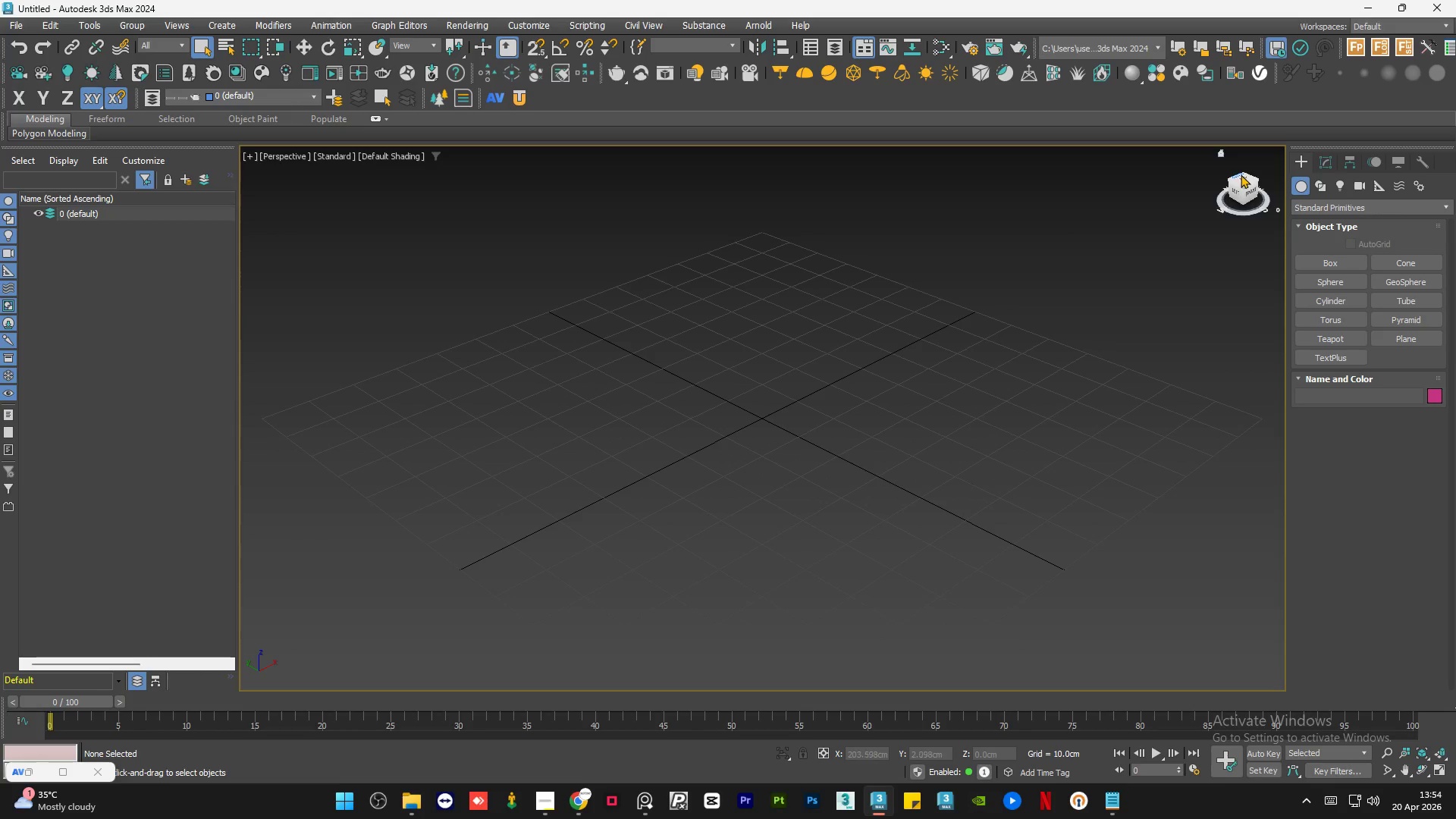 
left_click([1246, 178])
 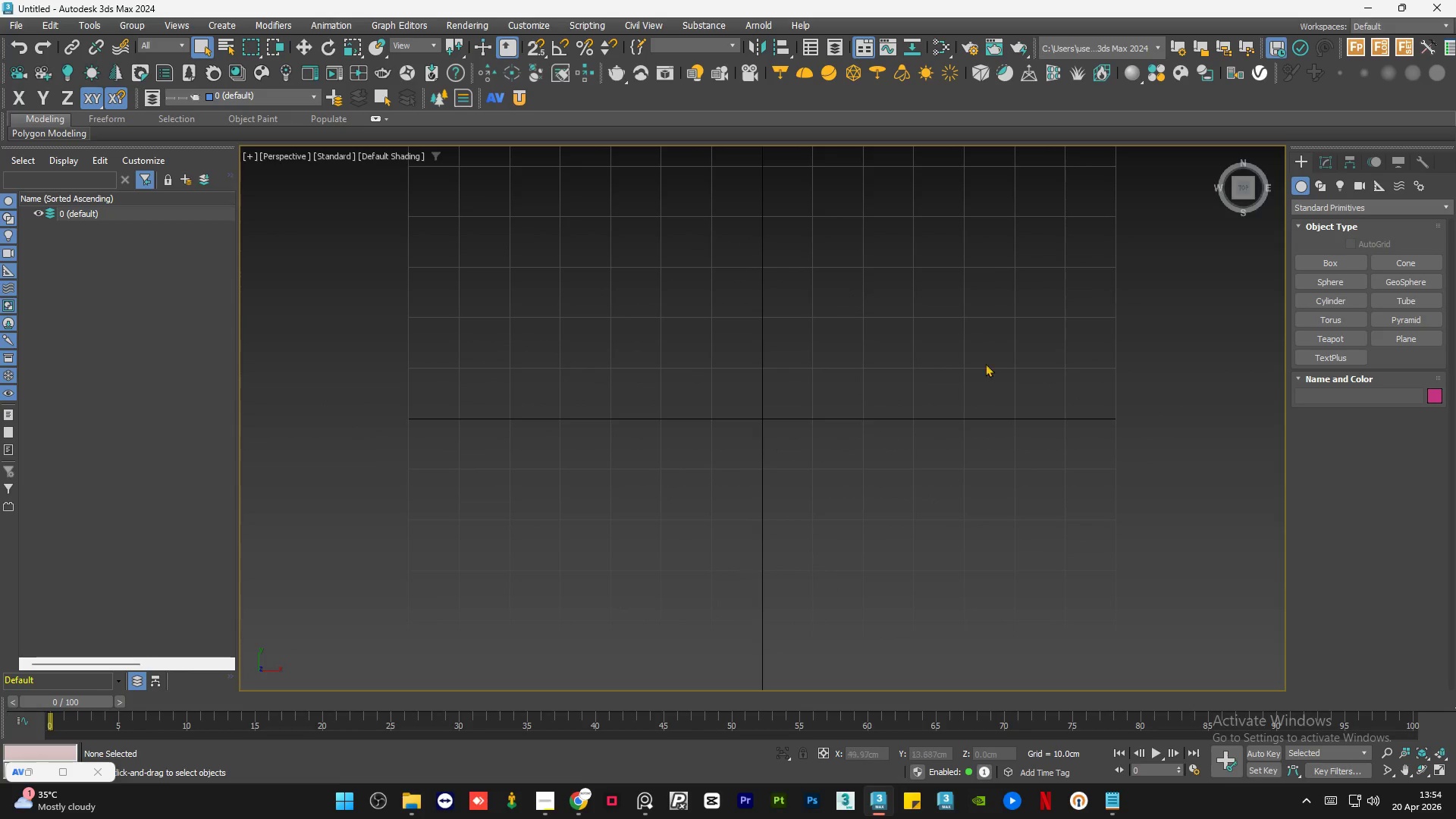 
scroll: coordinate [859, 402], scroll_direction: down, amount: 1.0
 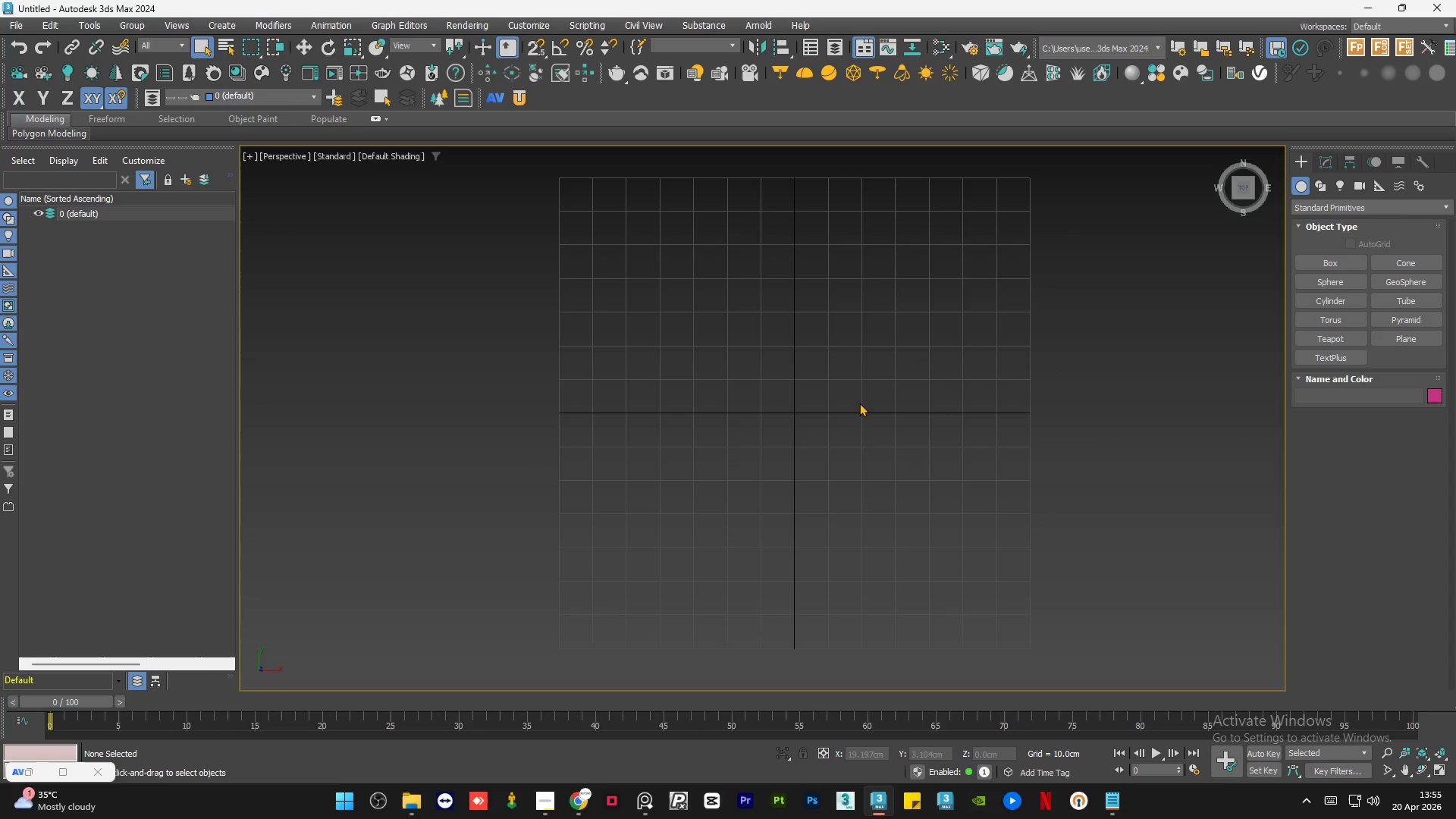 
wait(52.14)
 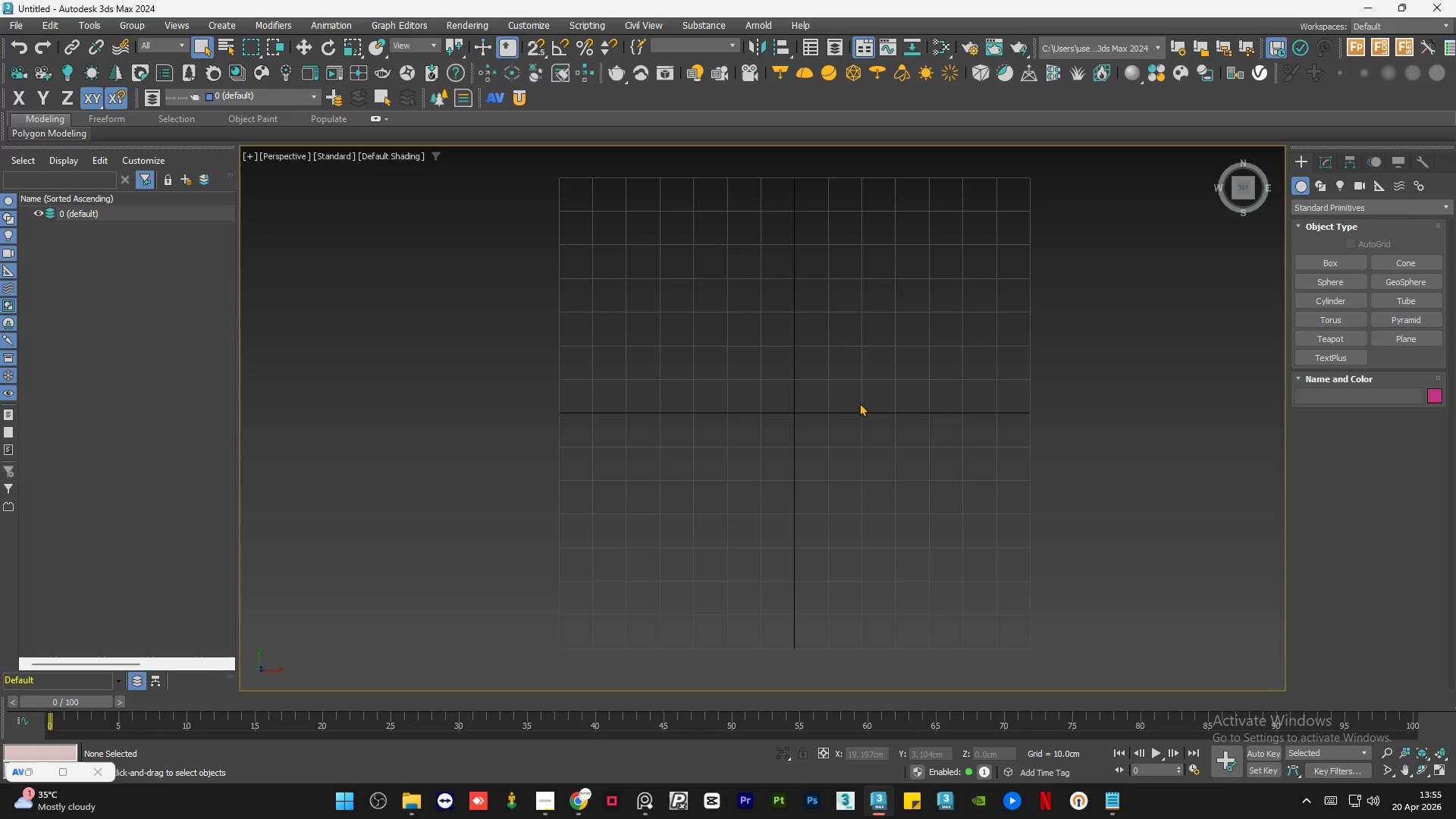 
scroll: coordinate [803, 397], scroll_direction: none, amount: 0.0
 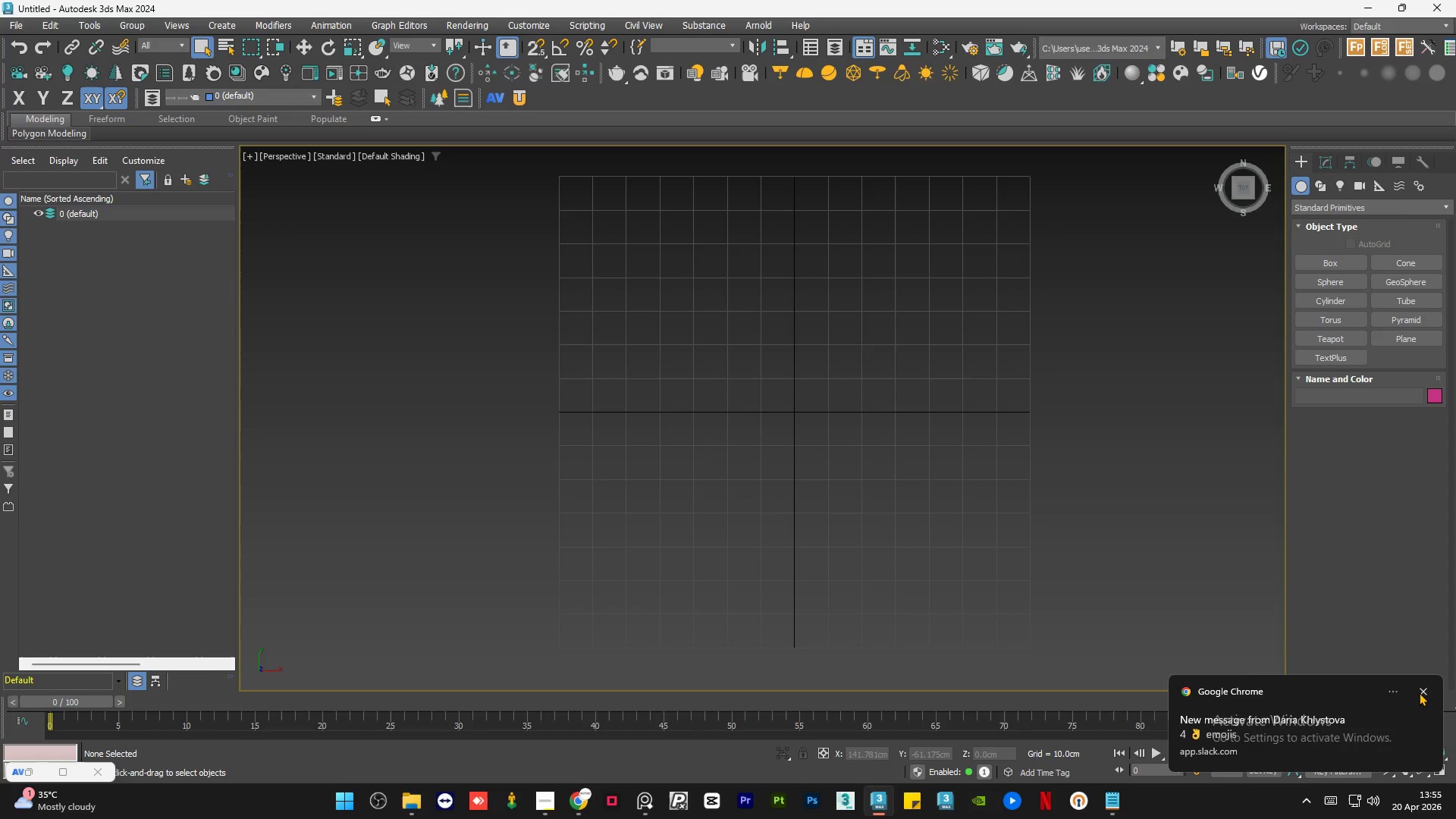 
left_click([1424, 689])
 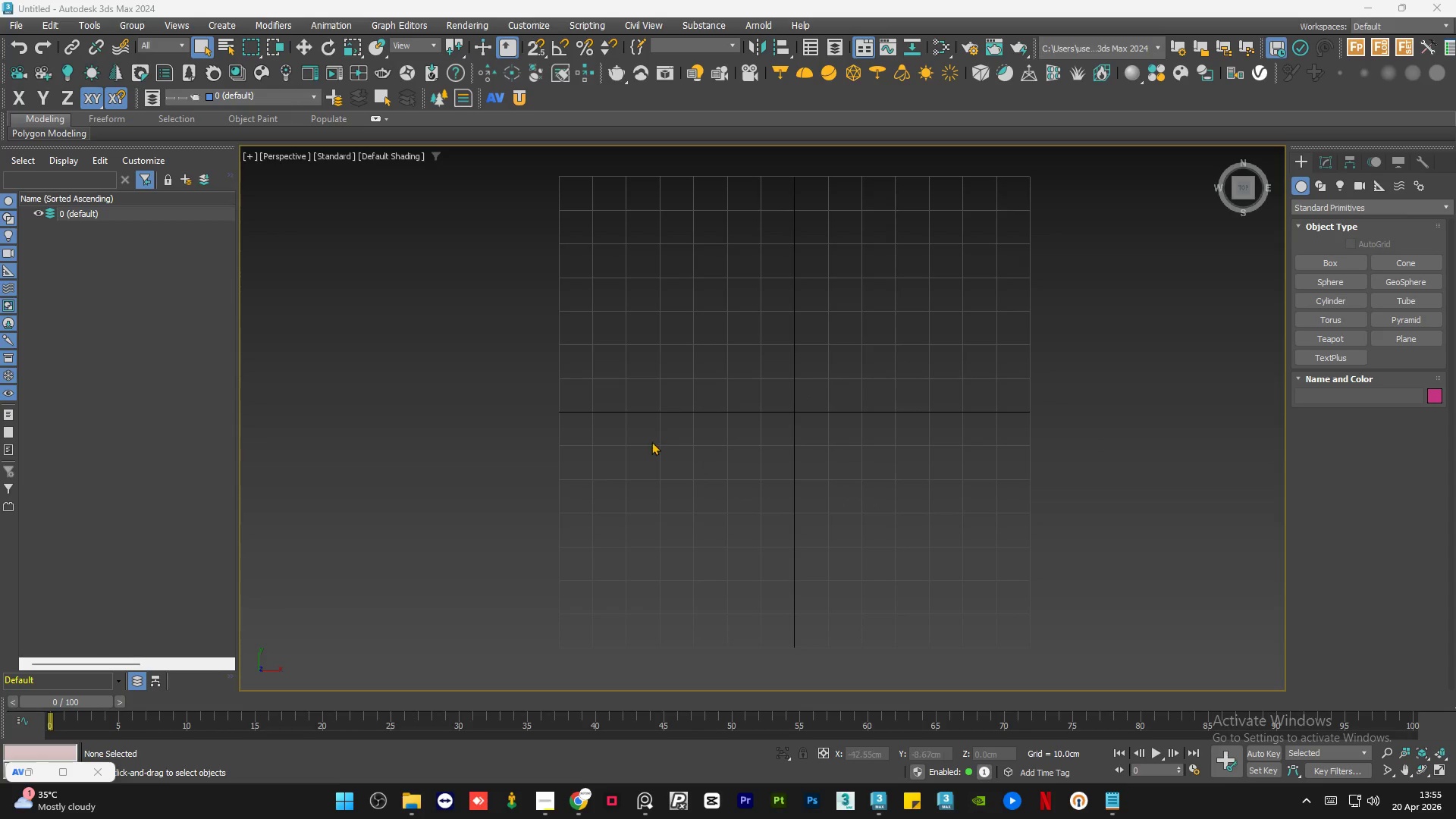 
scroll: coordinate [654, 442], scroll_direction: down, amount: 1.0
 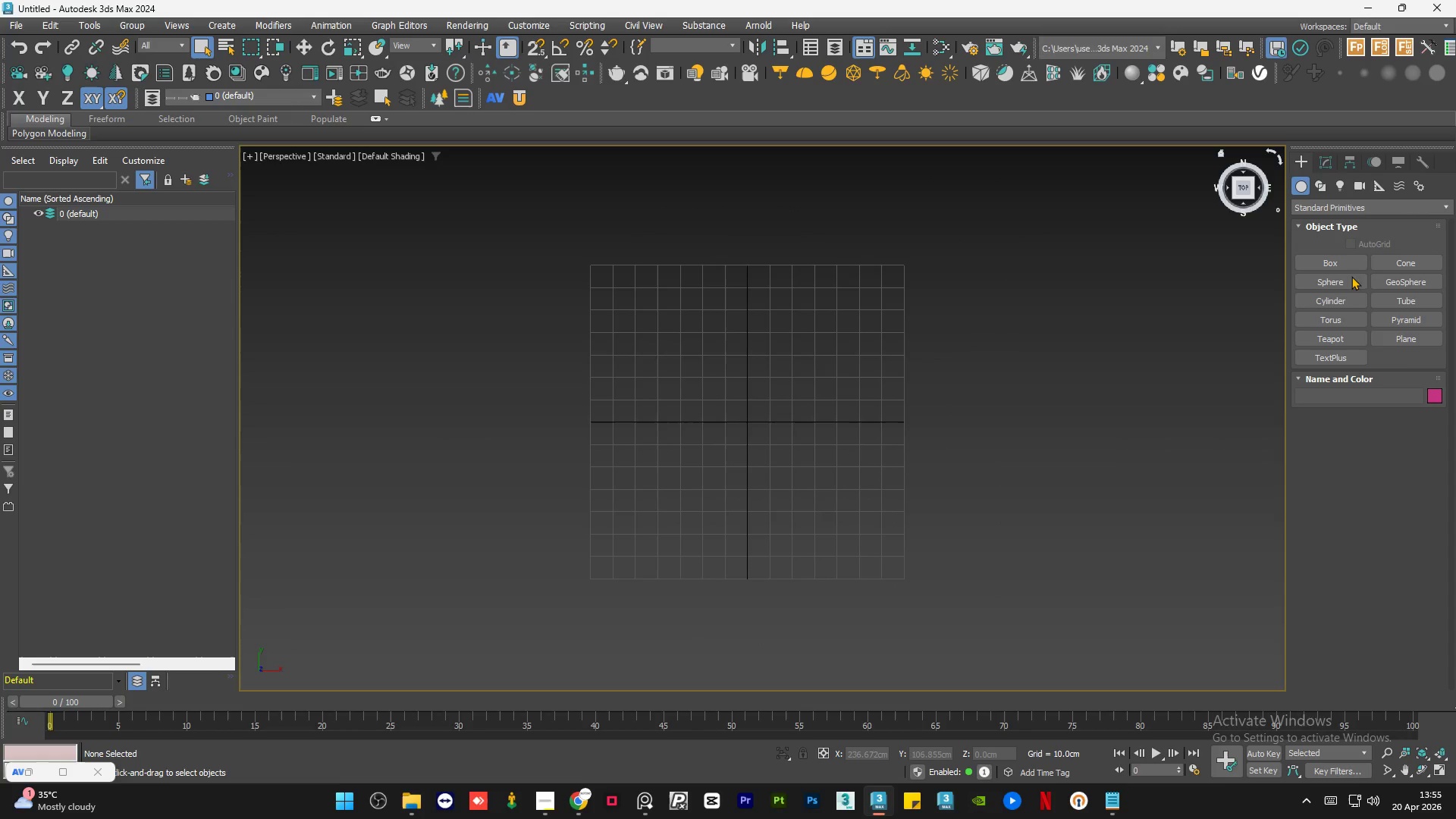 
left_click([1396, 337])
 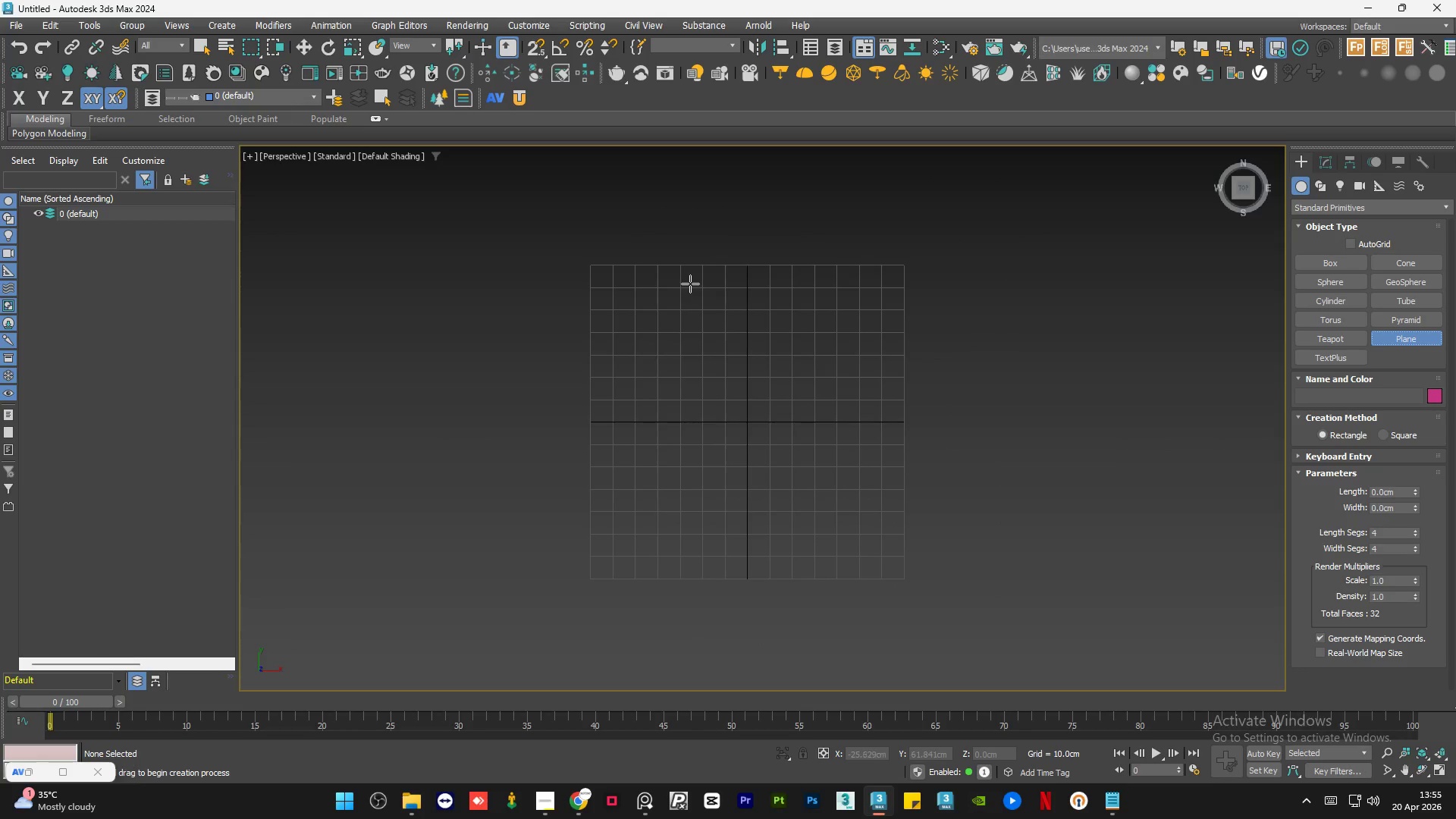 
left_click_drag(start_coordinate=[679, 281], to_coordinate=[861, 569])
 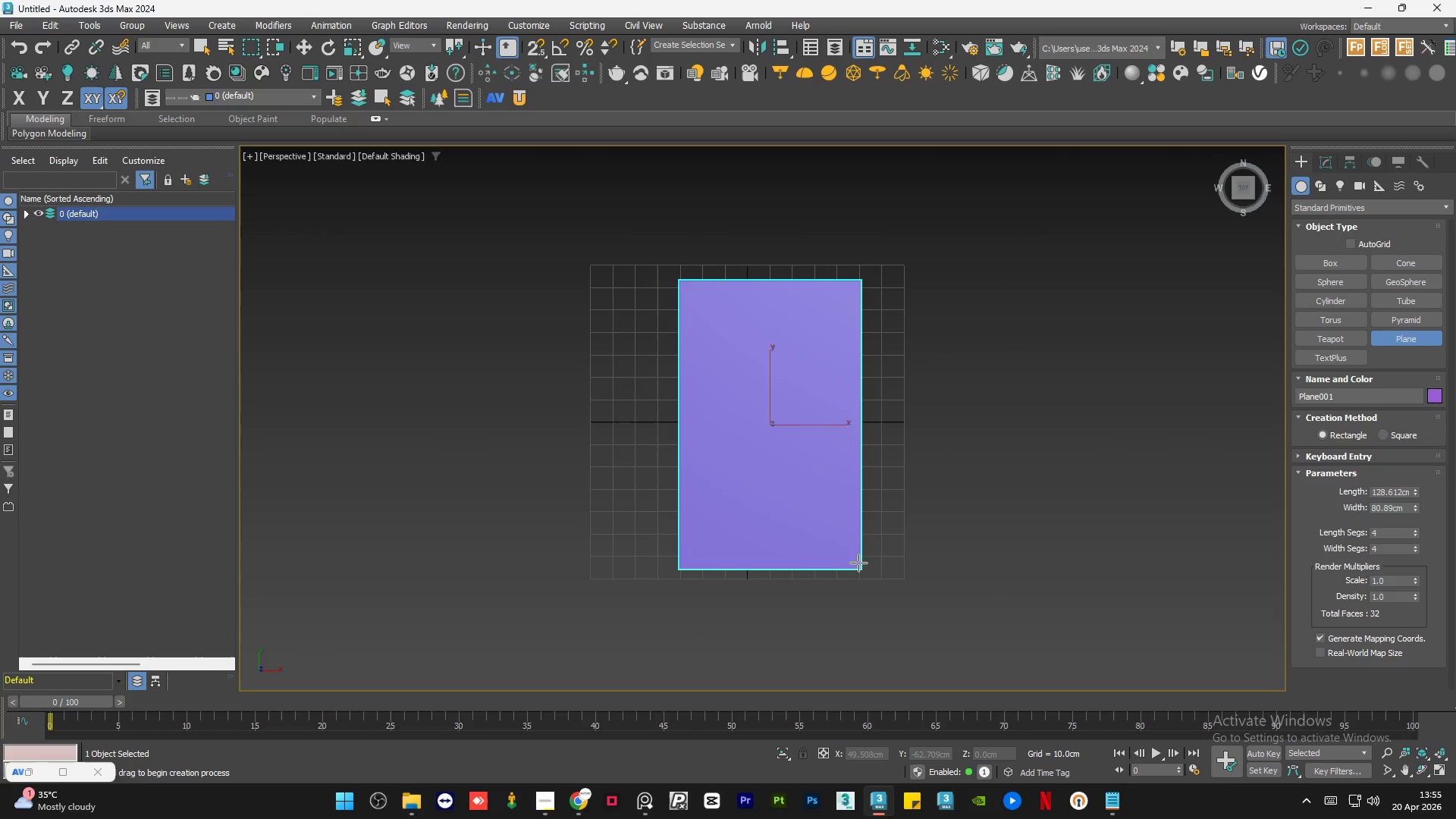 
left_click([858, 560])
 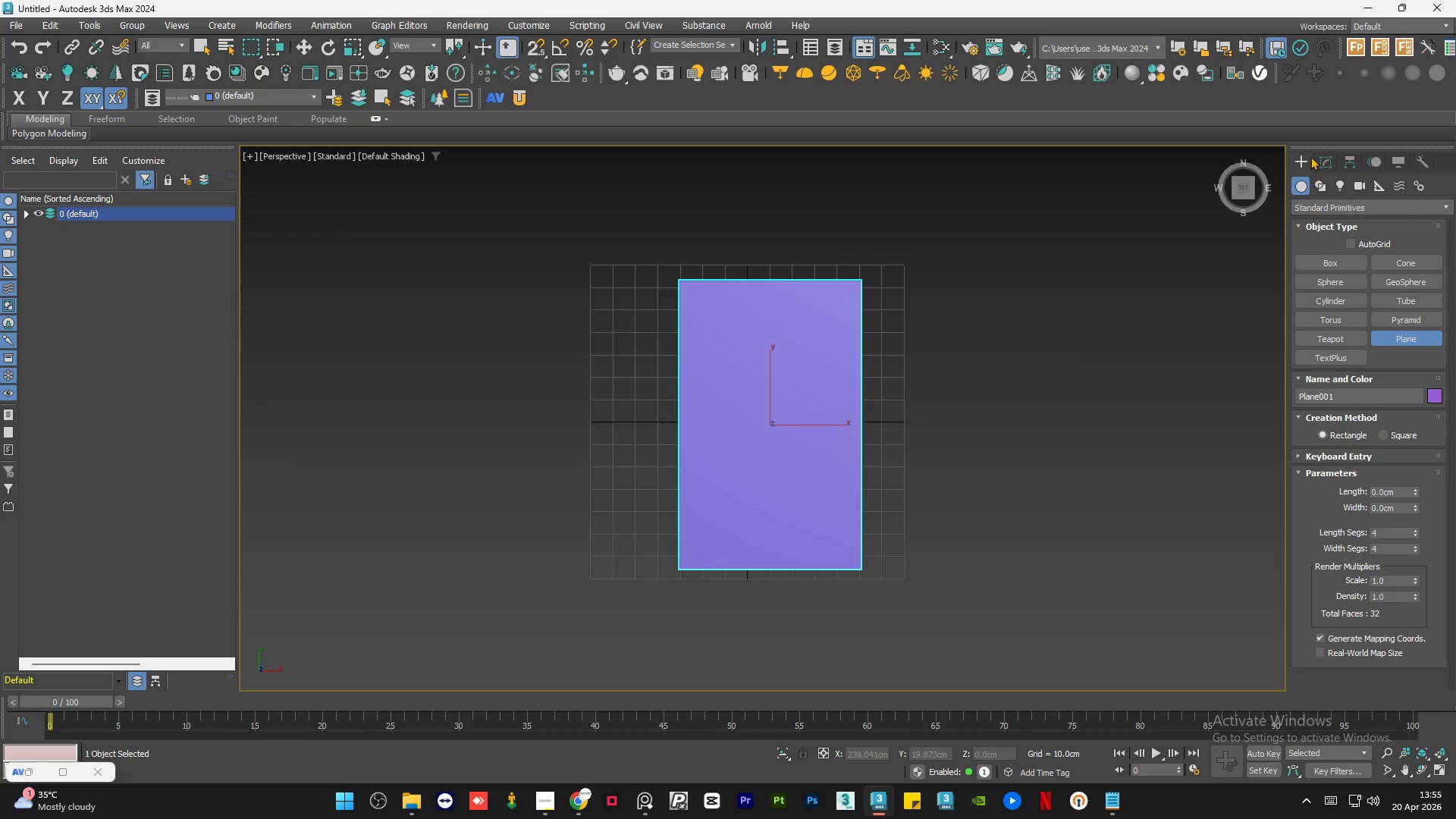 
left_click([1320, 155])
 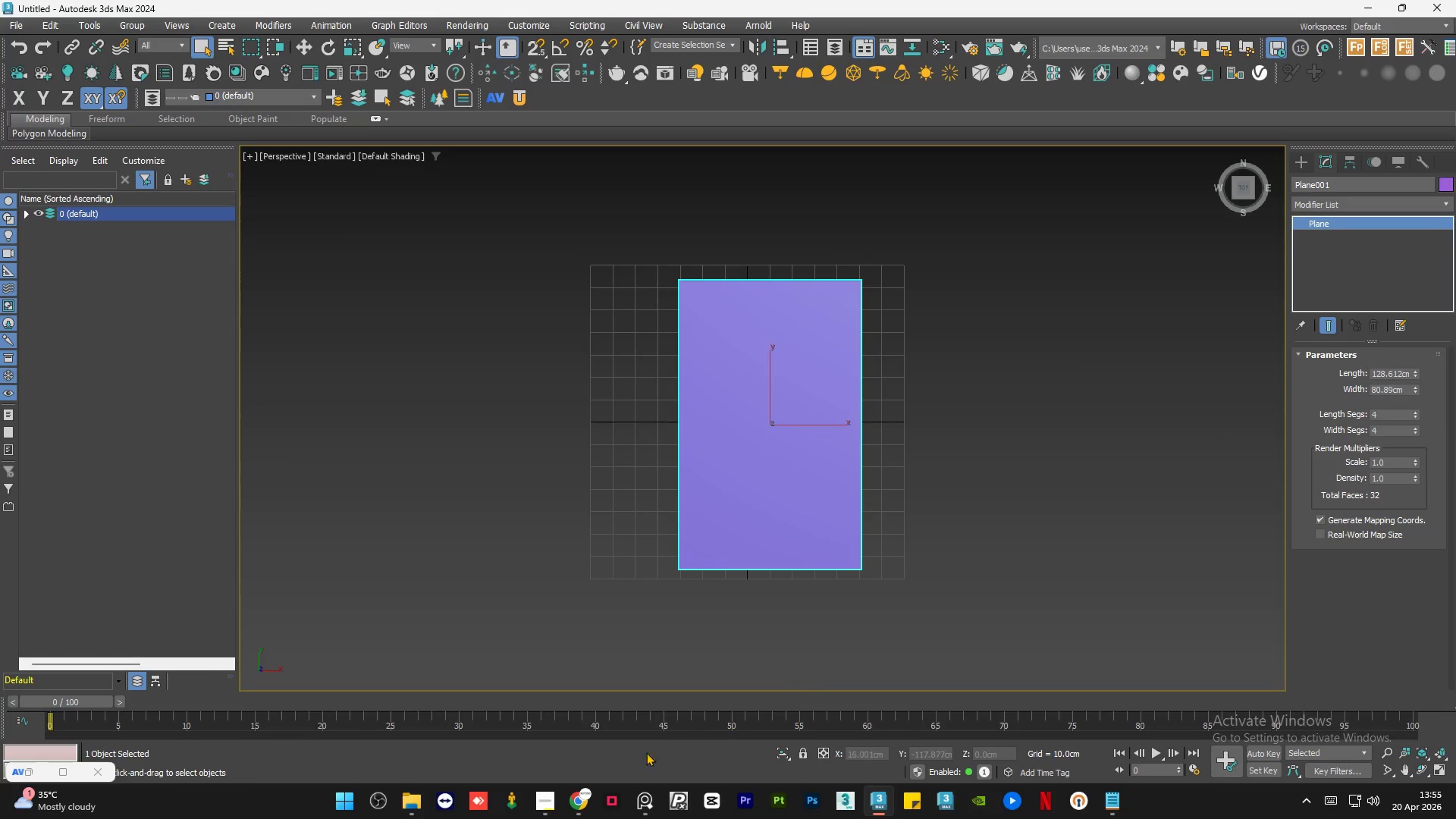 
left_click([576, 802])
 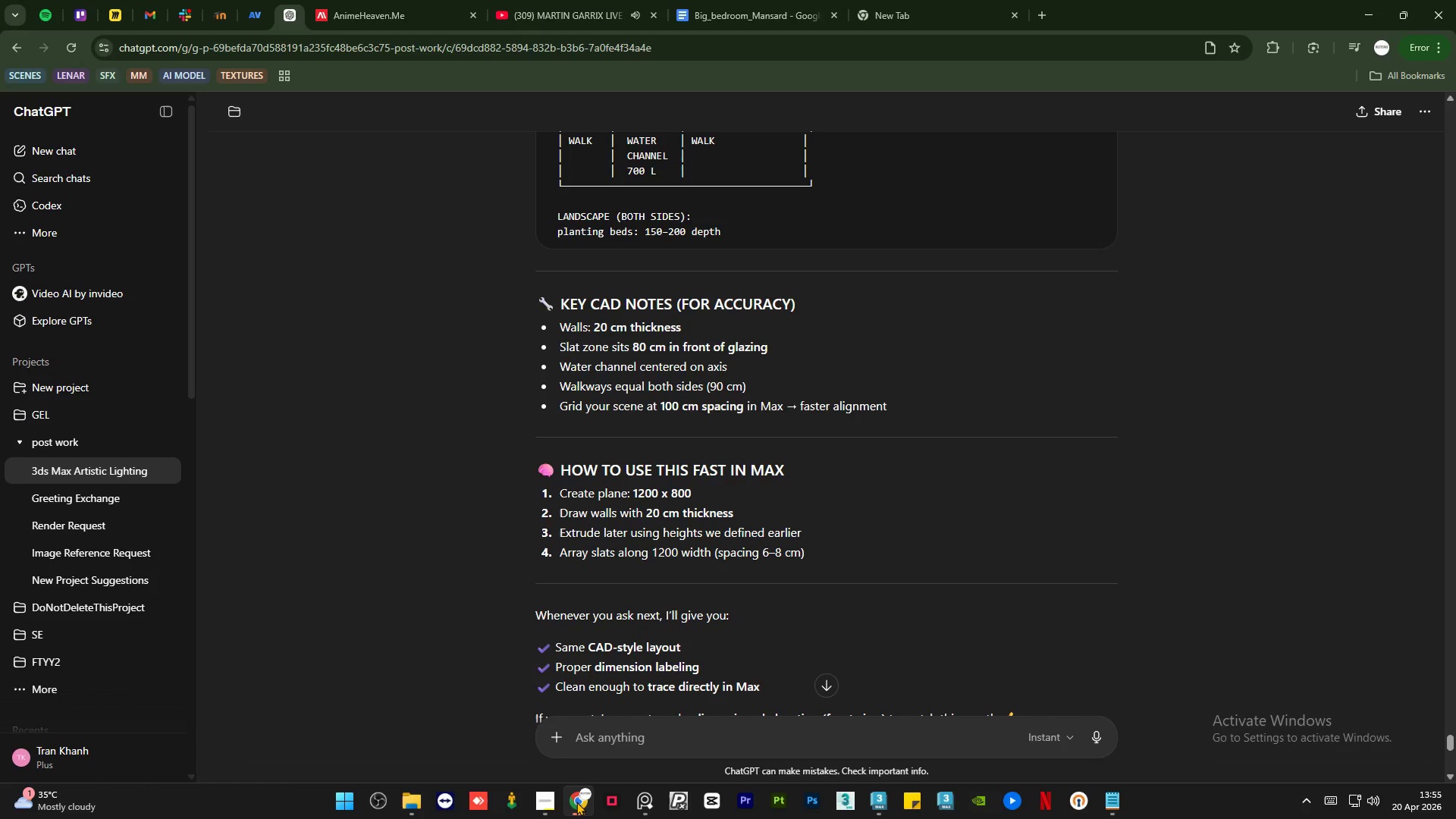 
left_click([576, 802])
 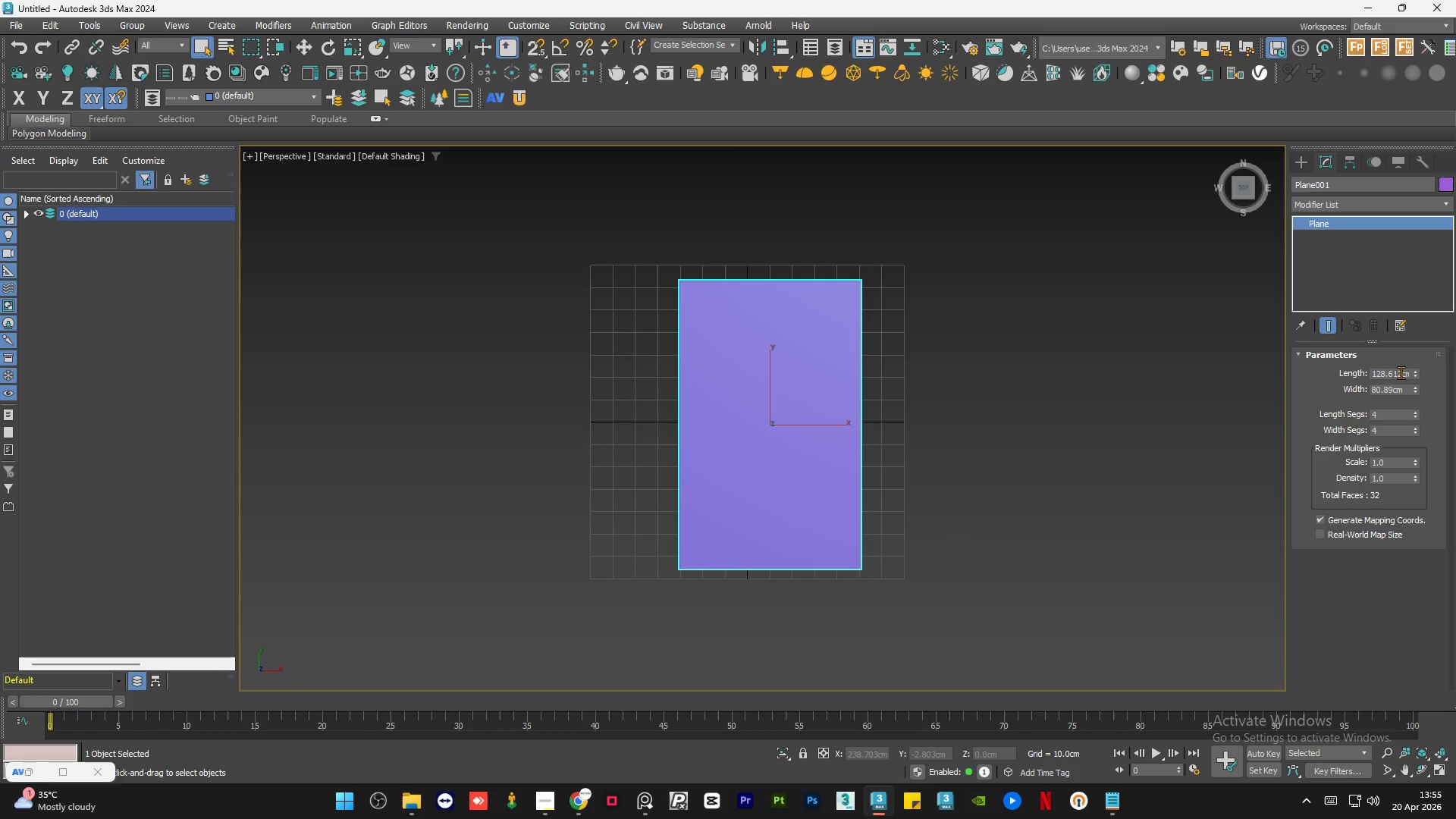 
double_click([1401, 372])
 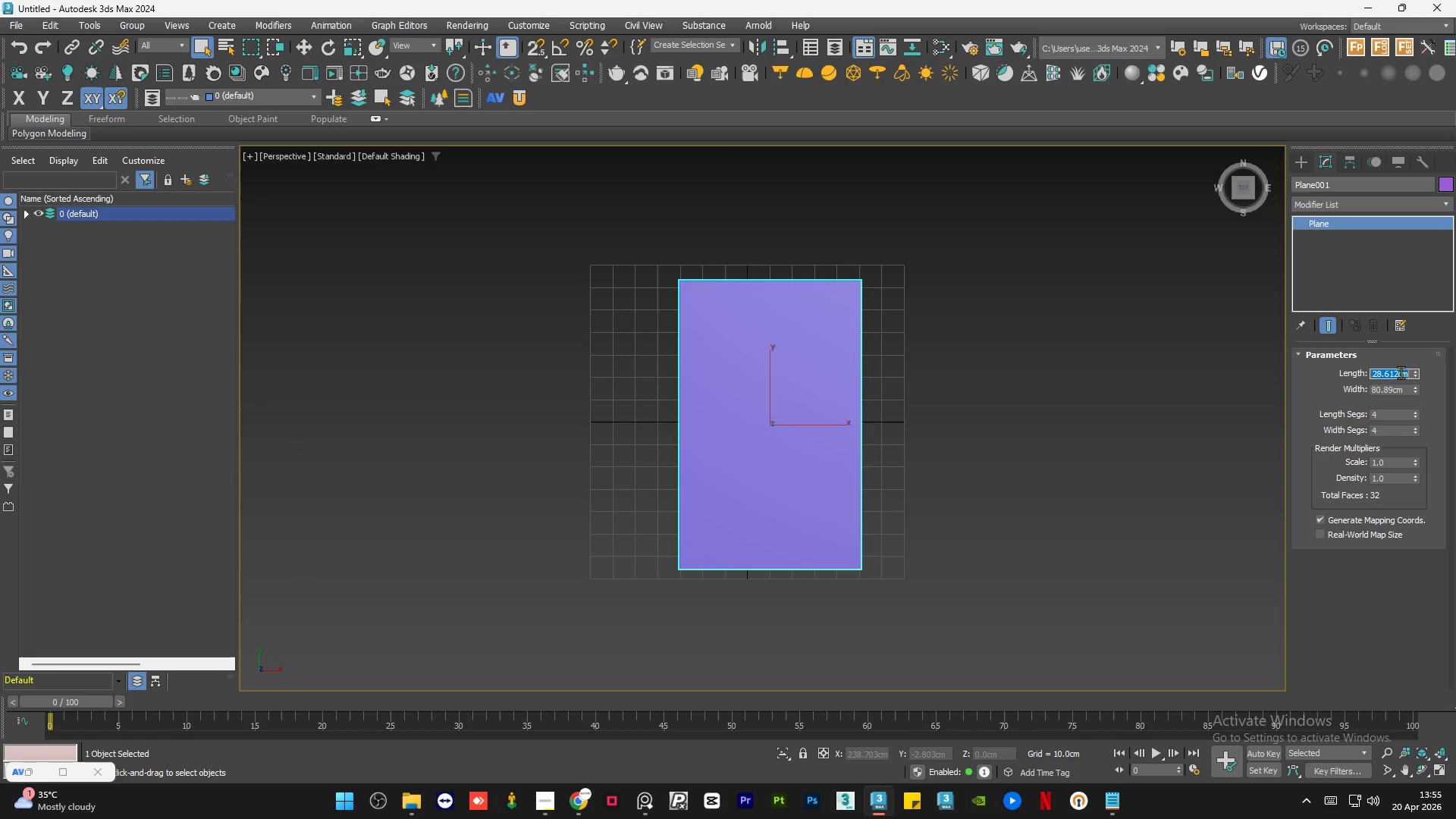 
key(Numpad1)
 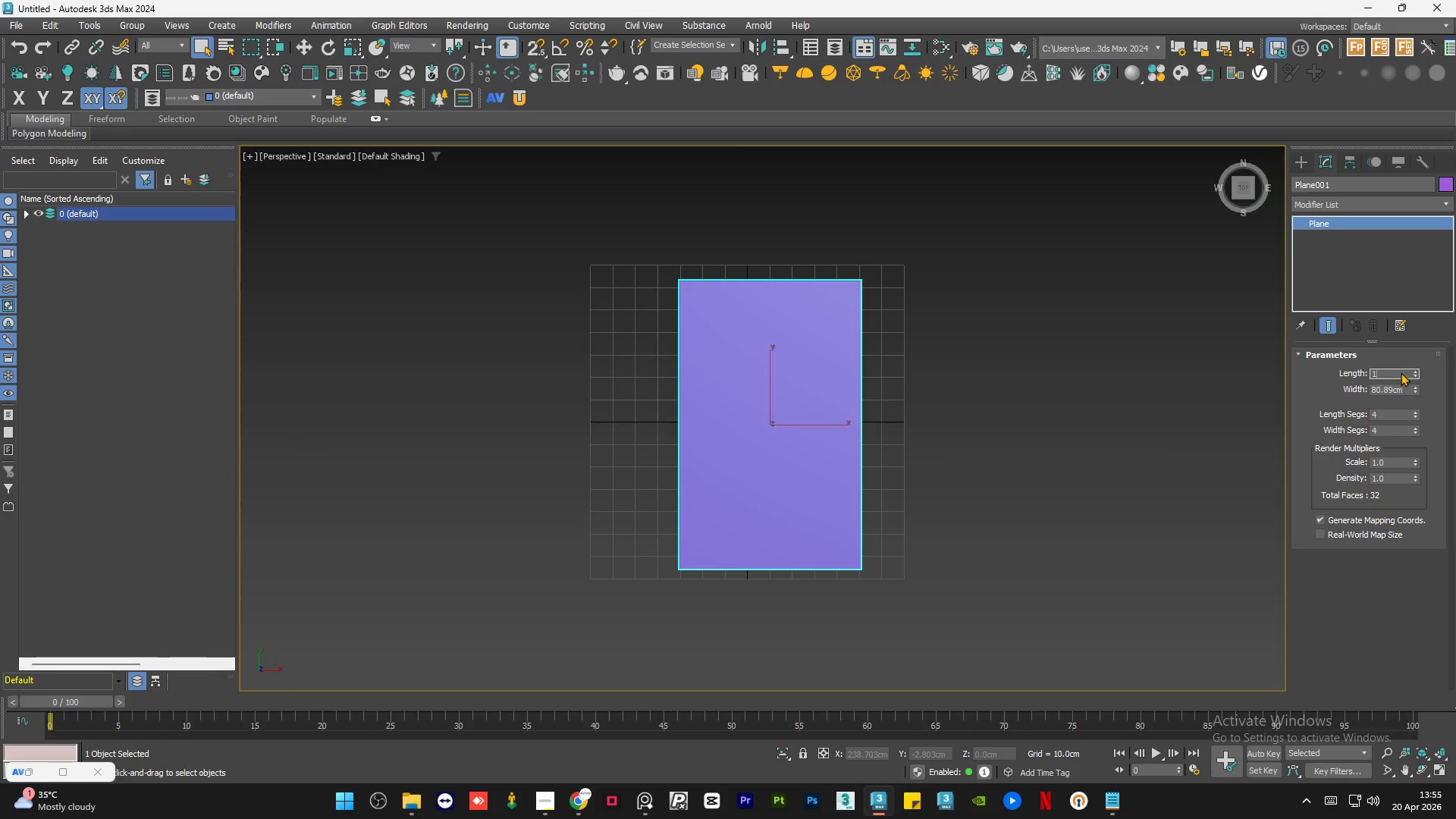 
key(Numpad2)
 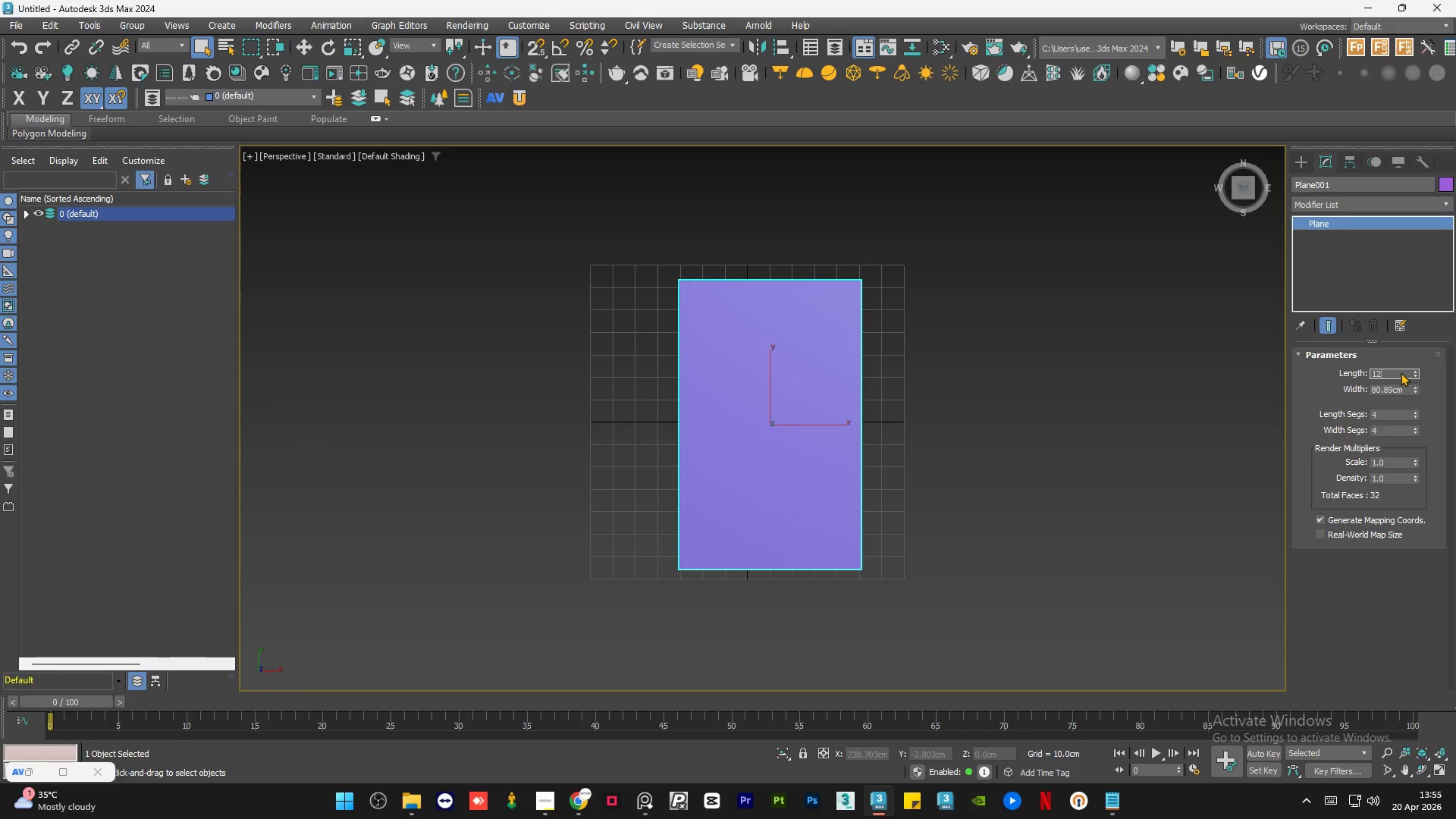 
key(Numpad0)
 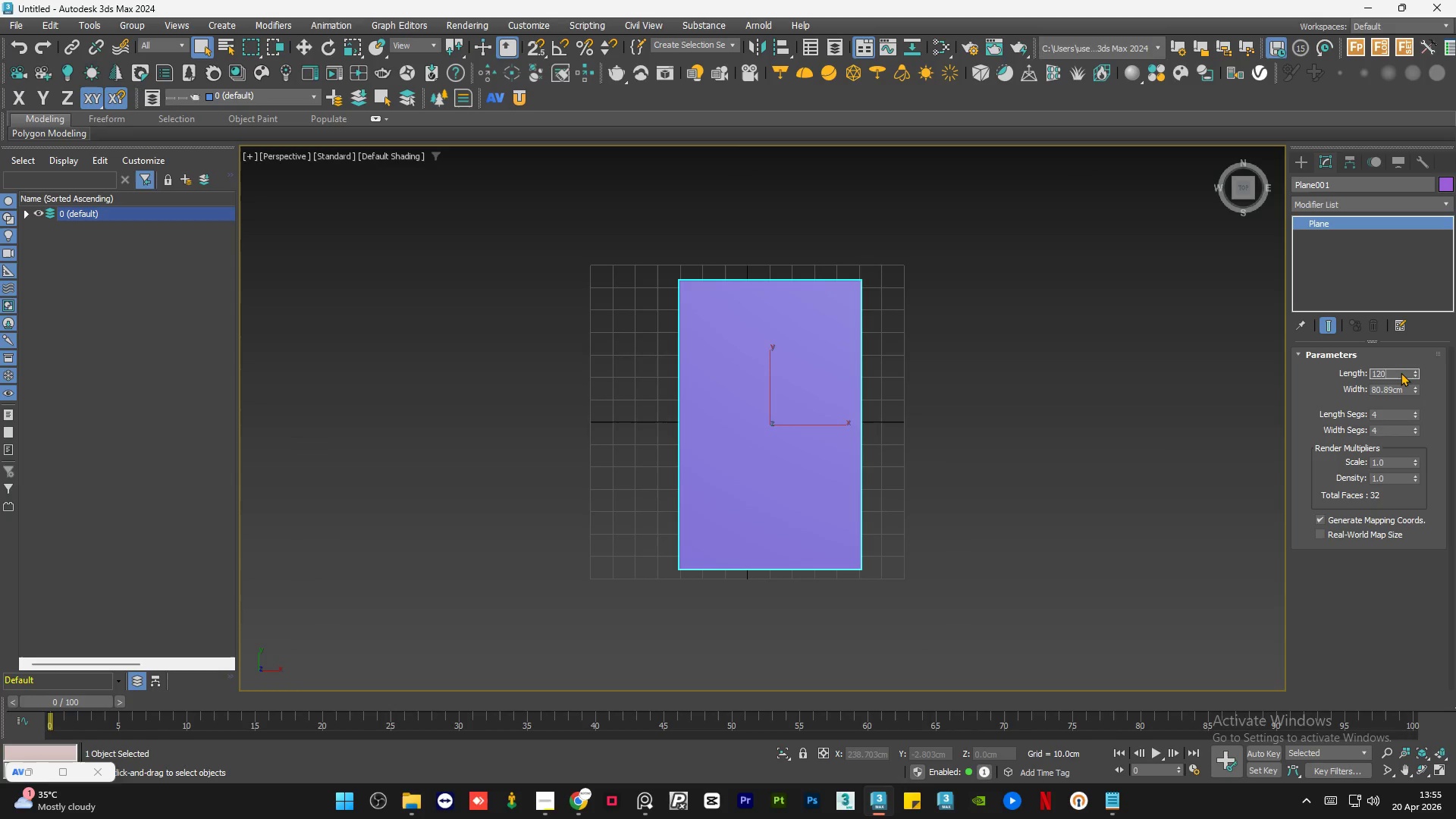 
key(Numpad0)
 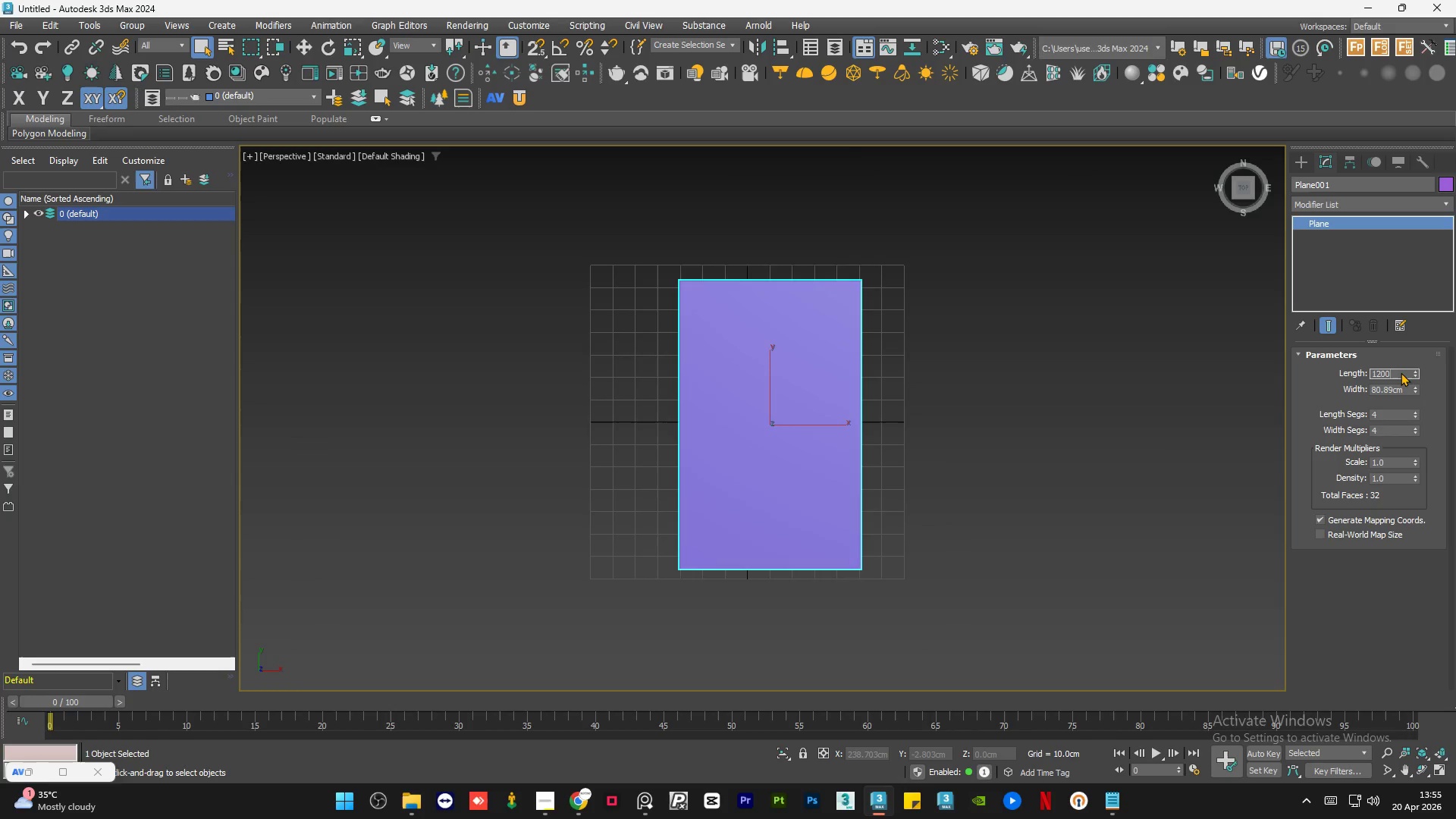 
key(NumpadEnter)
 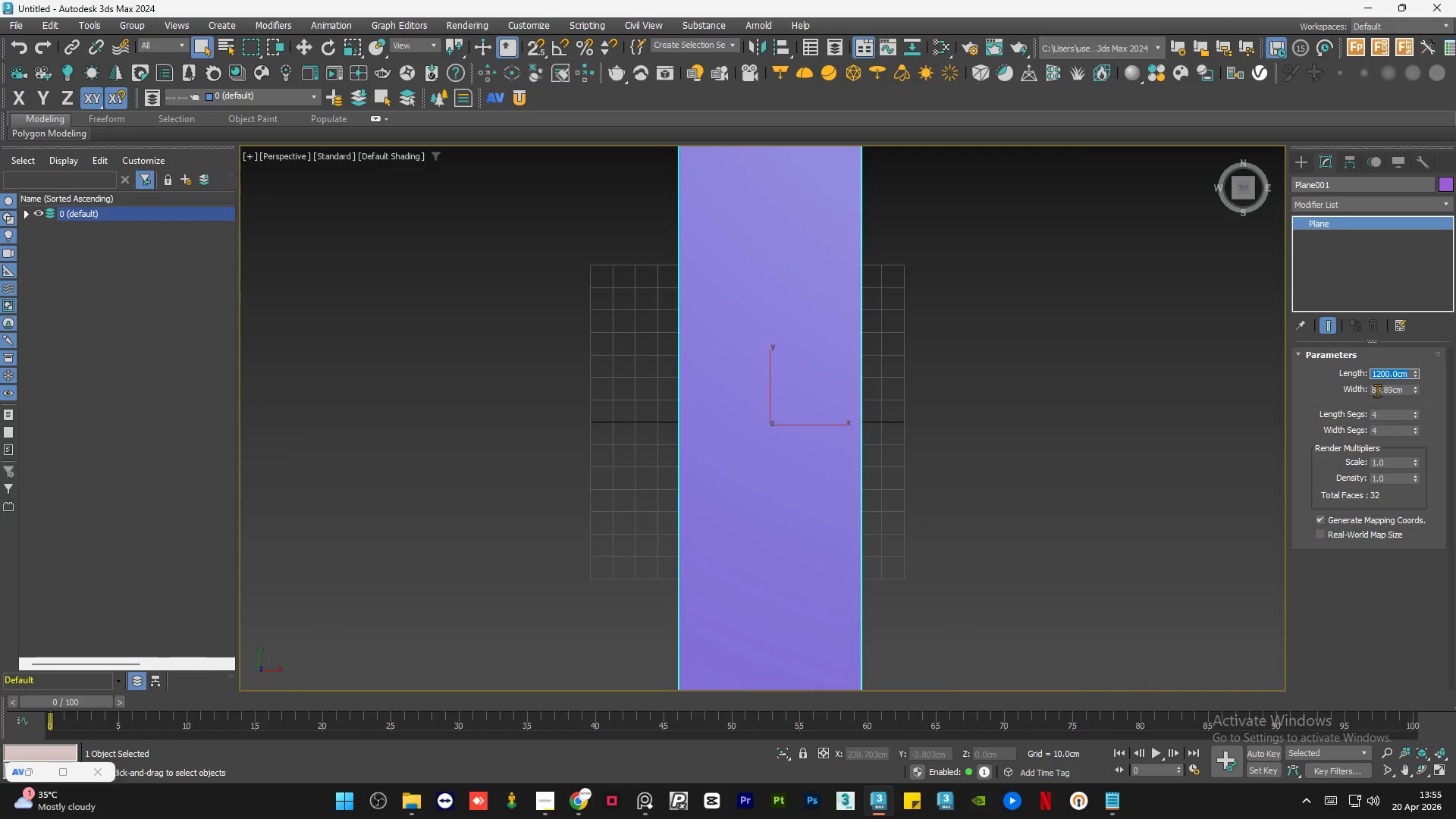 
double_click([1384, 388])
 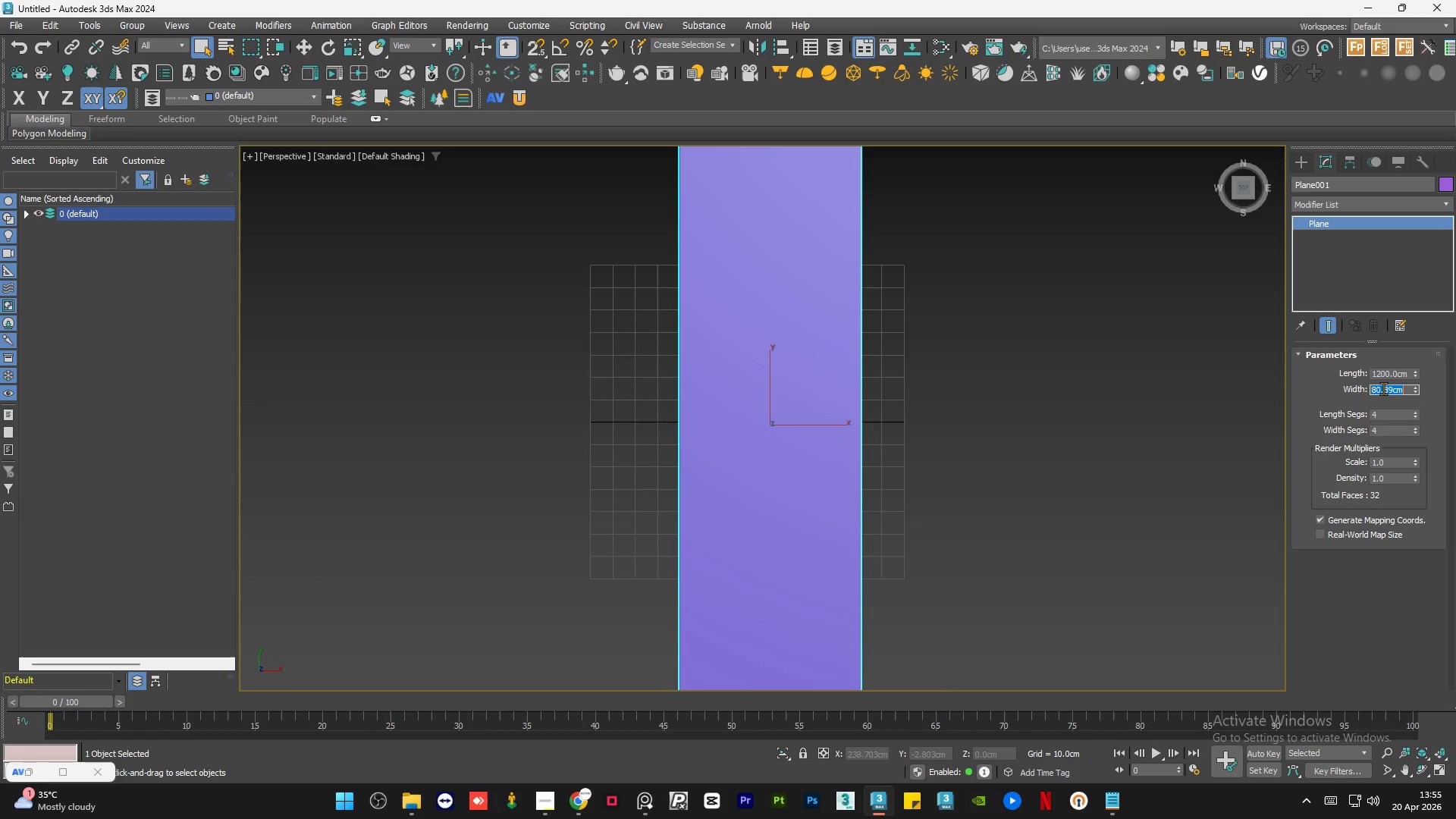 
key(Numpad8)
 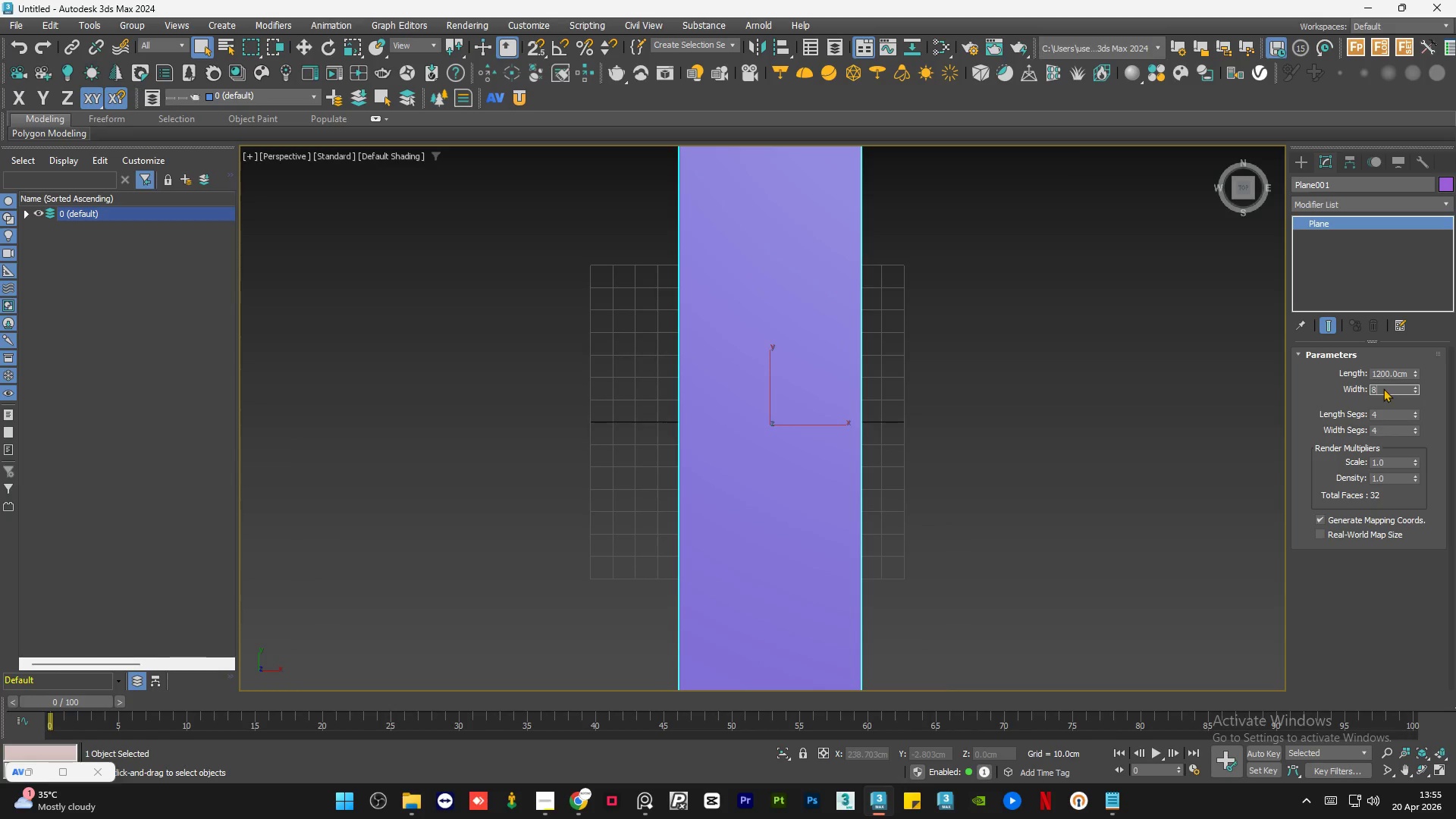 
key(Numpad0)
 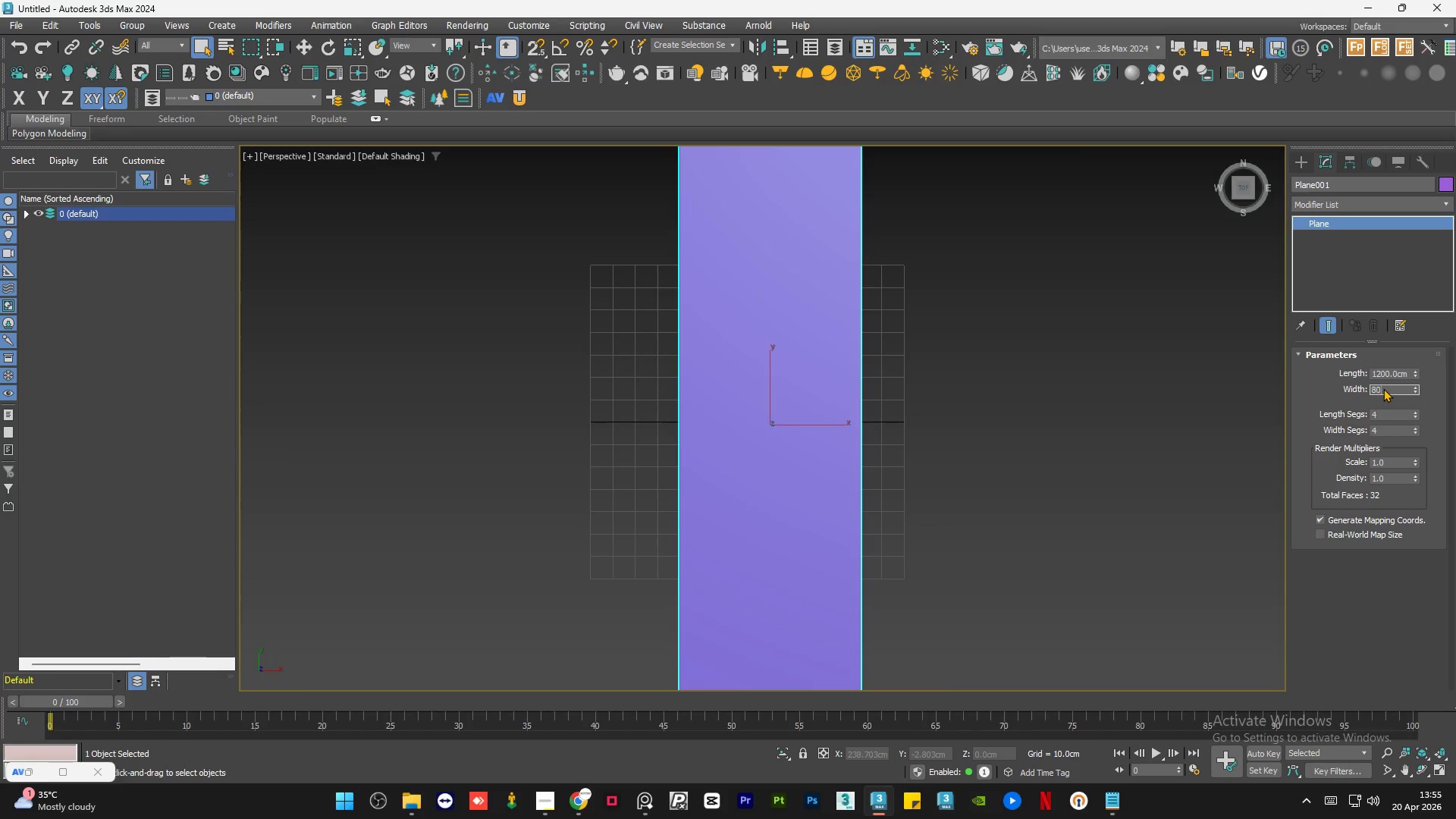 
key(Numpad0)
 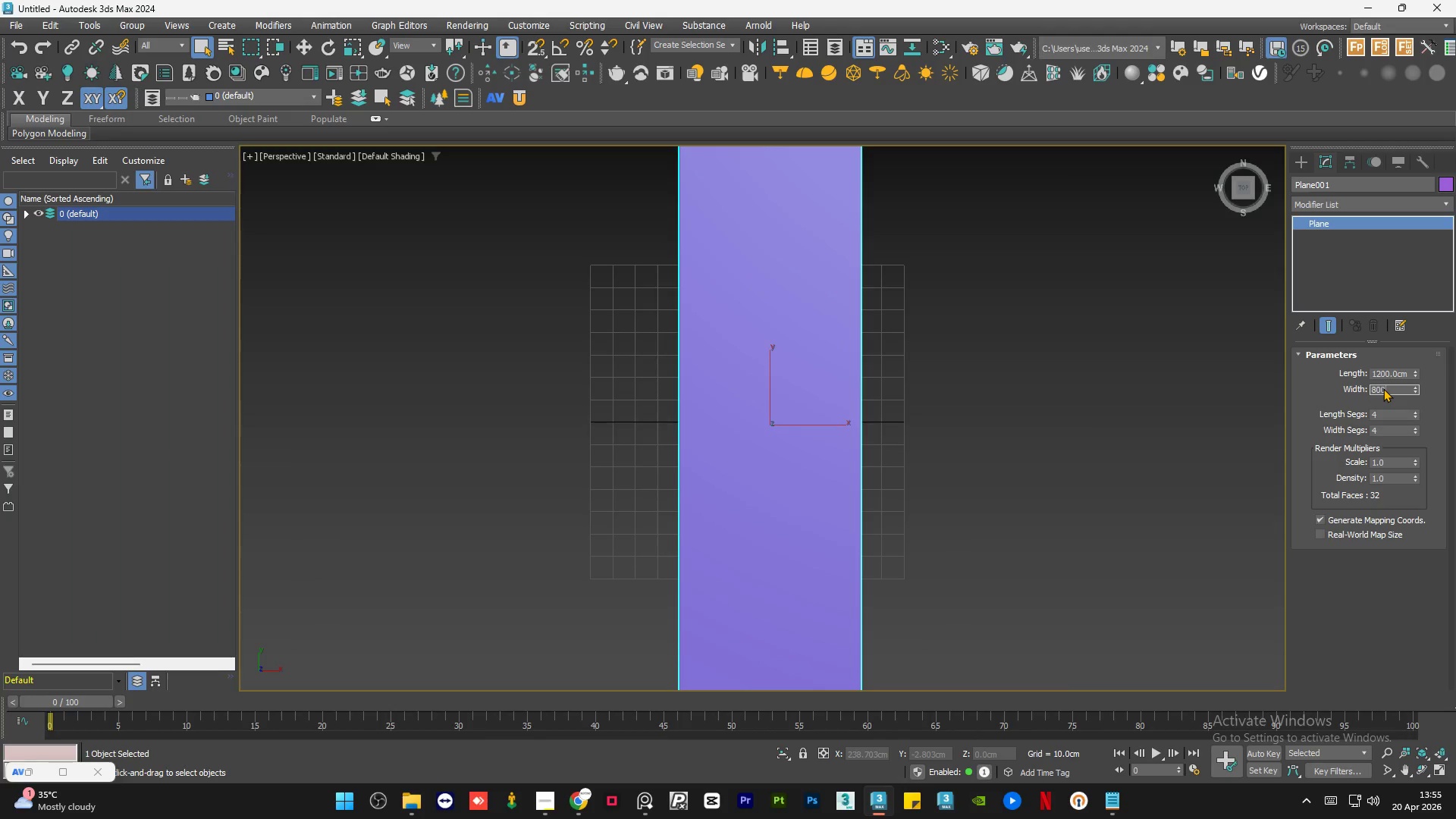 
key(NumpadEnter)
 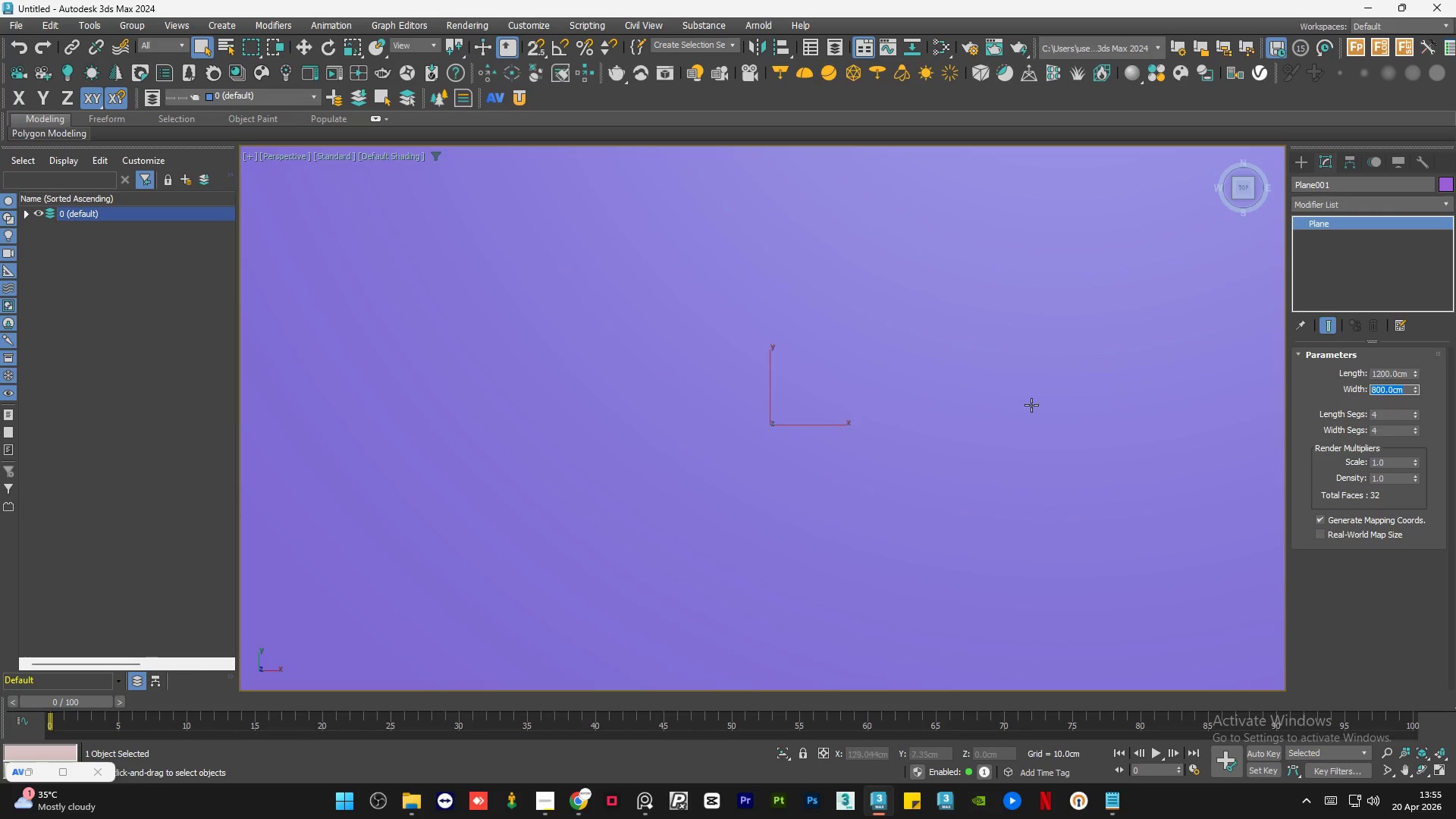 
scroll: coordinate [724, 408], scroll_direction: down, amount: 6.0
 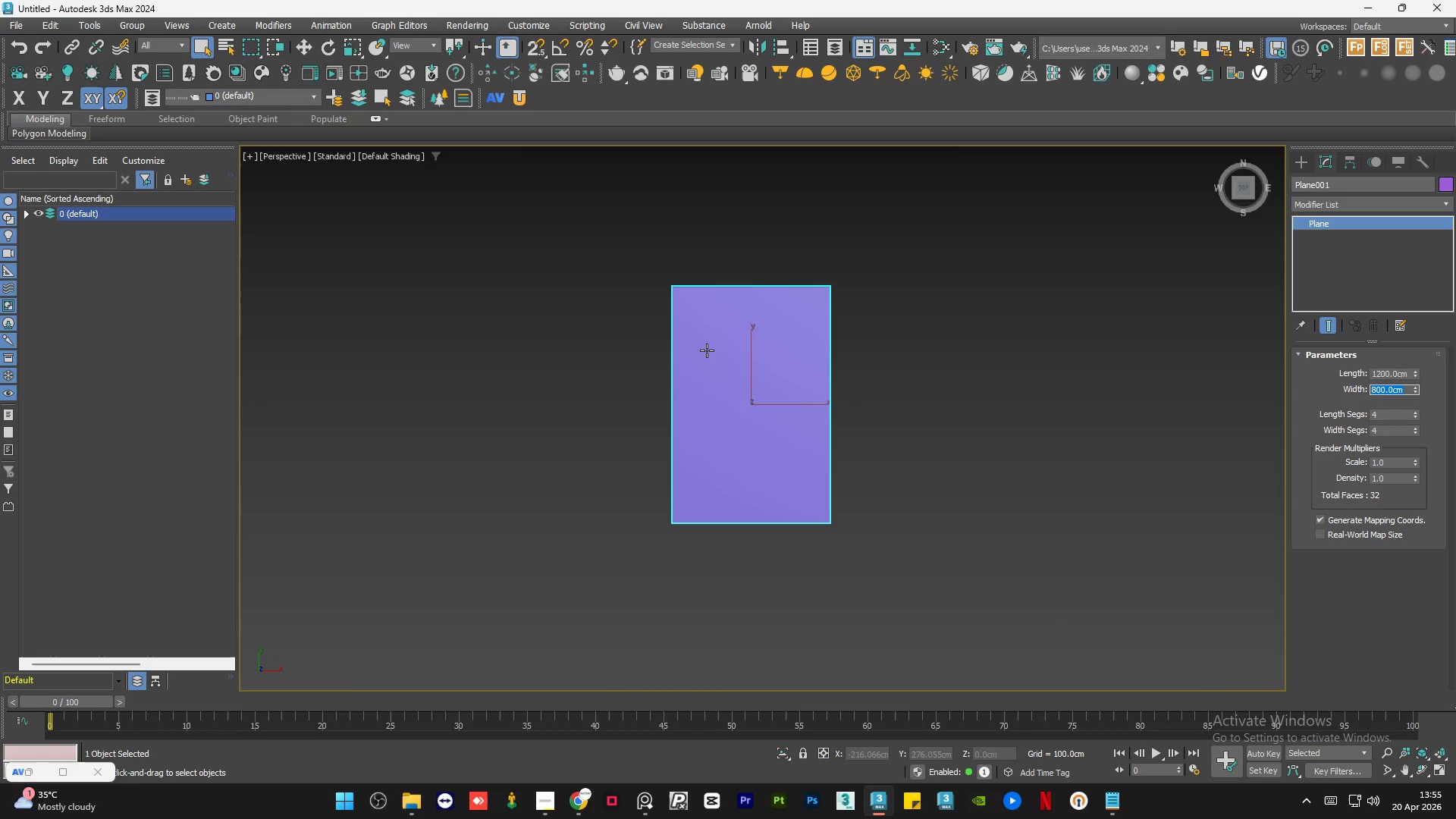 
scroll: coordinate [707, 350], scroll_direction: up, amount: 1.0
 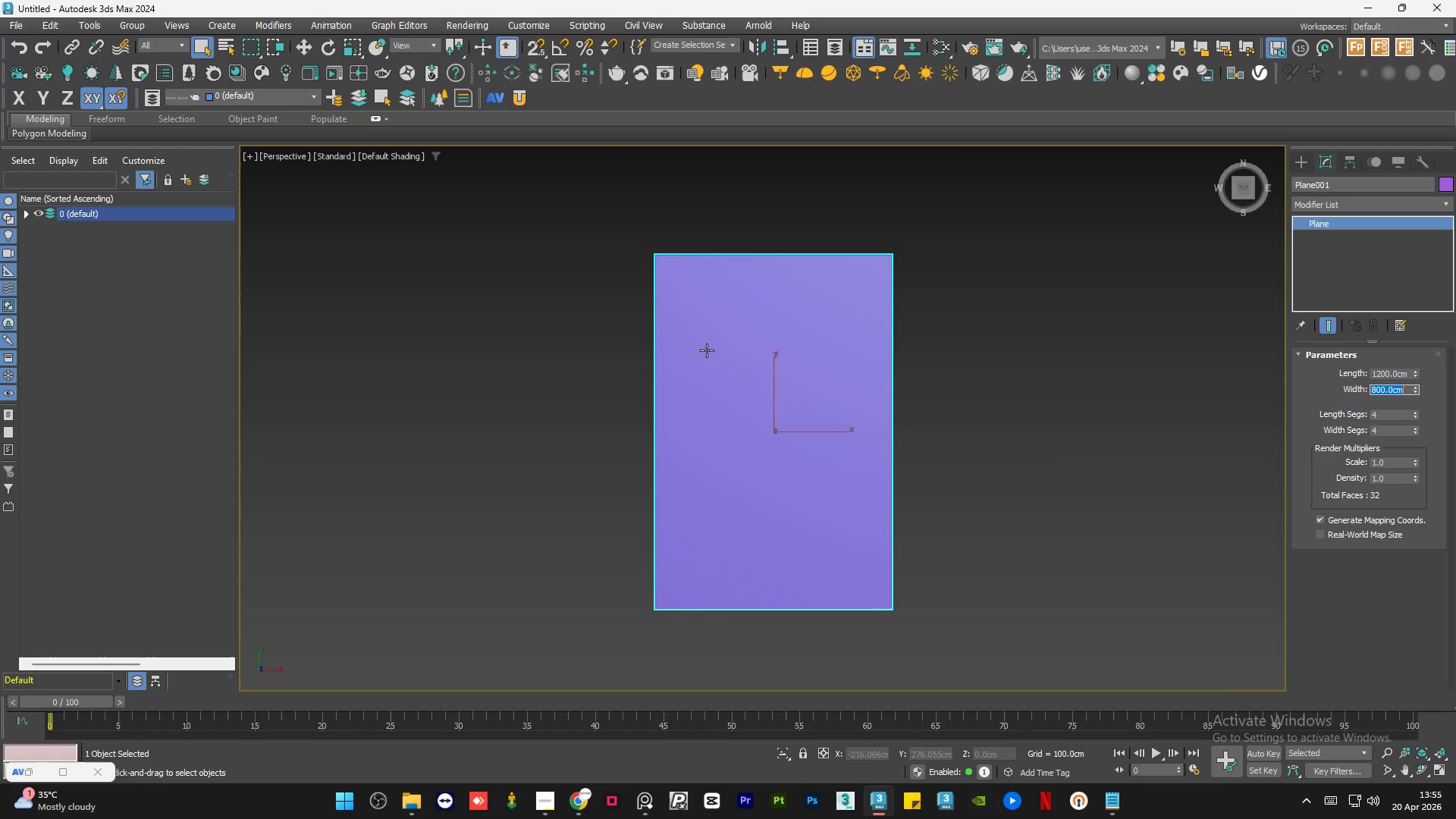 
key(W)
 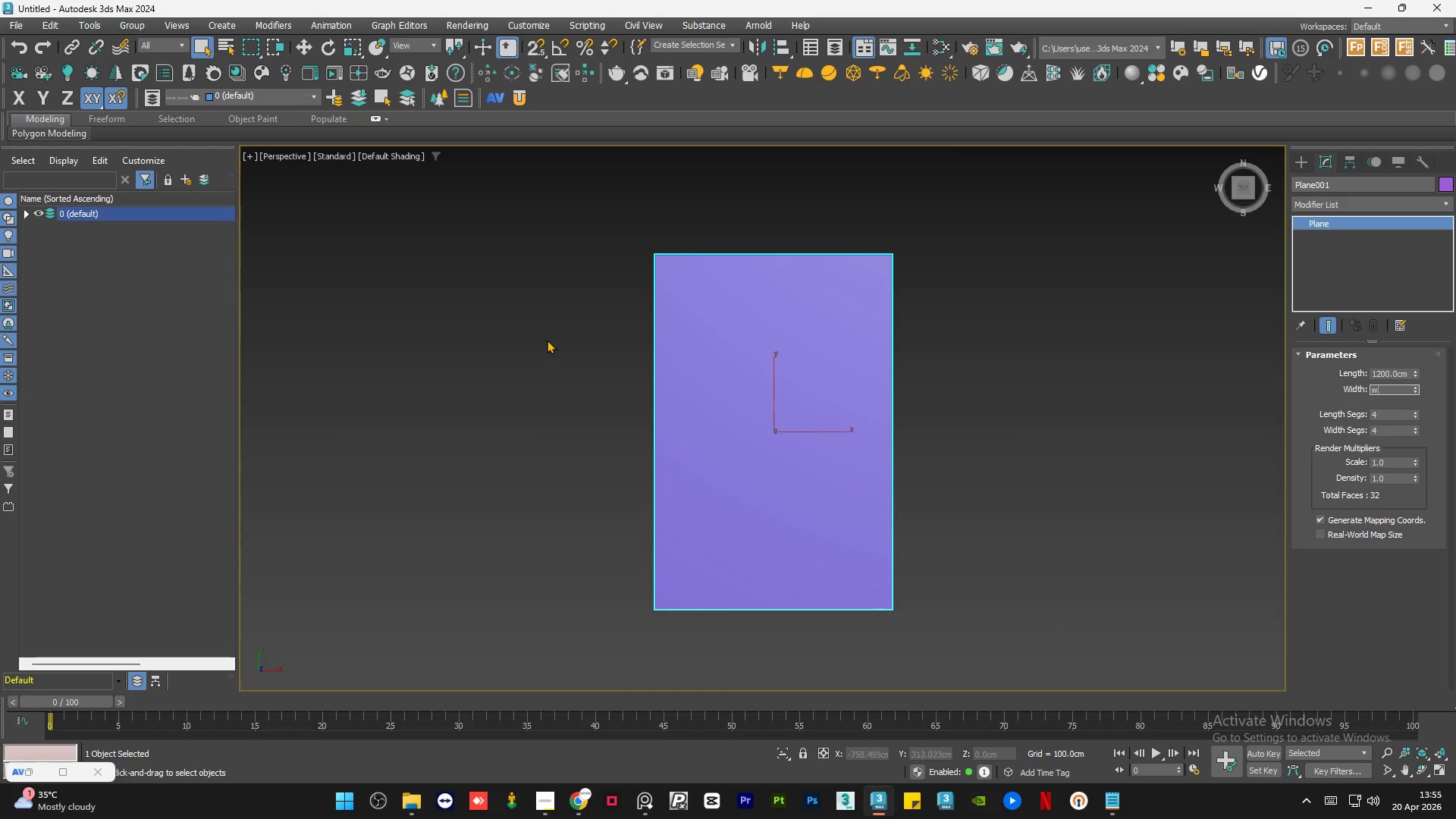 
left_click([547, 340])
 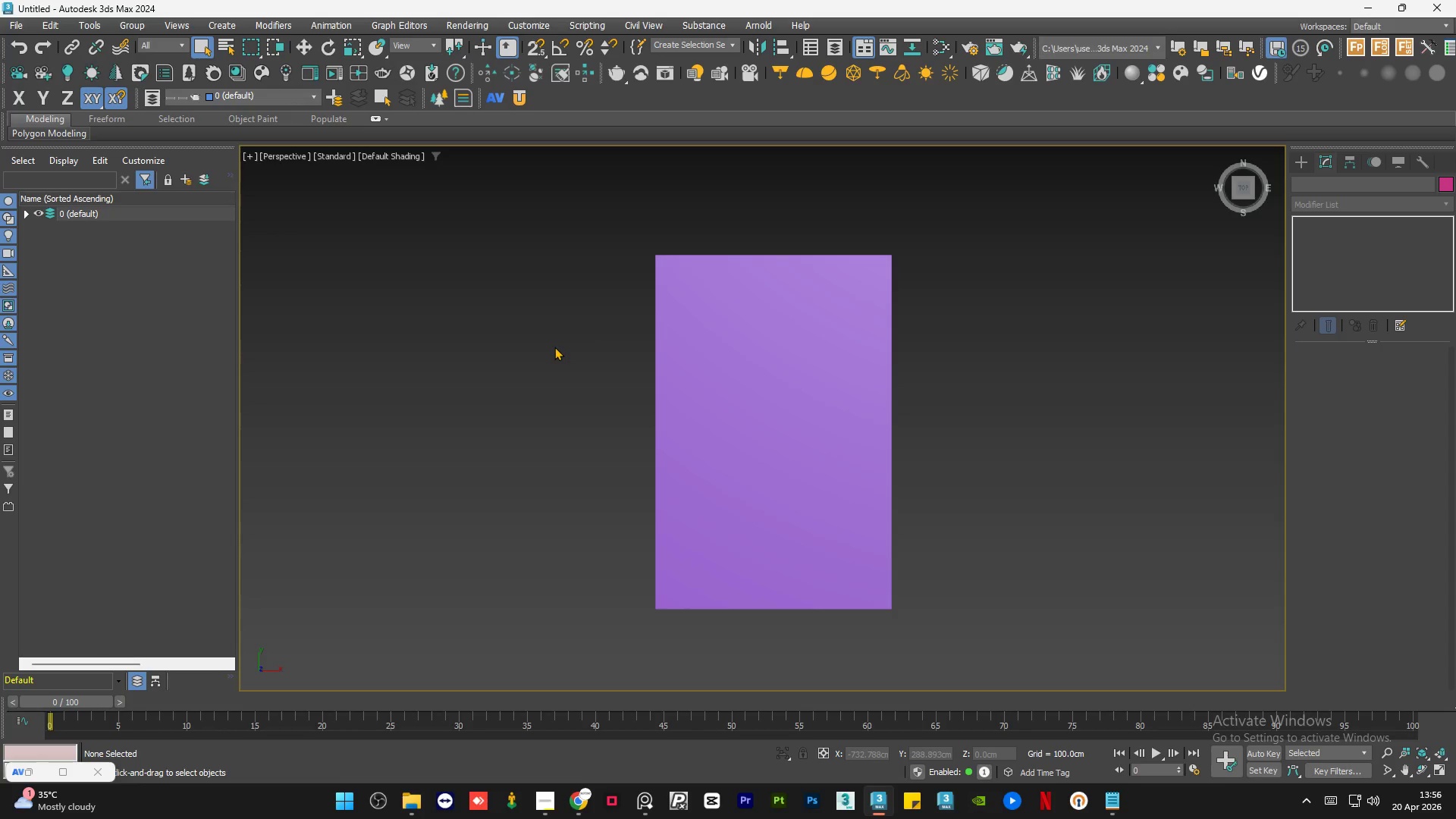 
wait(19.95)
 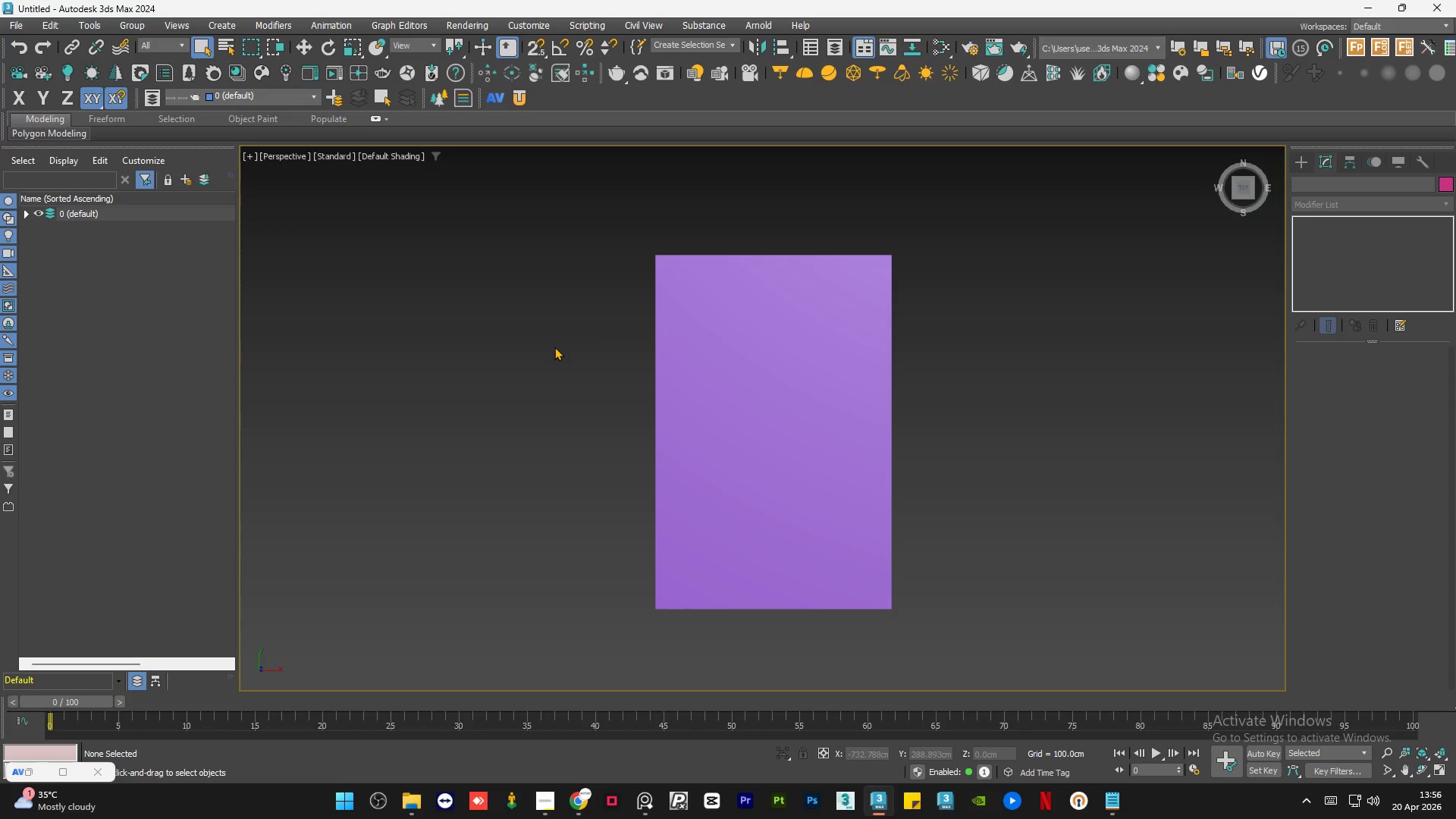 
left_click([570, 805])
 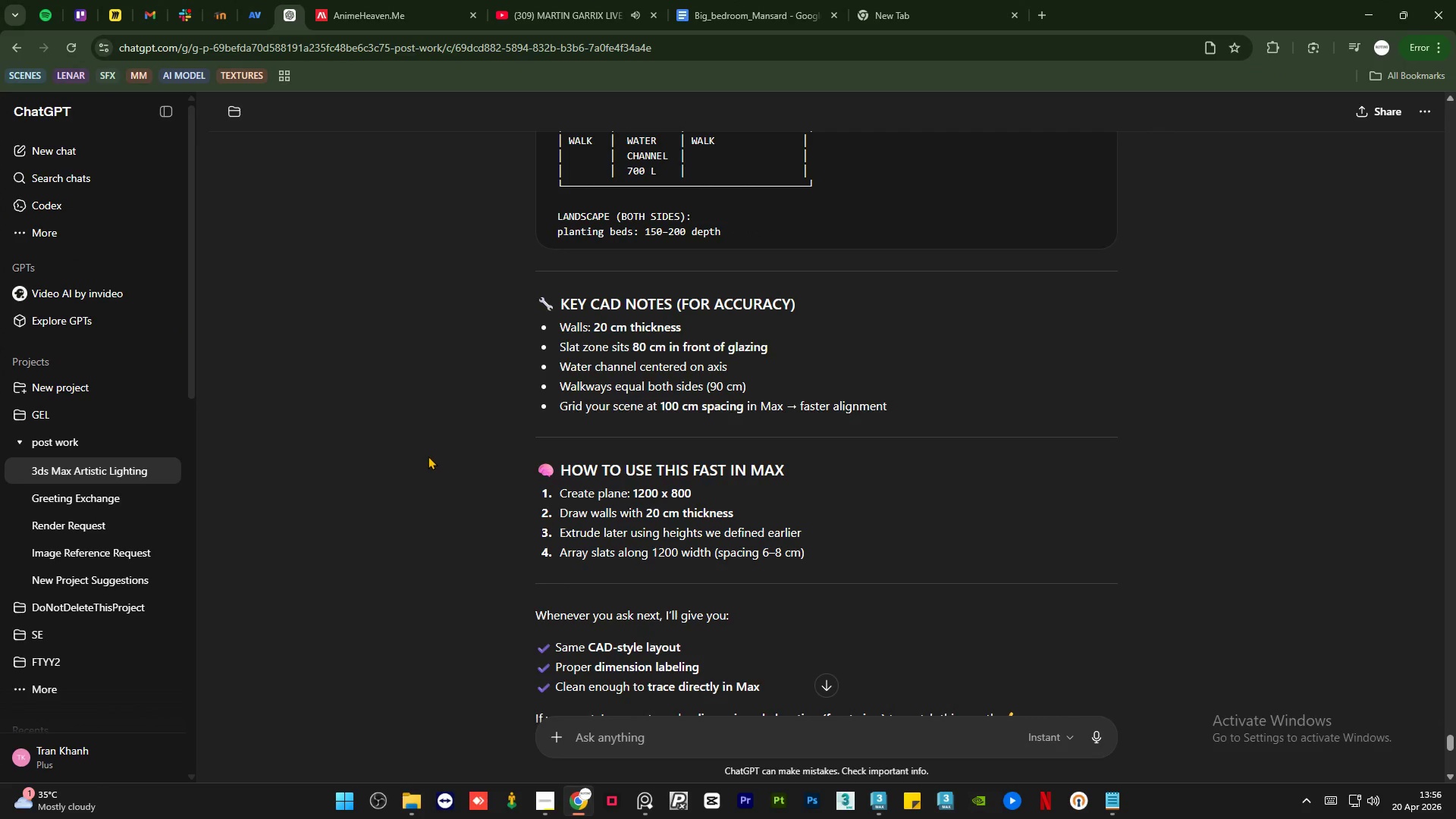 
scroll: coordinate [441, 445], scroll_direction: up, amount: 2.0
 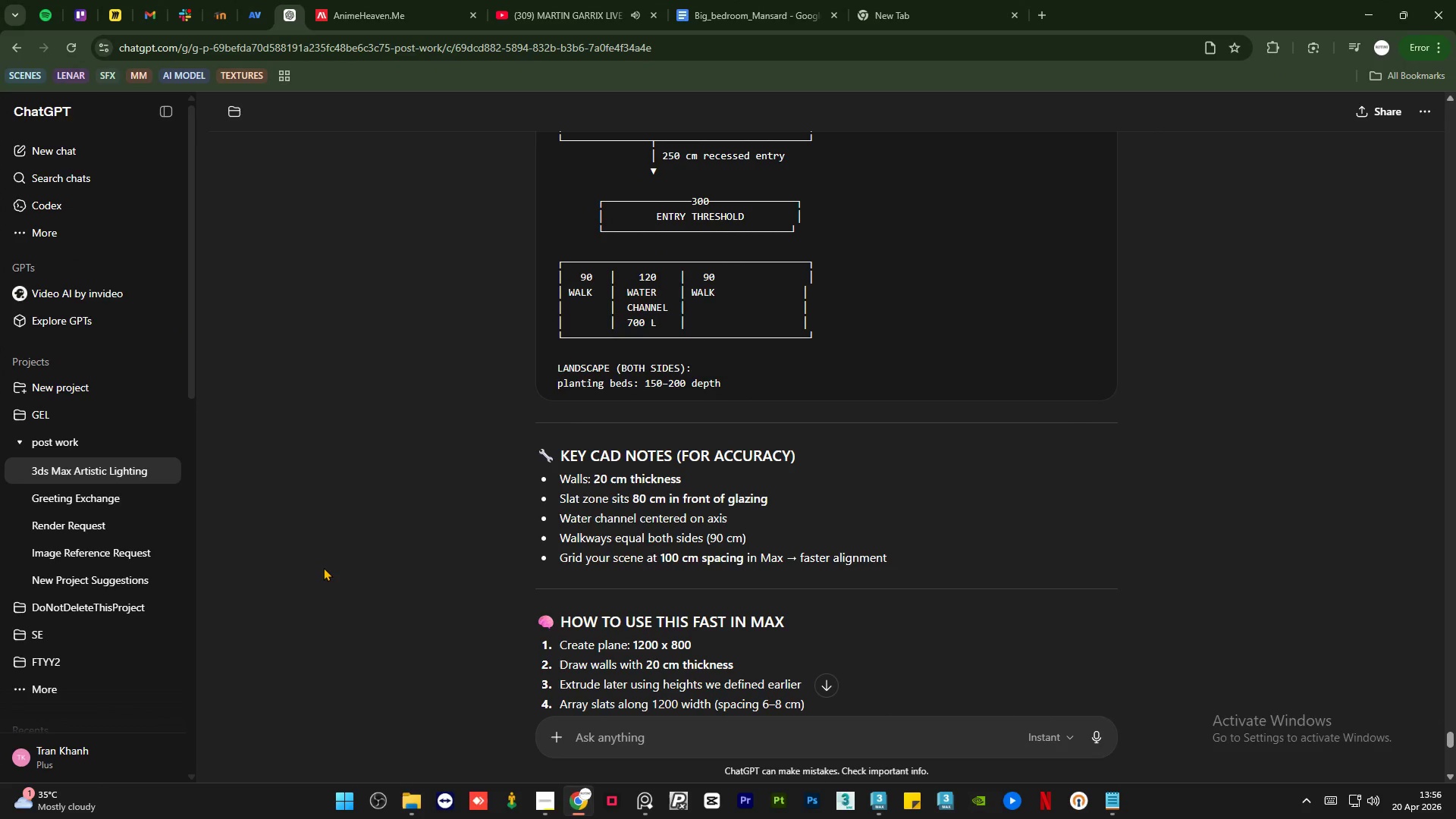 
scroll: coordinate [325, 568], scroll_direction: down, amount: 2.0
 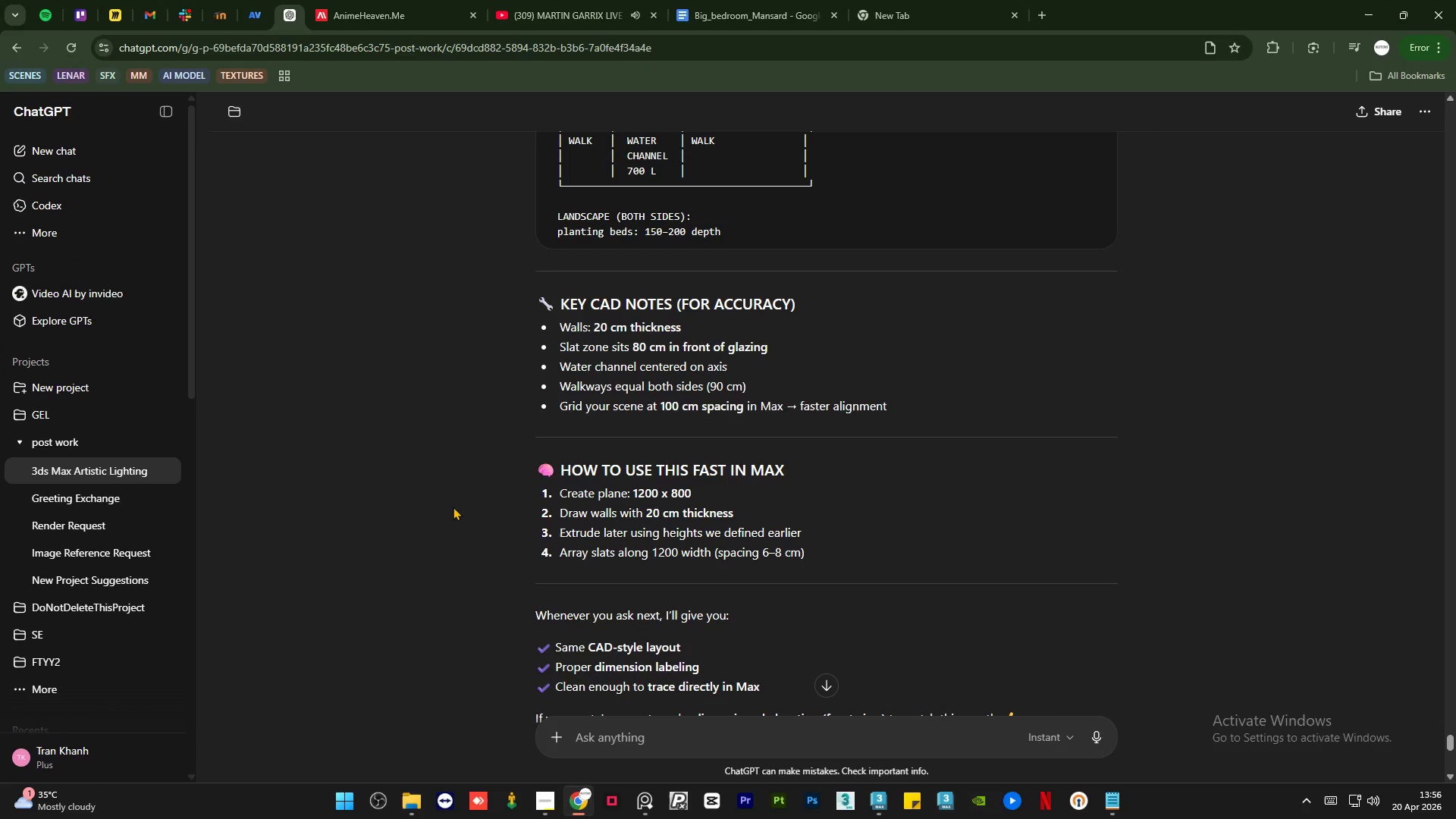 
scroll: coordinate [453, 507], scroll_direction: up, amount: 1.0
 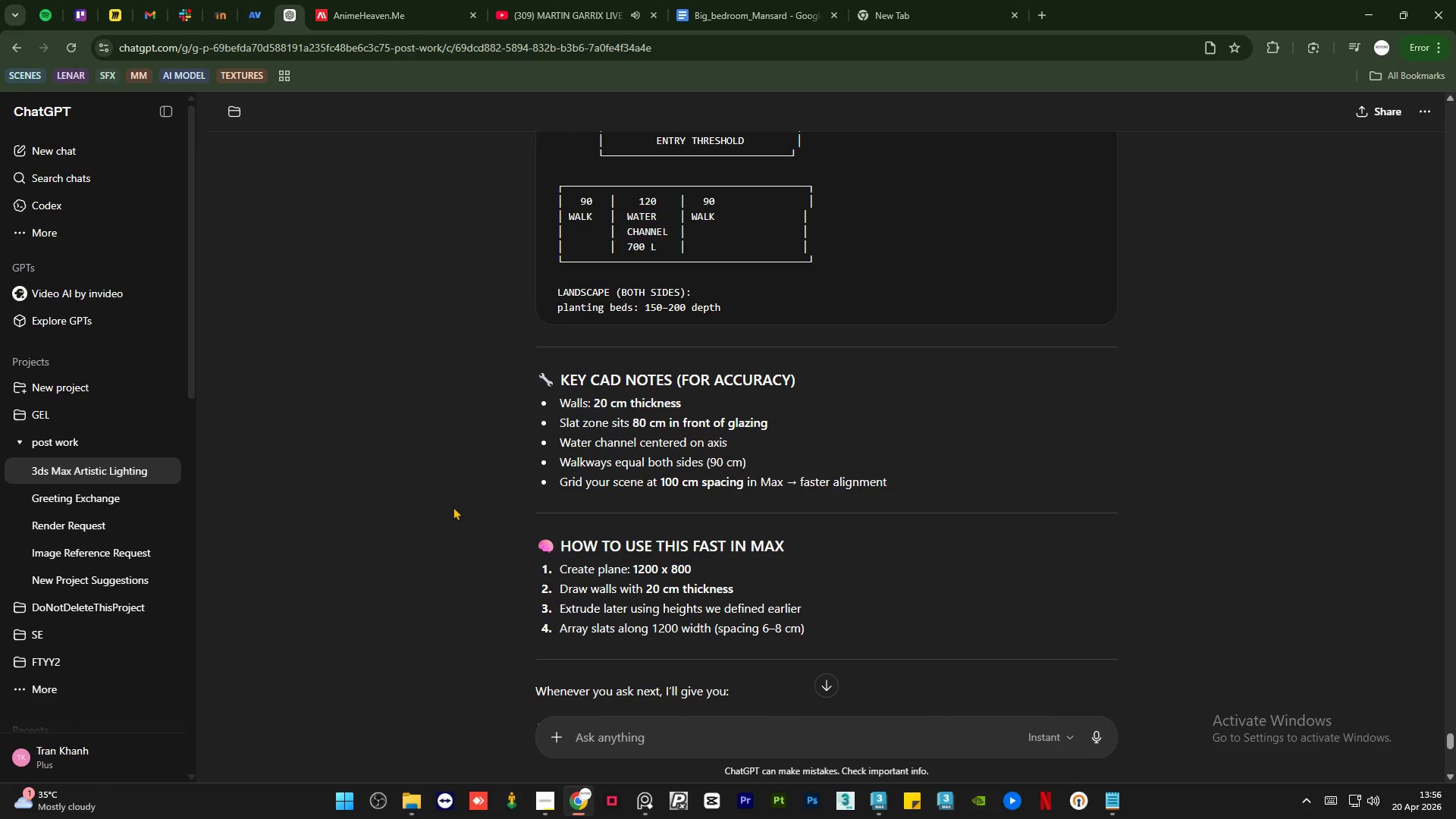 
wait(5.32)
 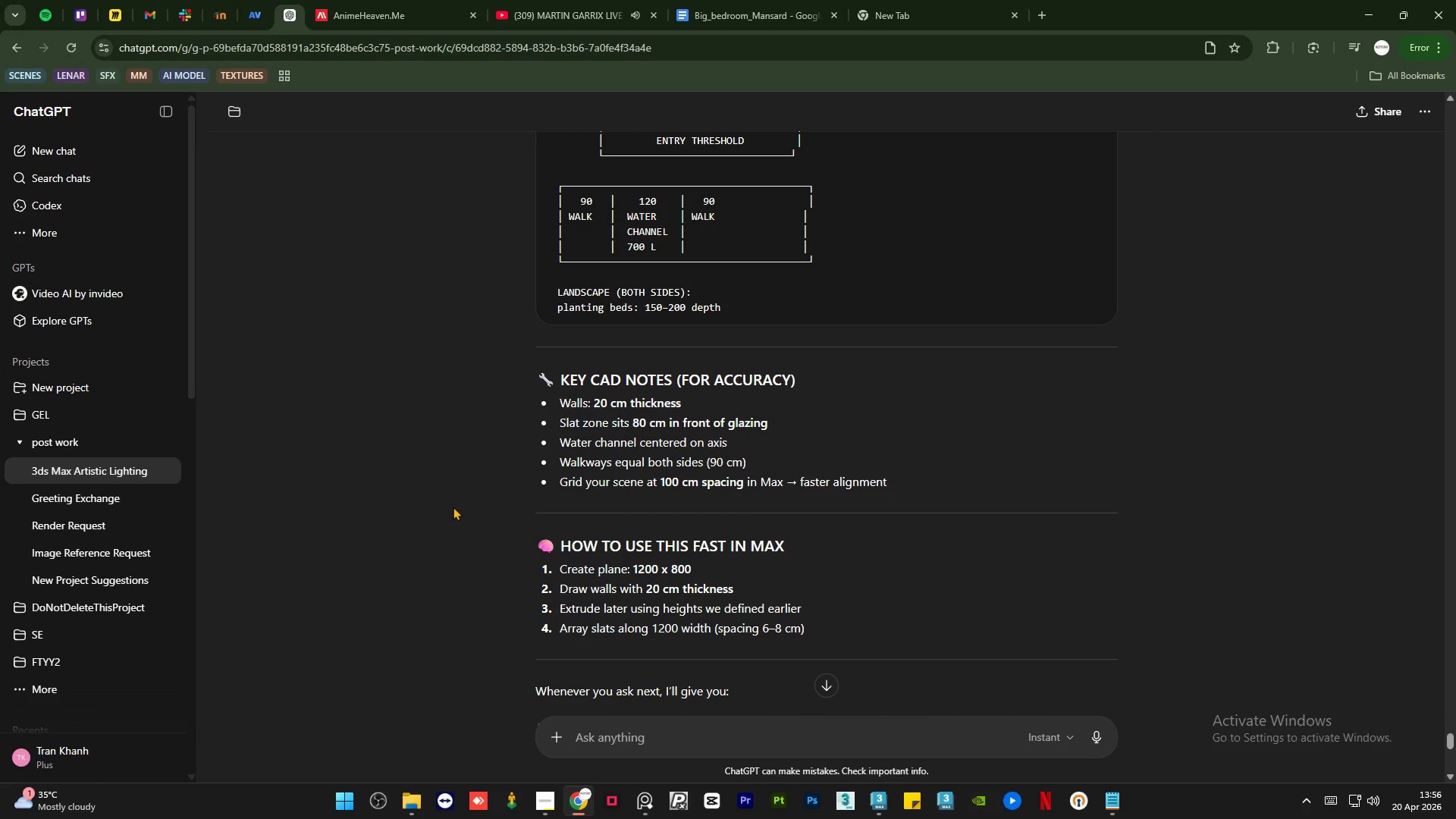 
scroll: coordinate [461, 501], scroll_direction: down, amount: 9.0
 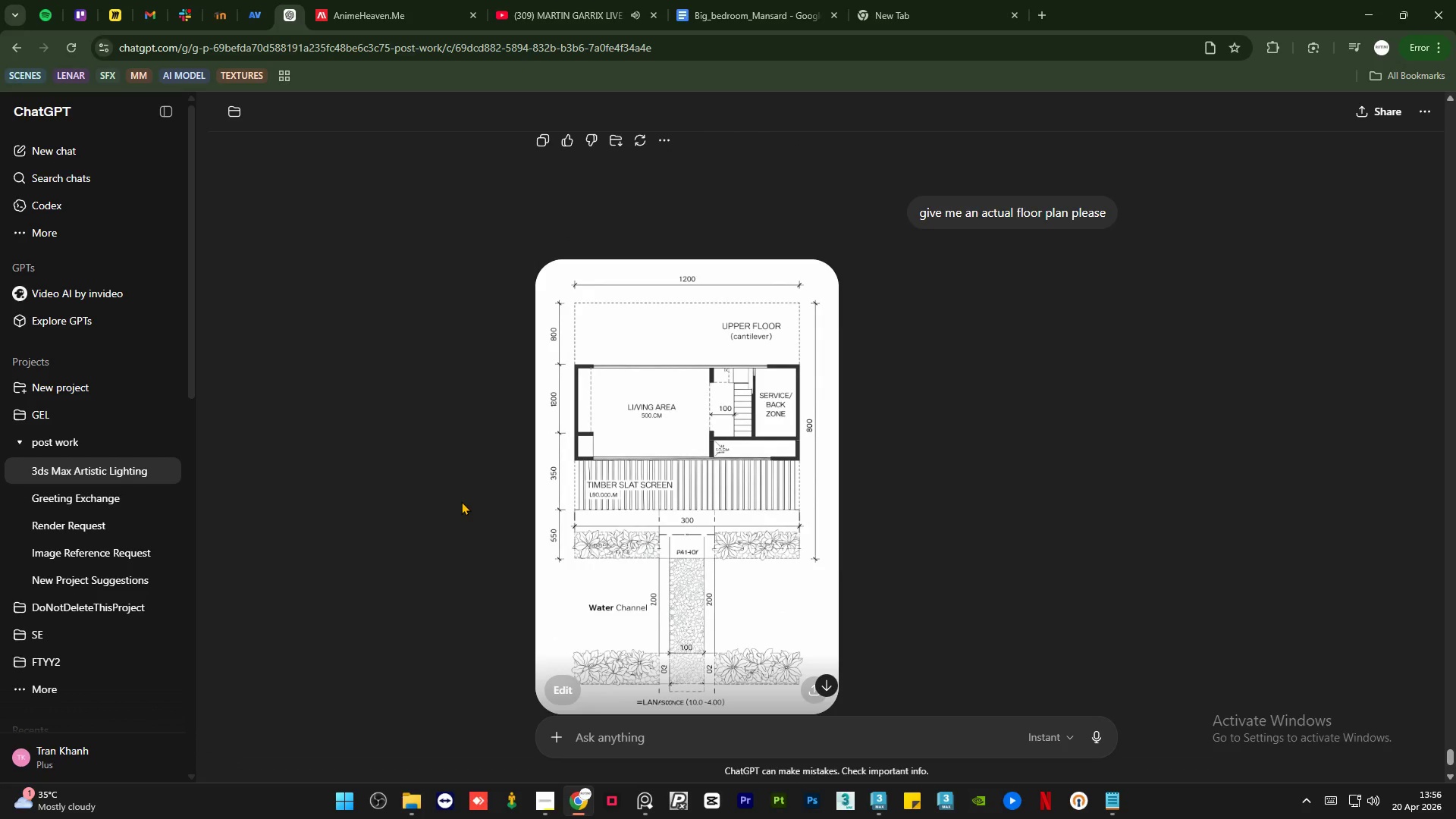 
wait(7.77)
 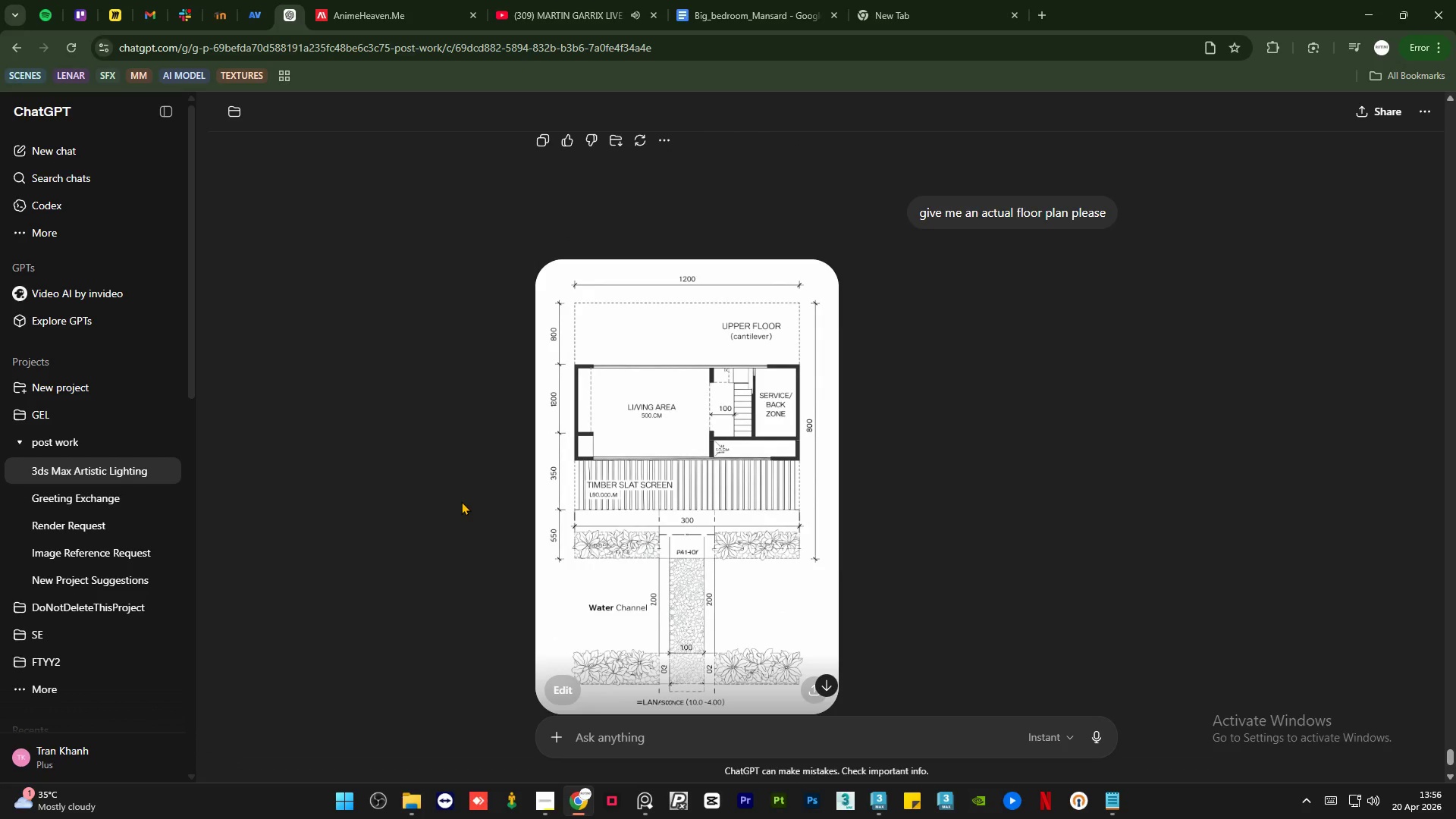 
scroll: coordinate [461, 501], scroll_direction: up, amount: 6.0
 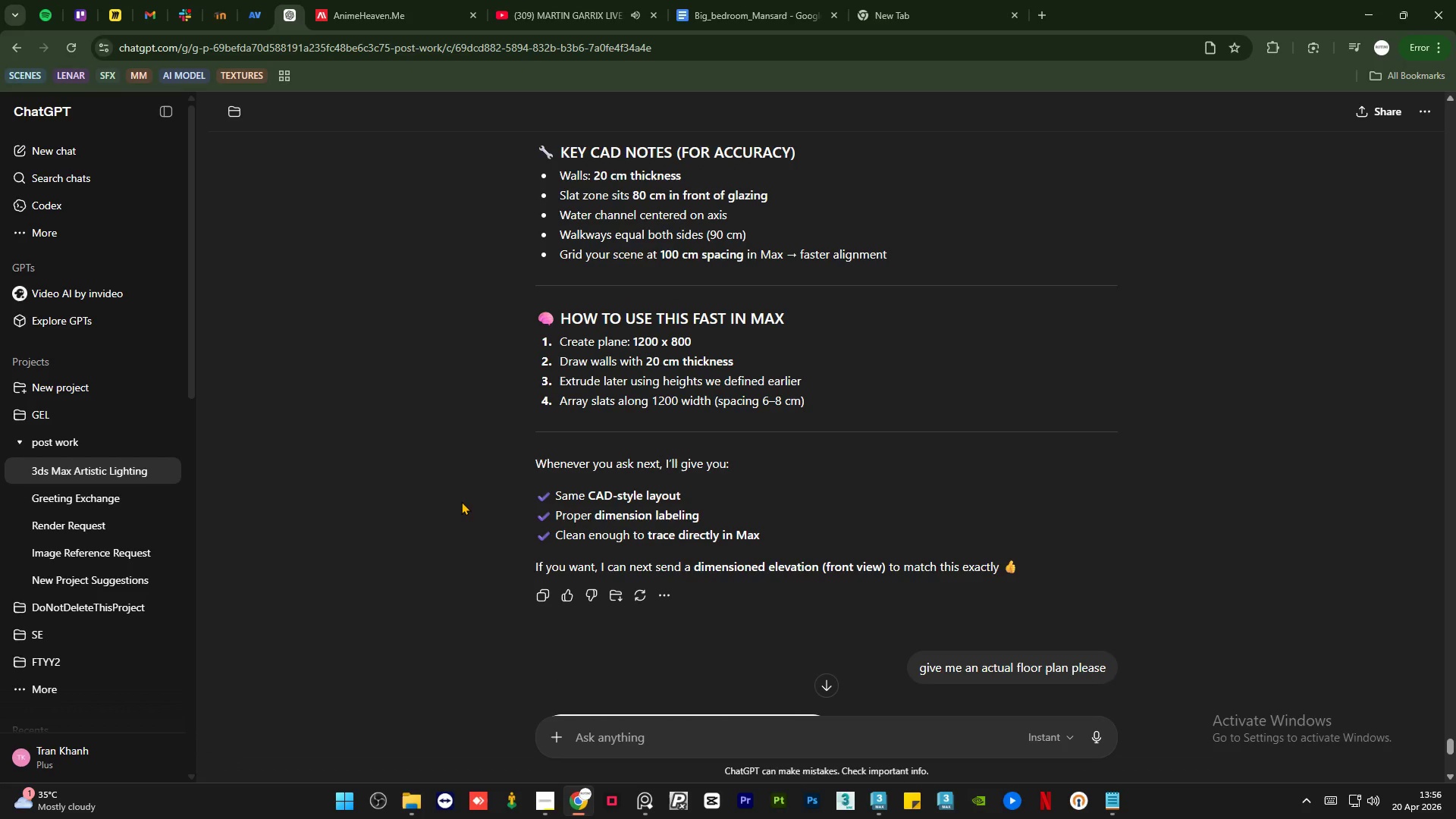 
scroll: coordinate [461, 501], scroll_direction: down, amount: 6.0
 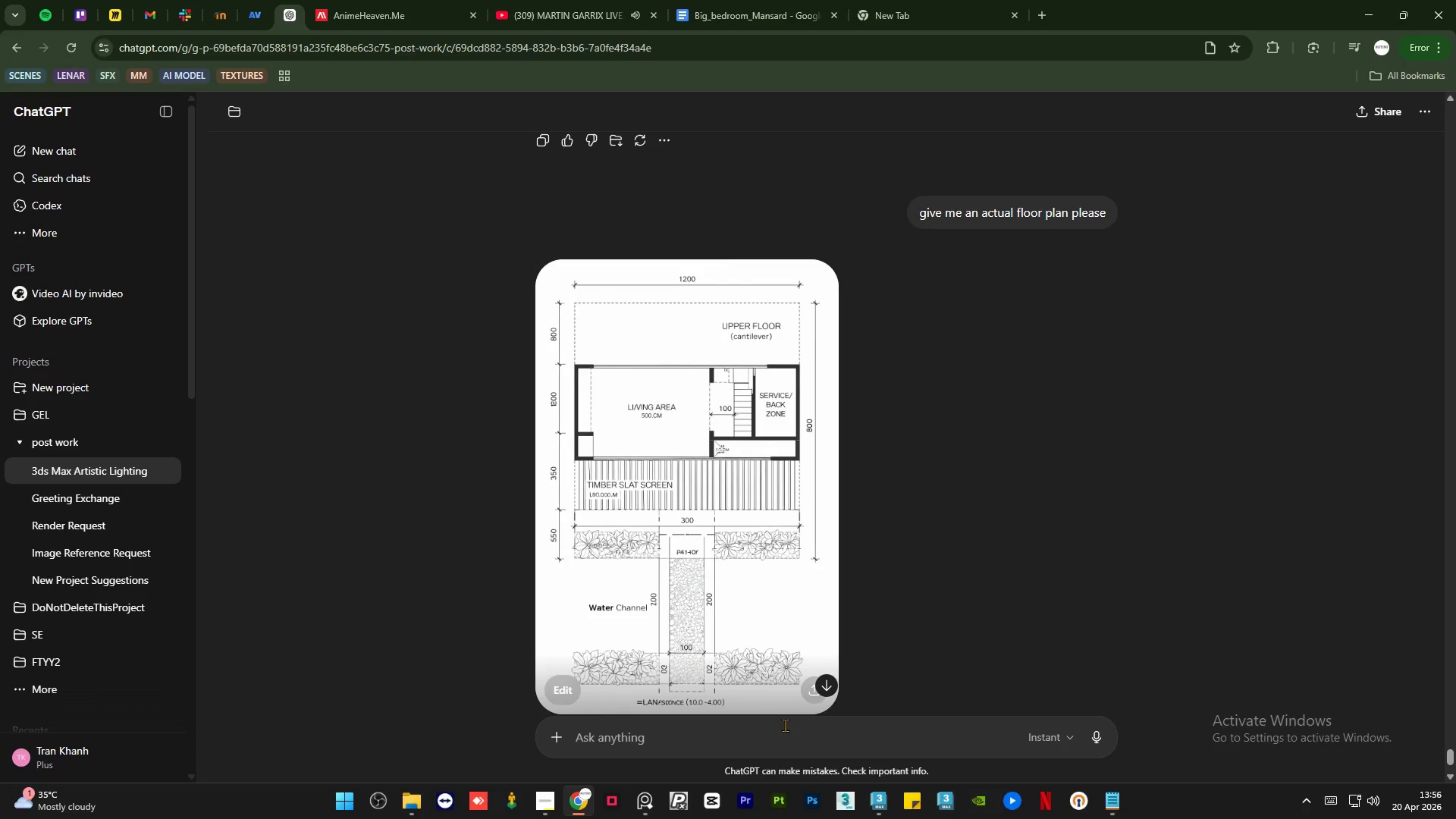 
wait(5.26)
 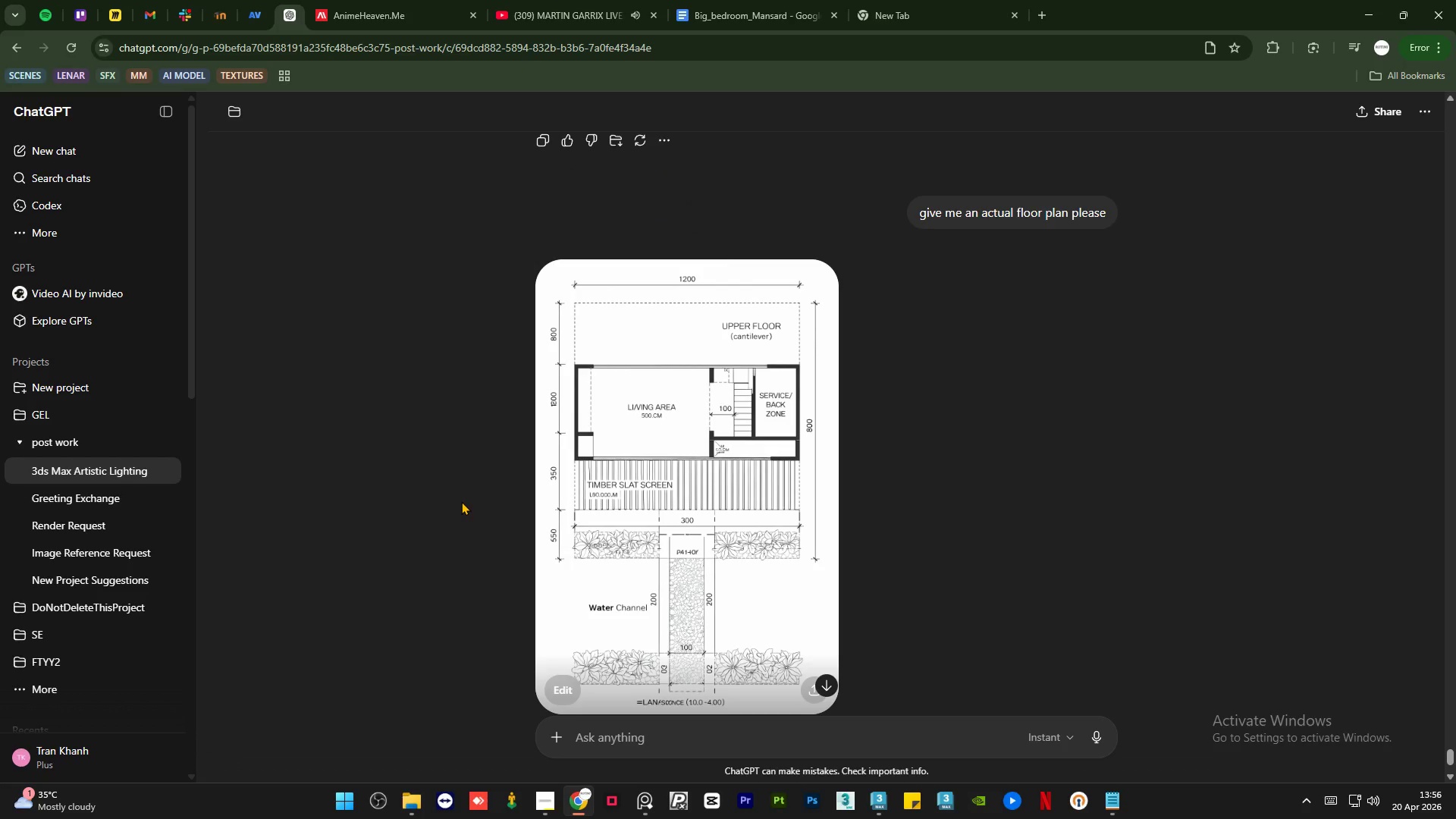 
left_click([869, 805])
 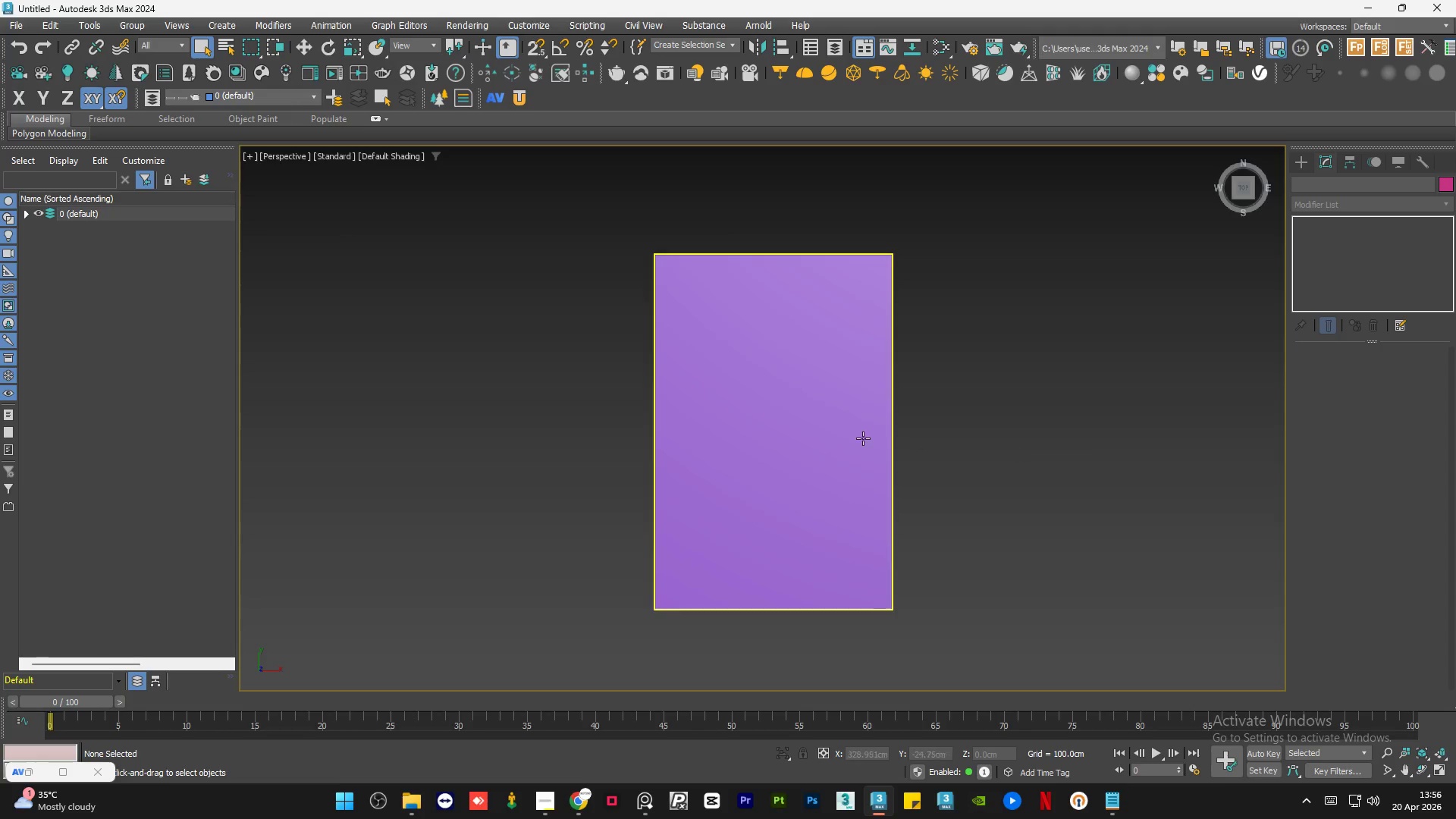 
left_click([858, 438])
 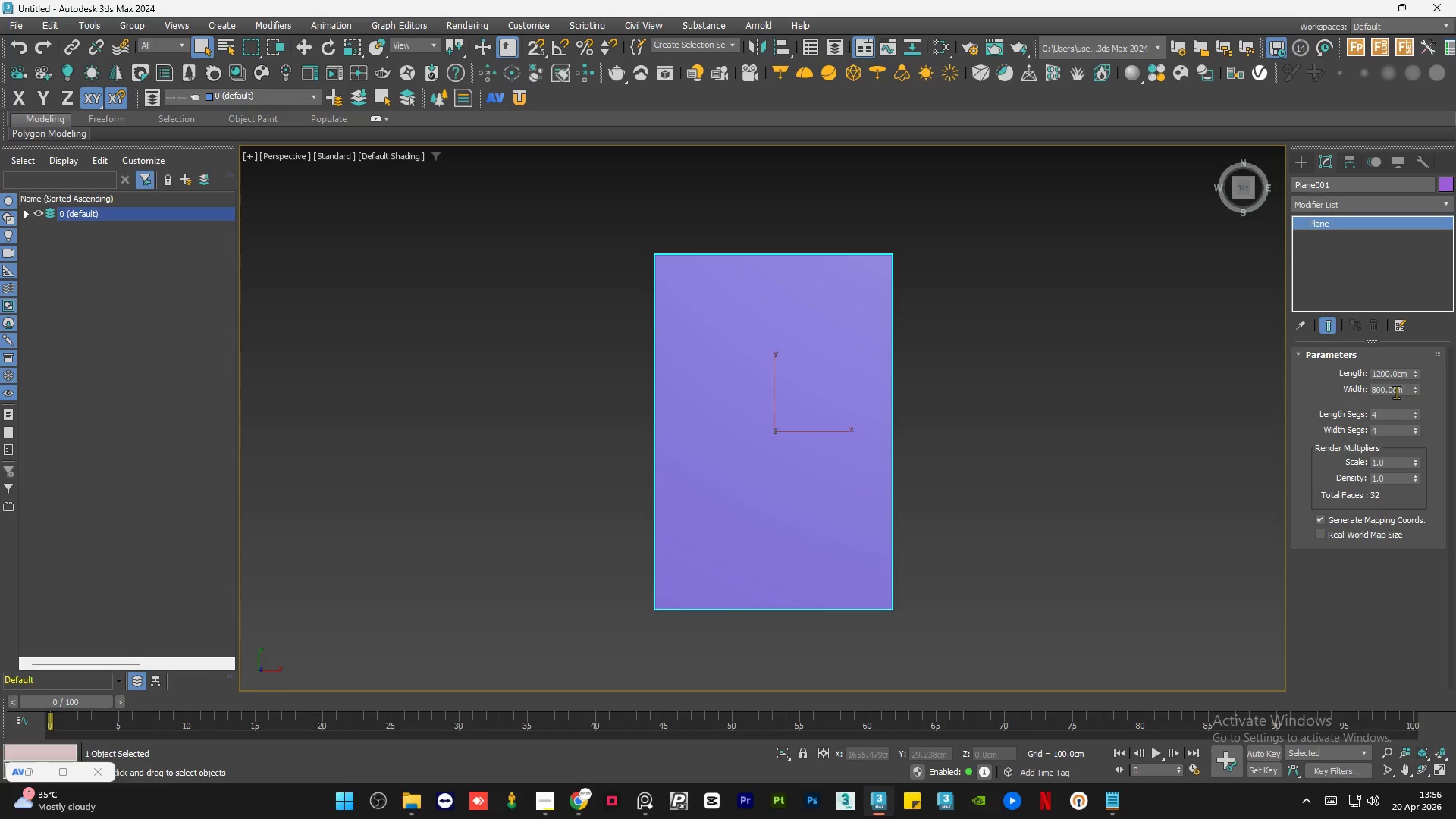 
double_click([1395, 391])
 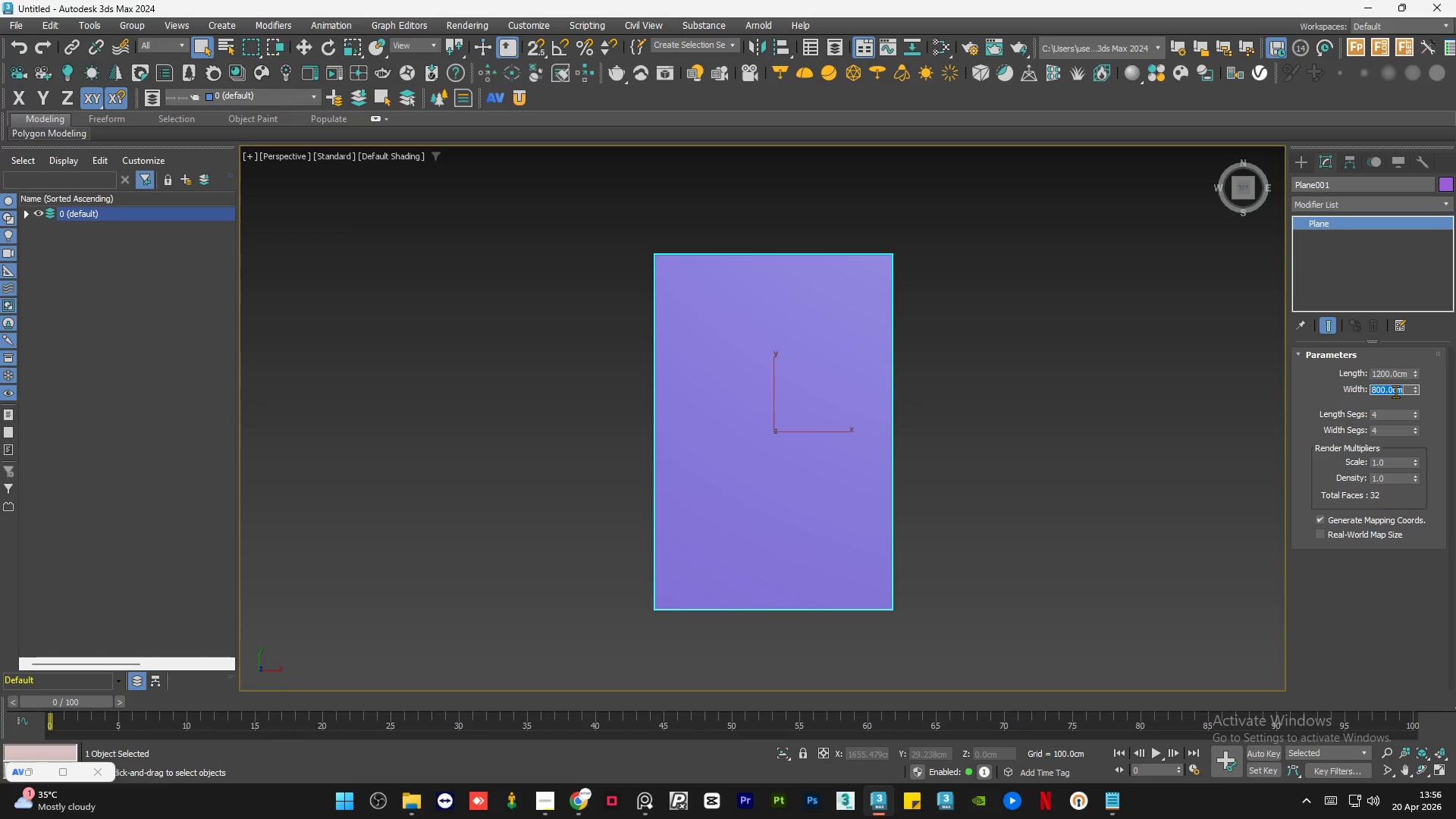 
key(Numpad1)
 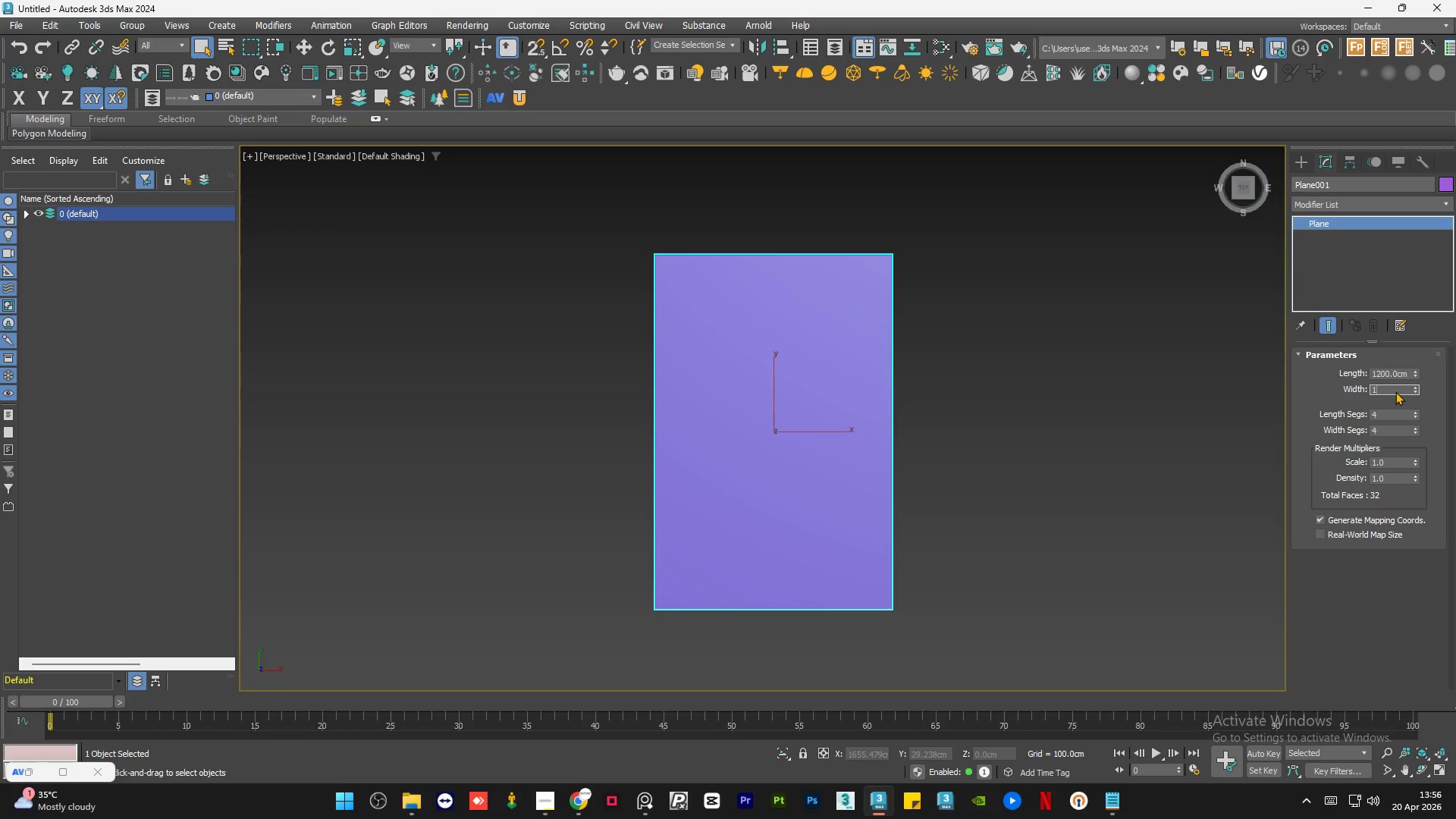 
key(Numpad2)
 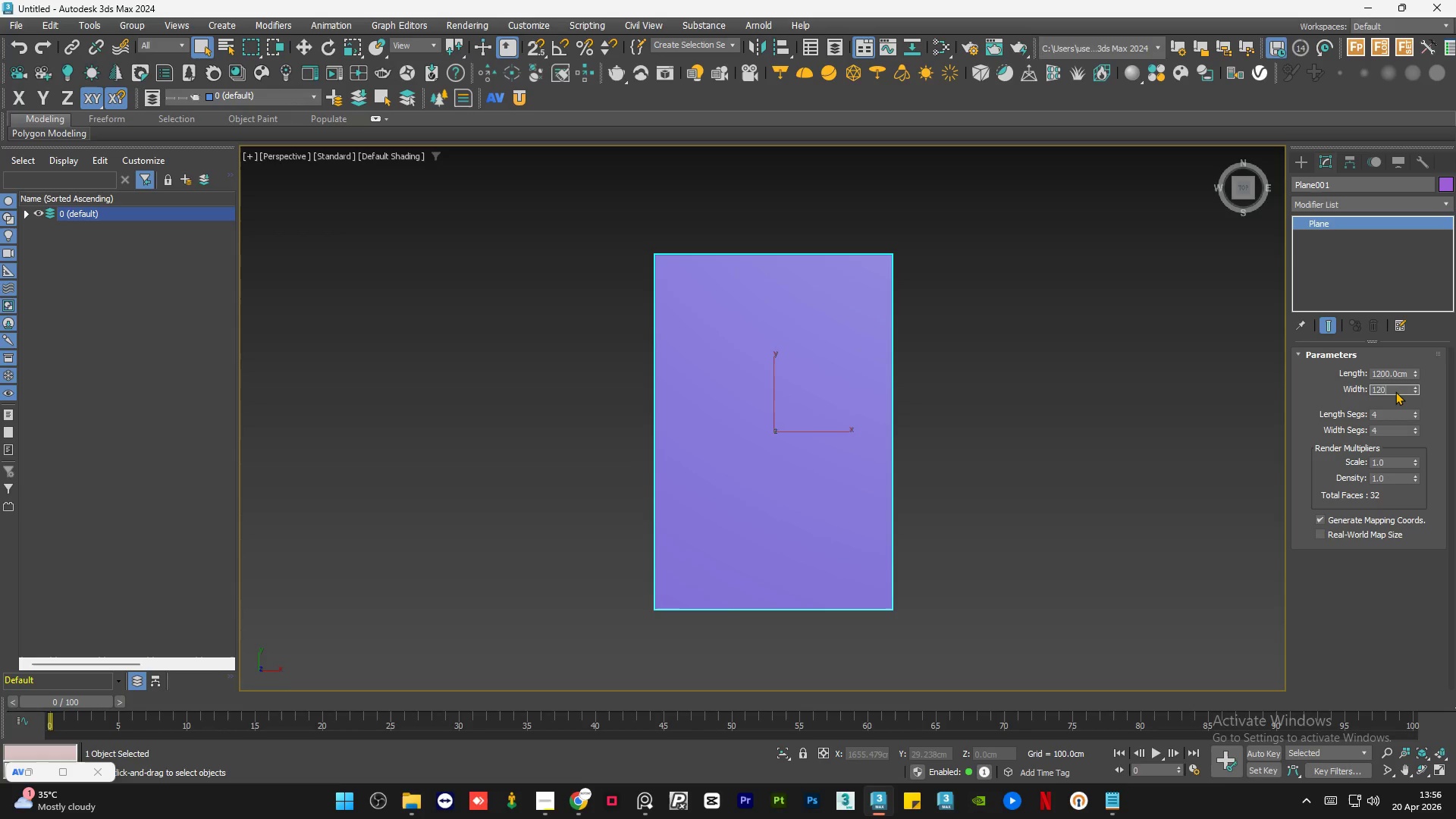 
key(Numpad0)
 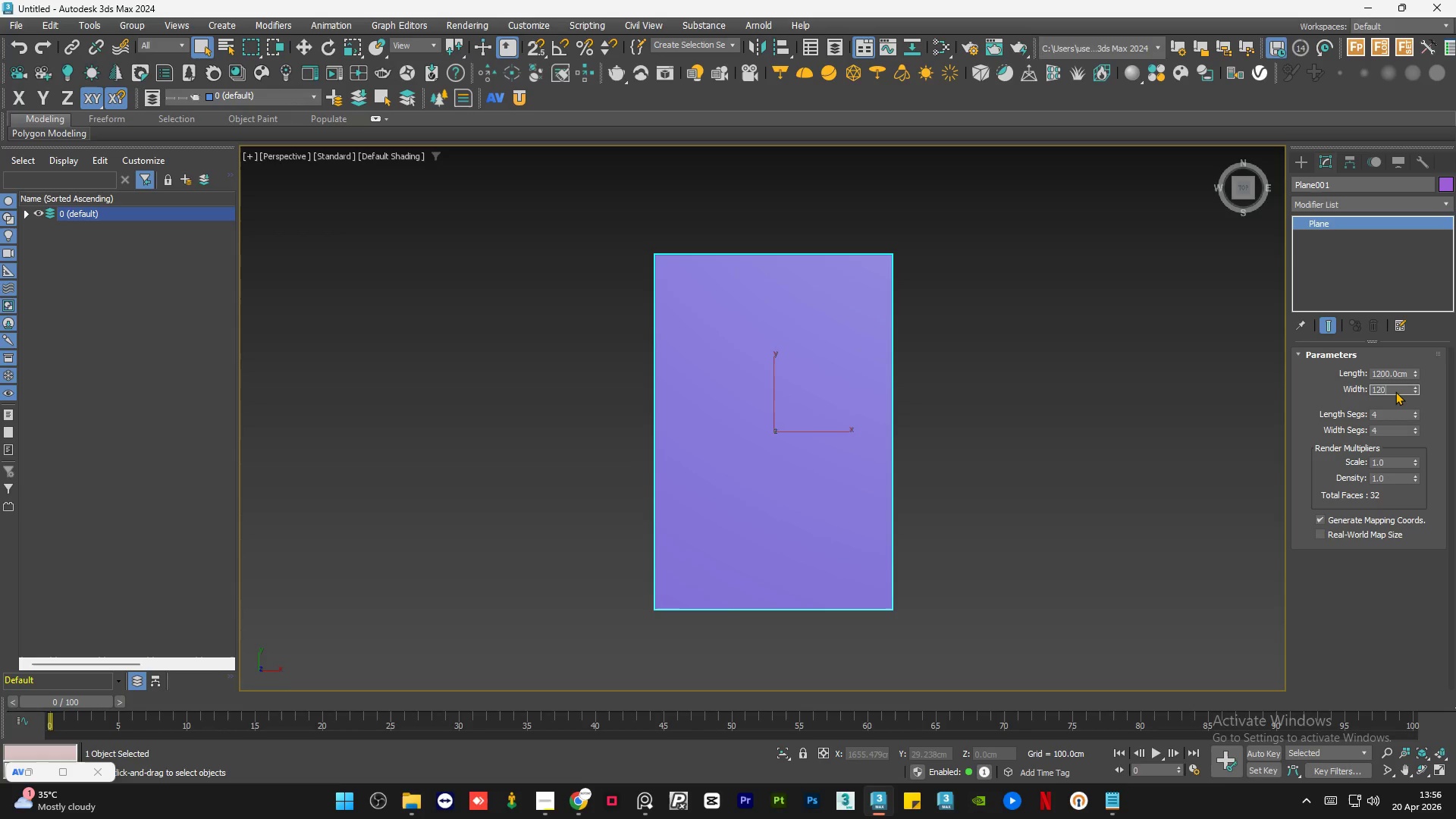 
key(Numpad0)
 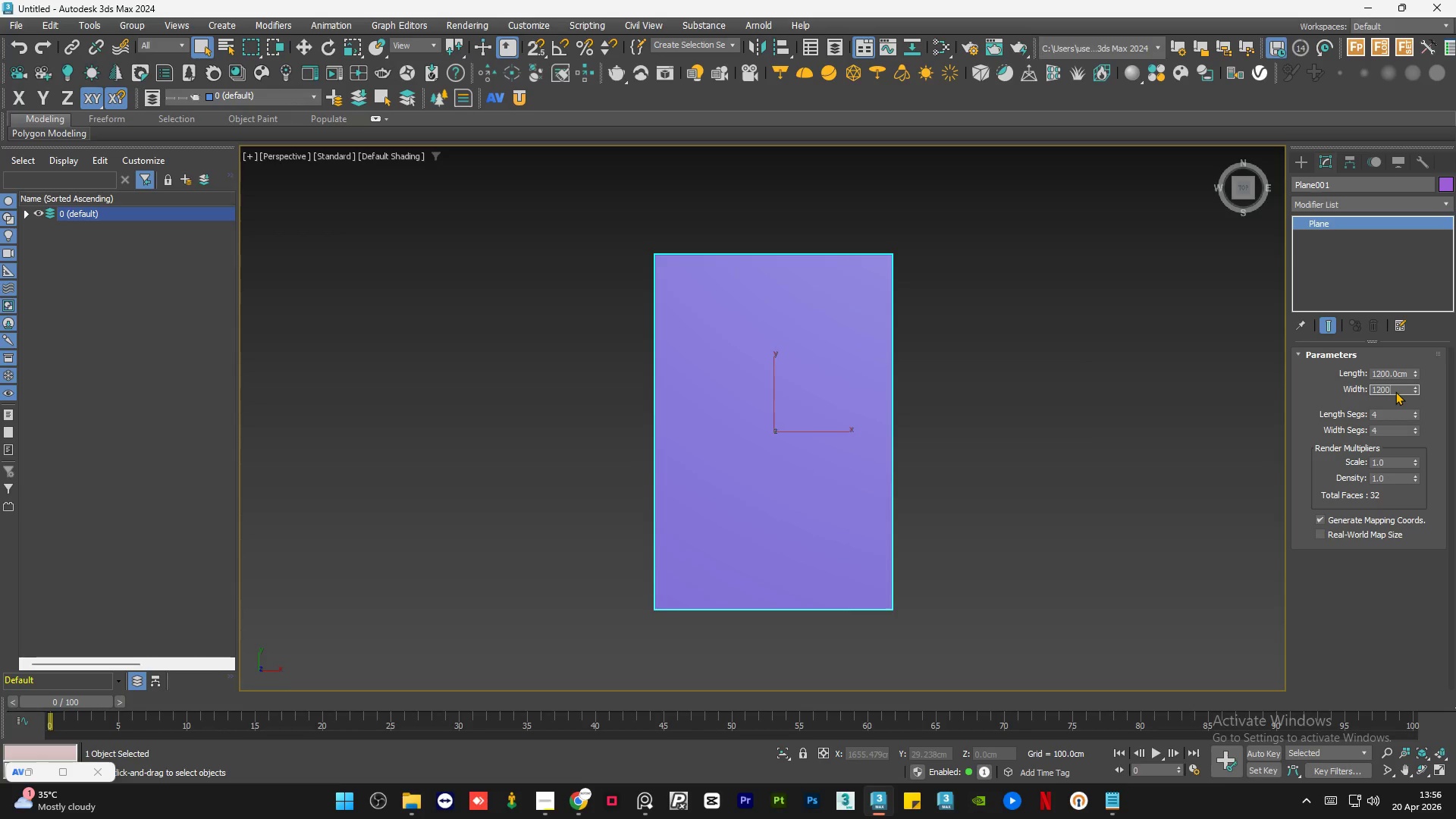 
key(NumpadEnter)
 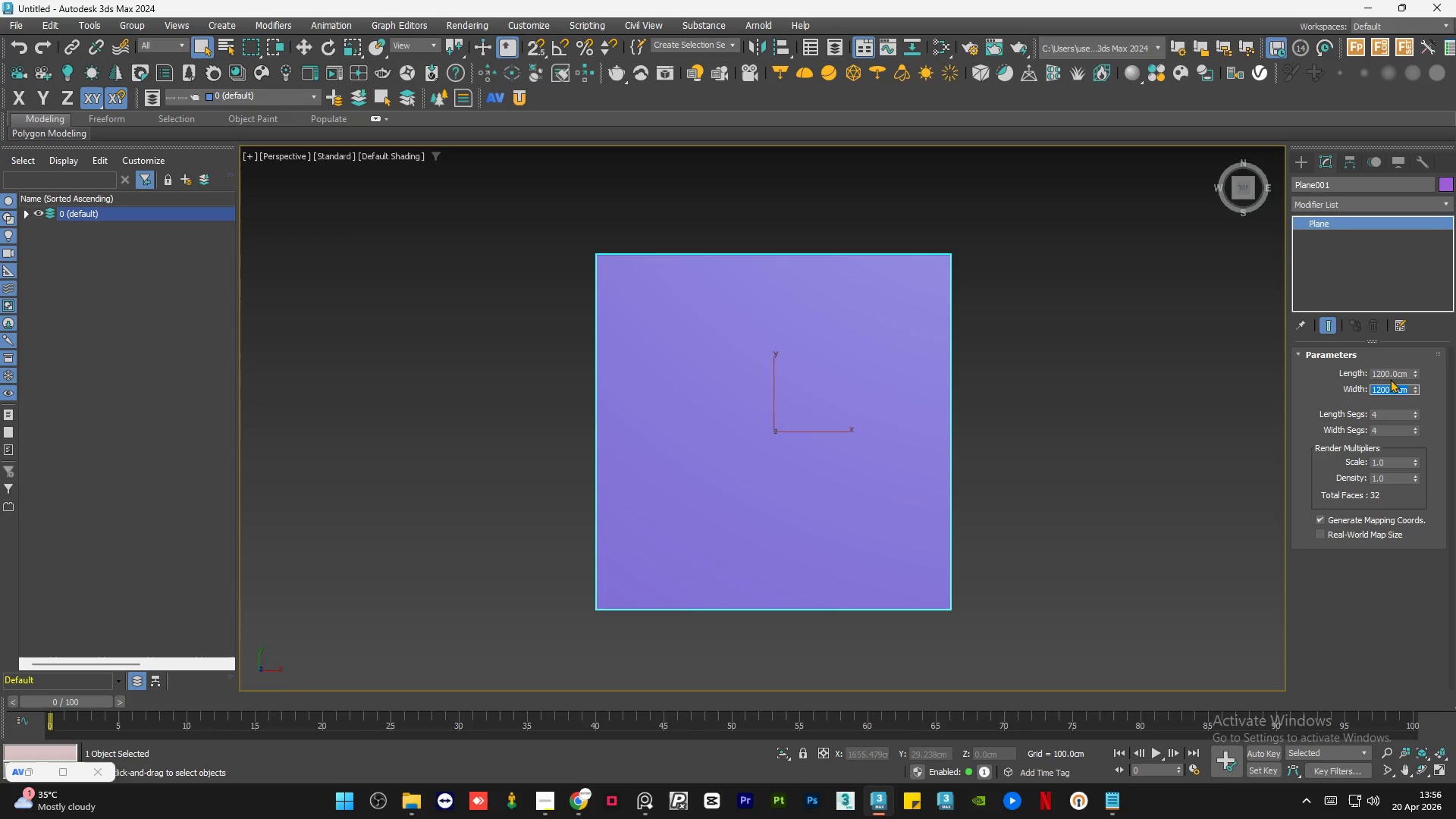 
double_click([1390, 374])
 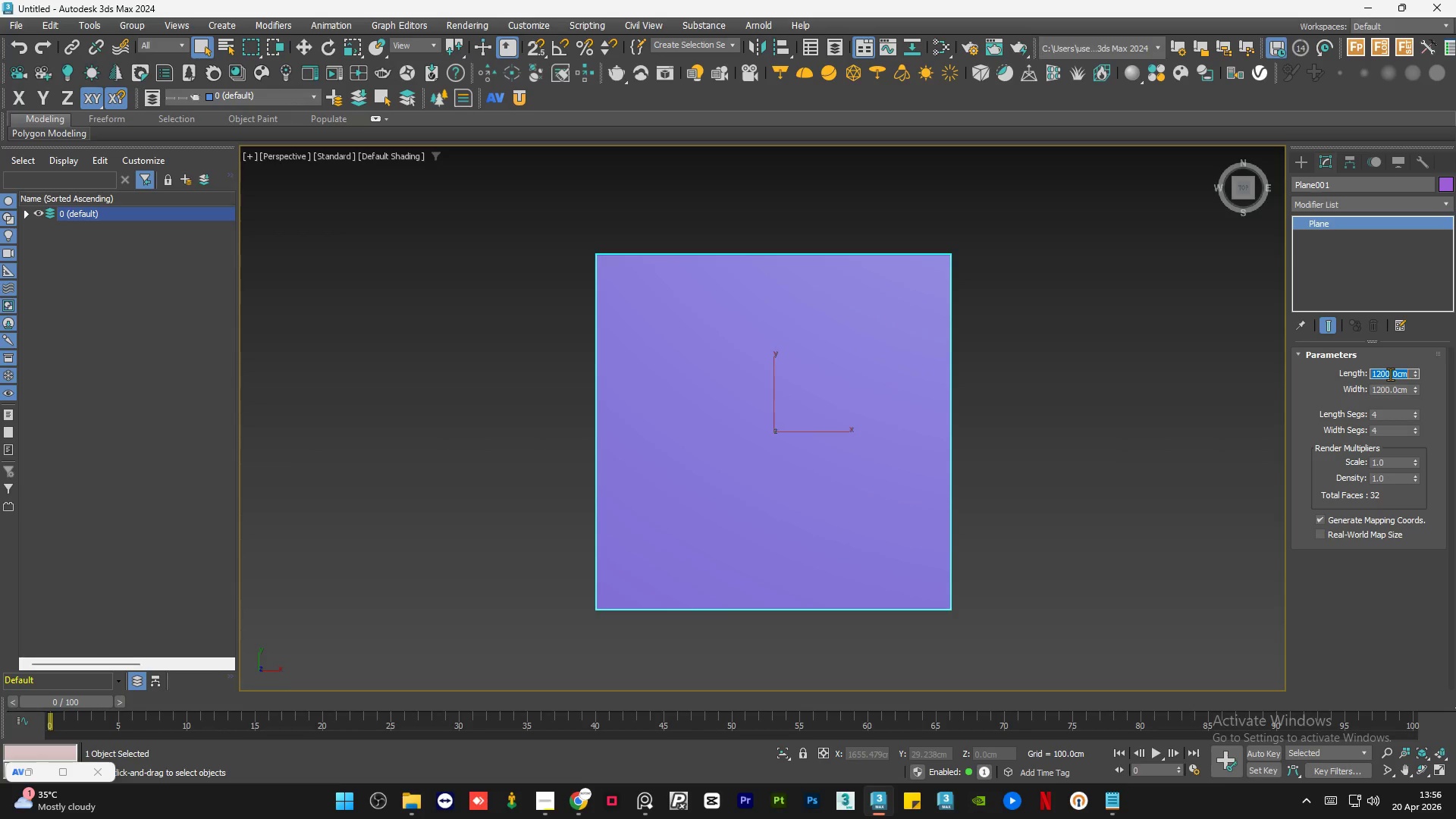 
key(Numpad8)
 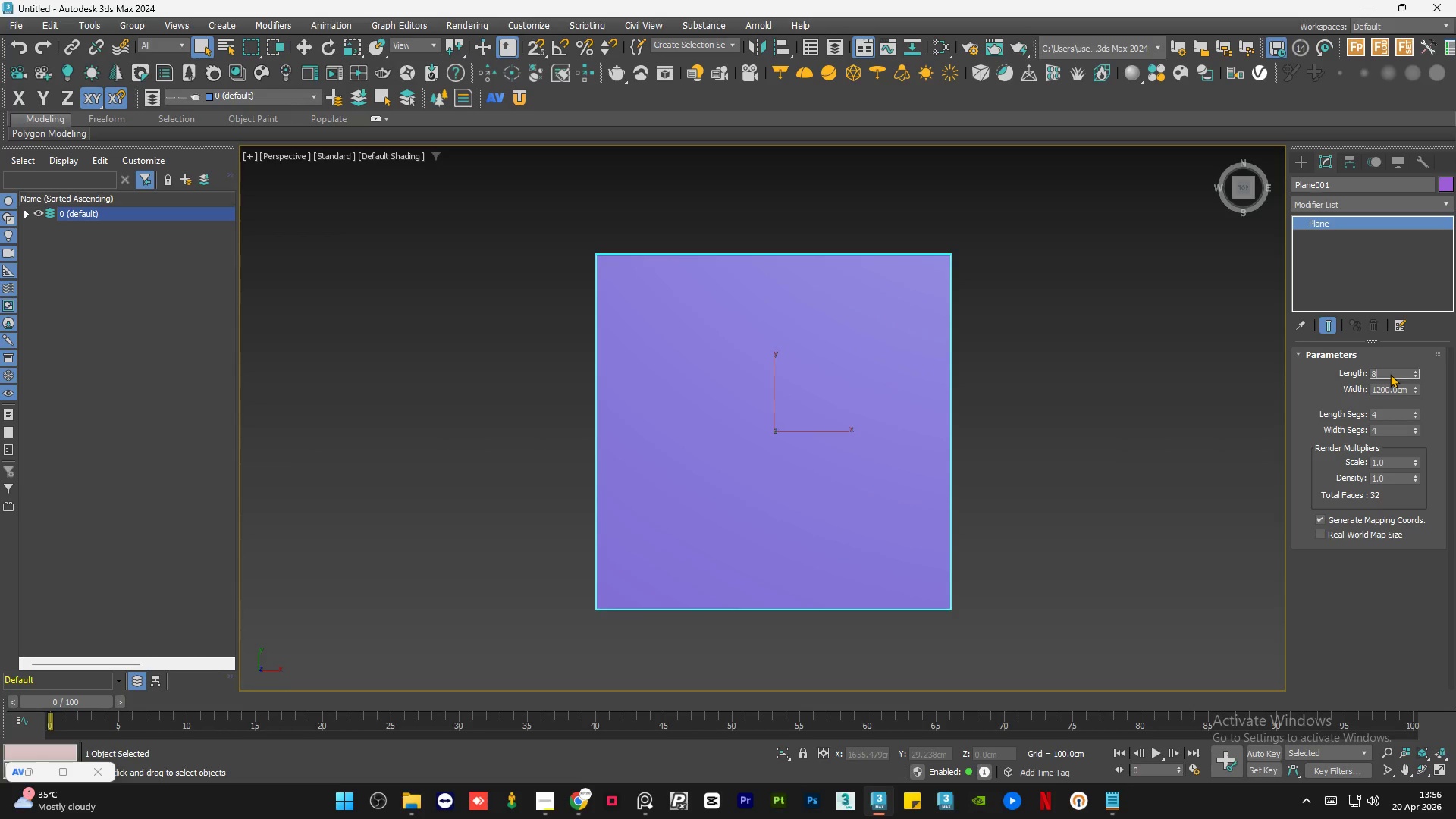 
key(Numpad0)
 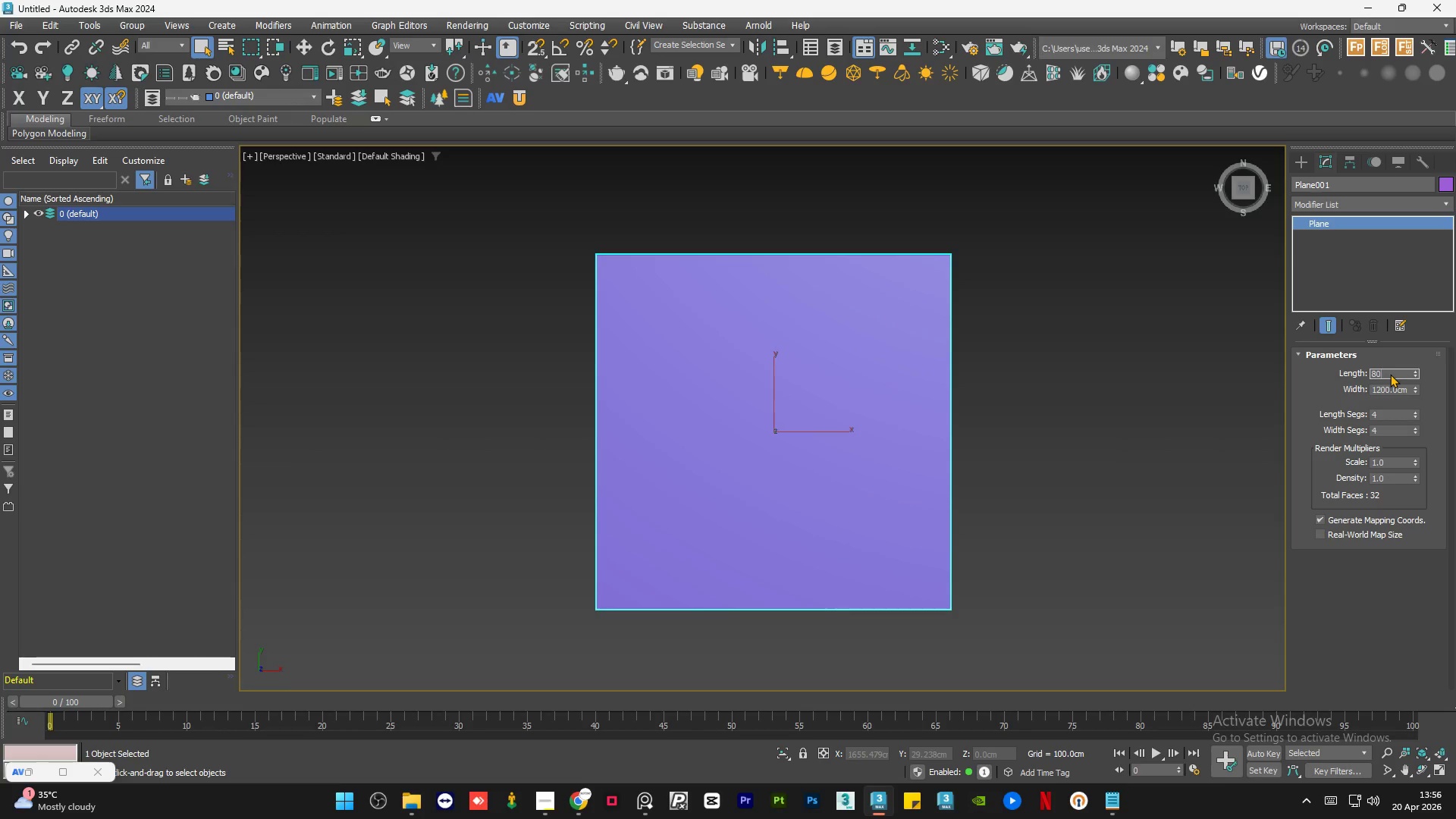 
key(Numpad0)
 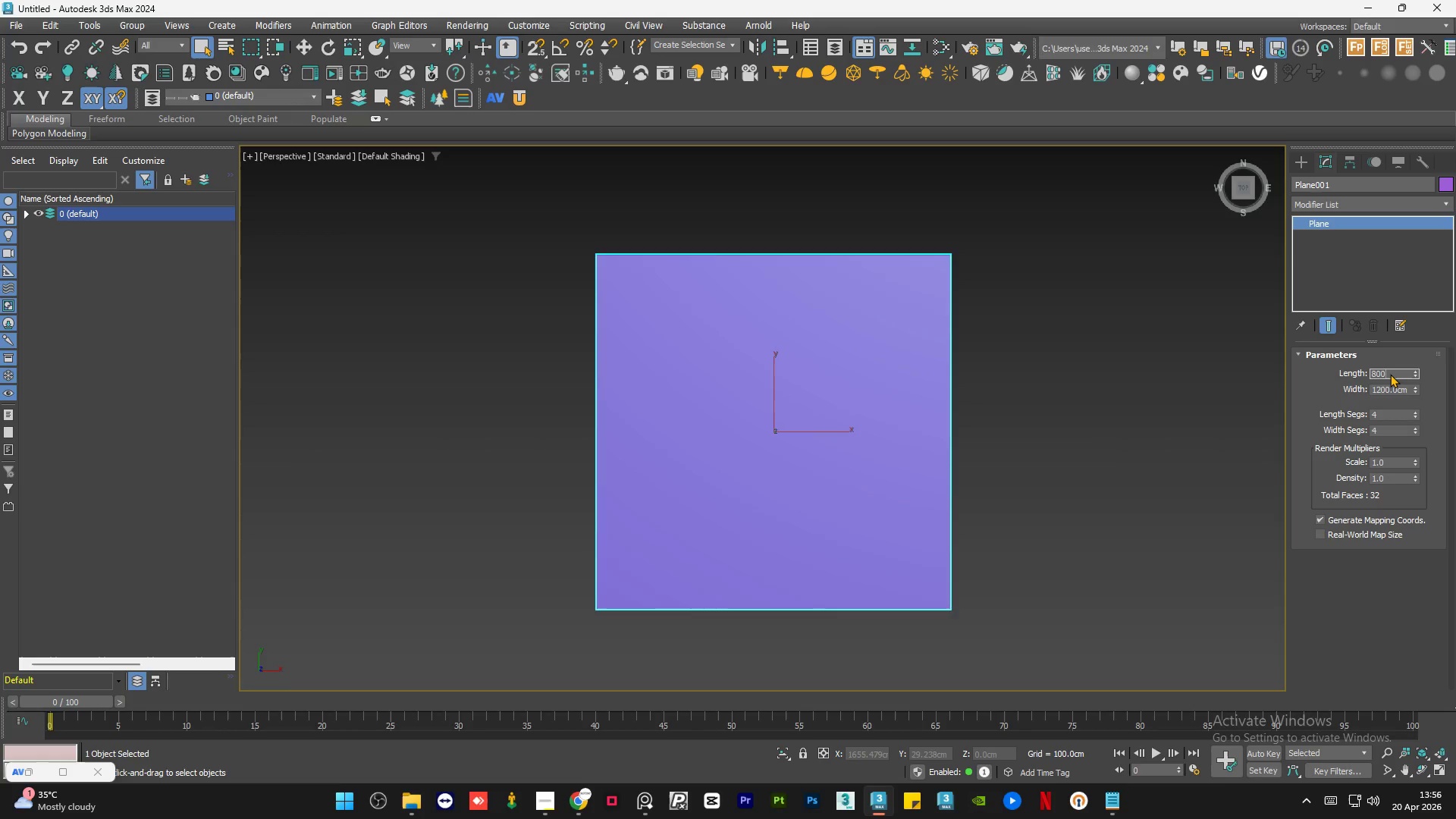 
key(NumpadEnter)
 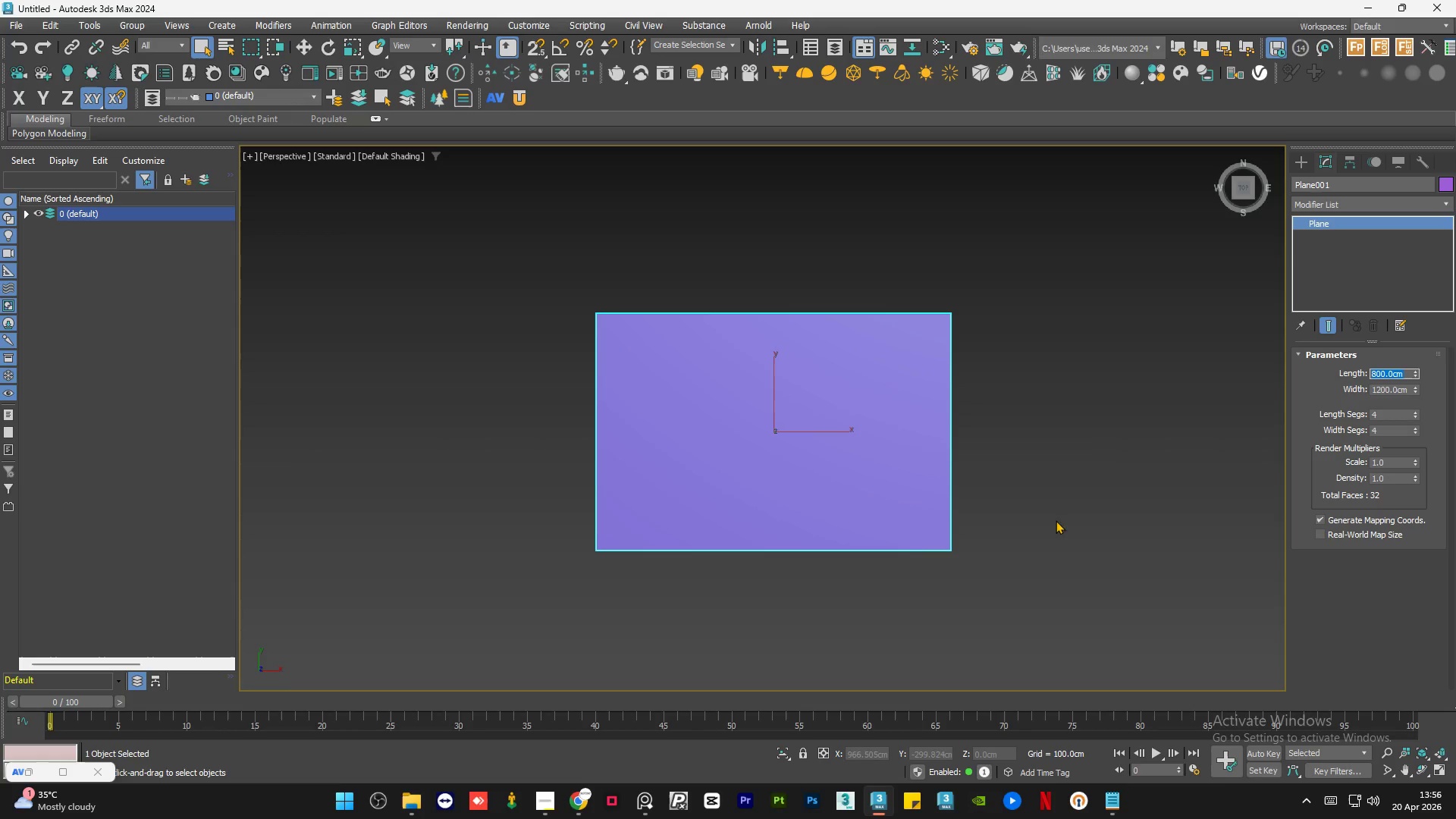 
left_click([1083, 507])
 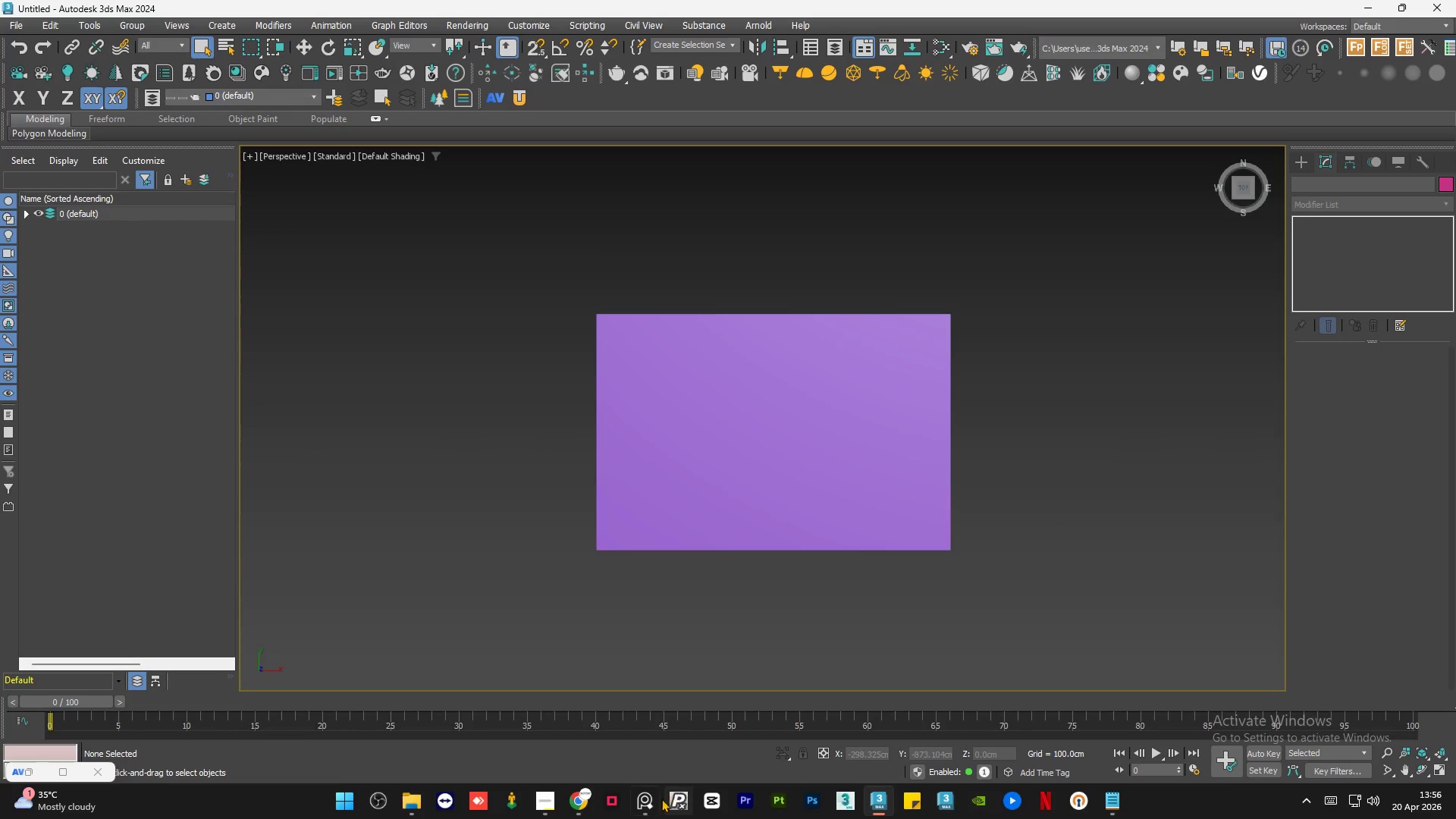 
left_click([653, 805])
 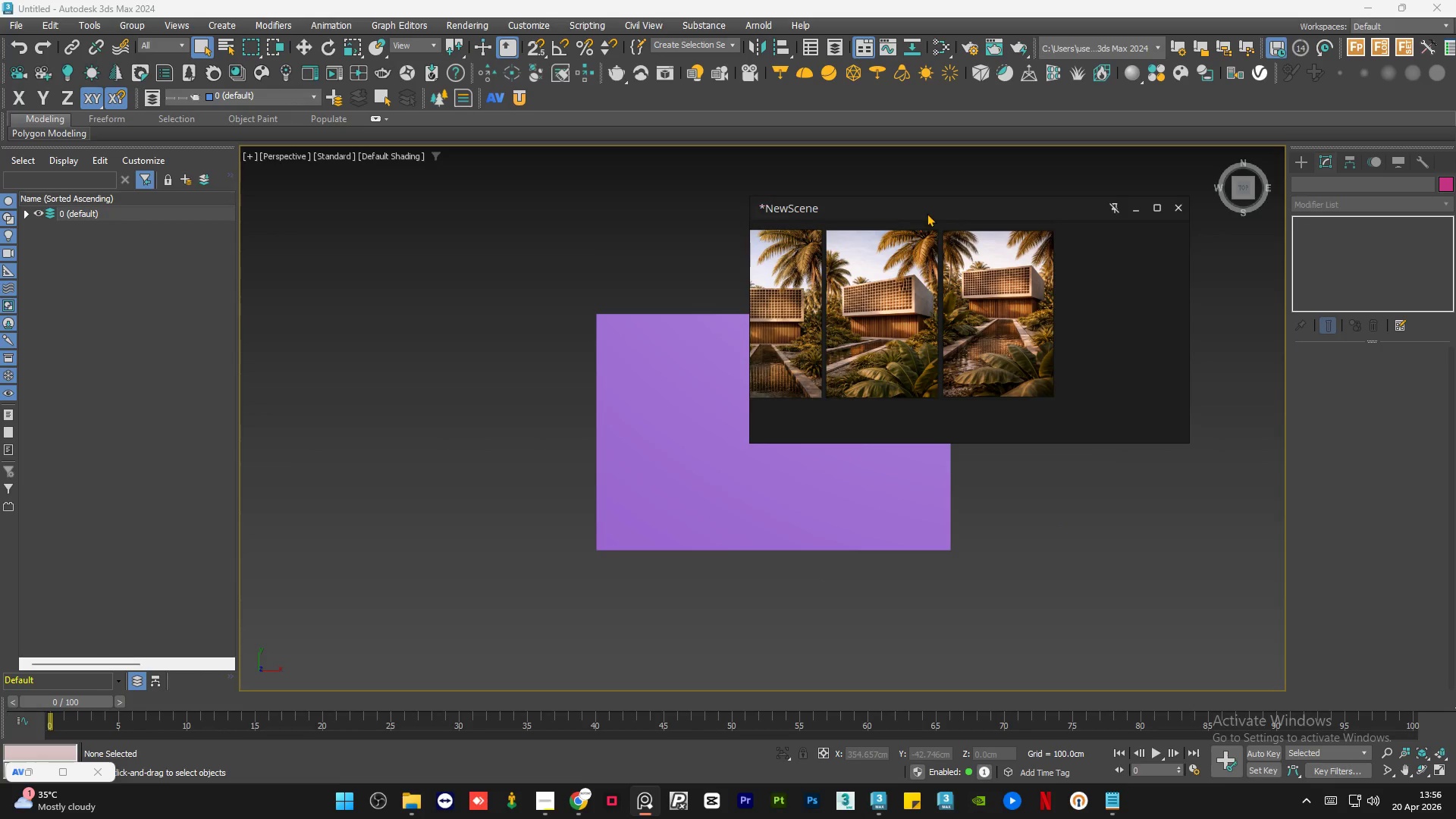 
left_click_drag(start_coordinate=[930, 209], to_coordinate=[389, 158])
 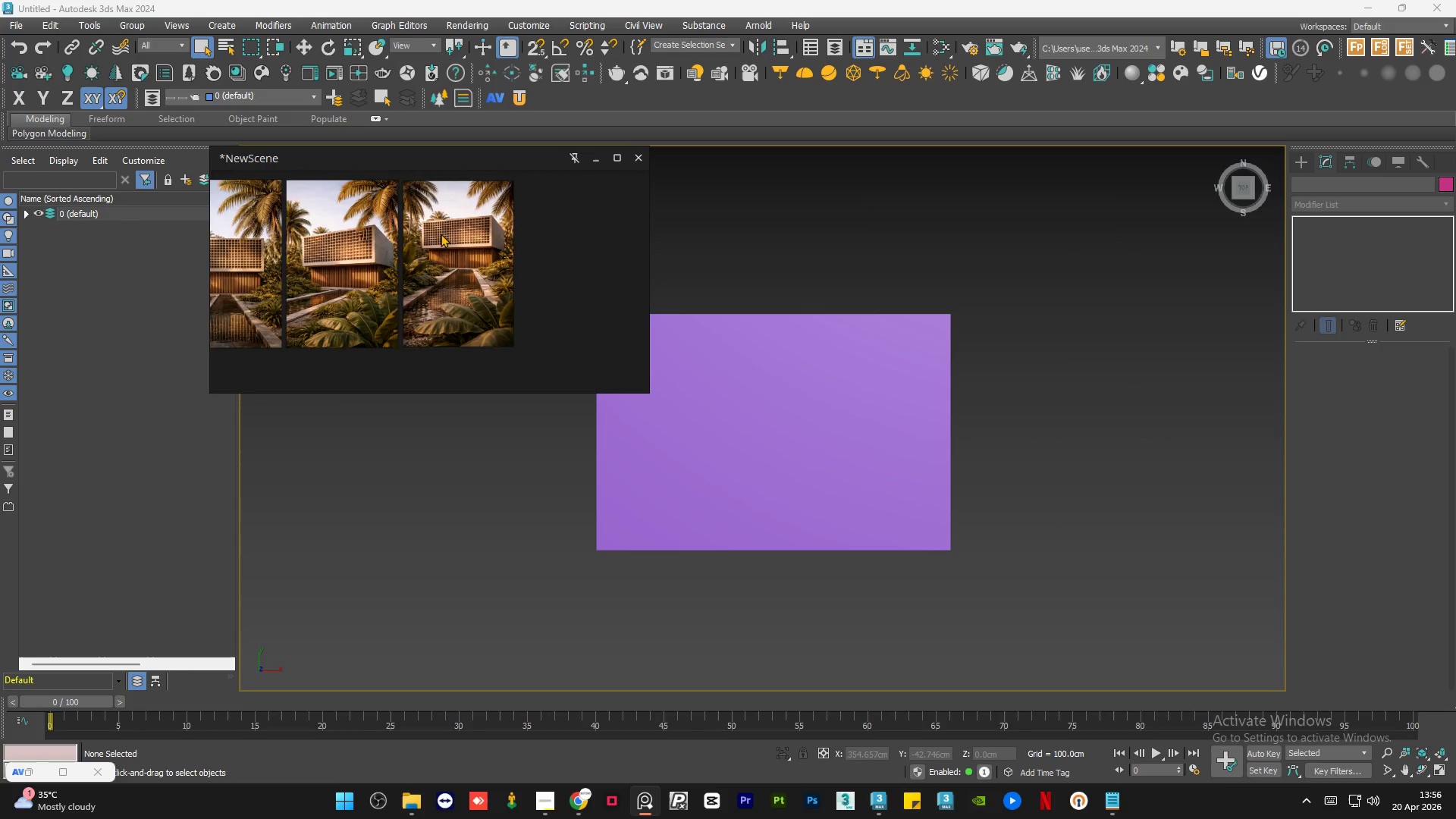 
scroll: coordinate [441, 234], scroll_direction: up, amount: 7.0
 